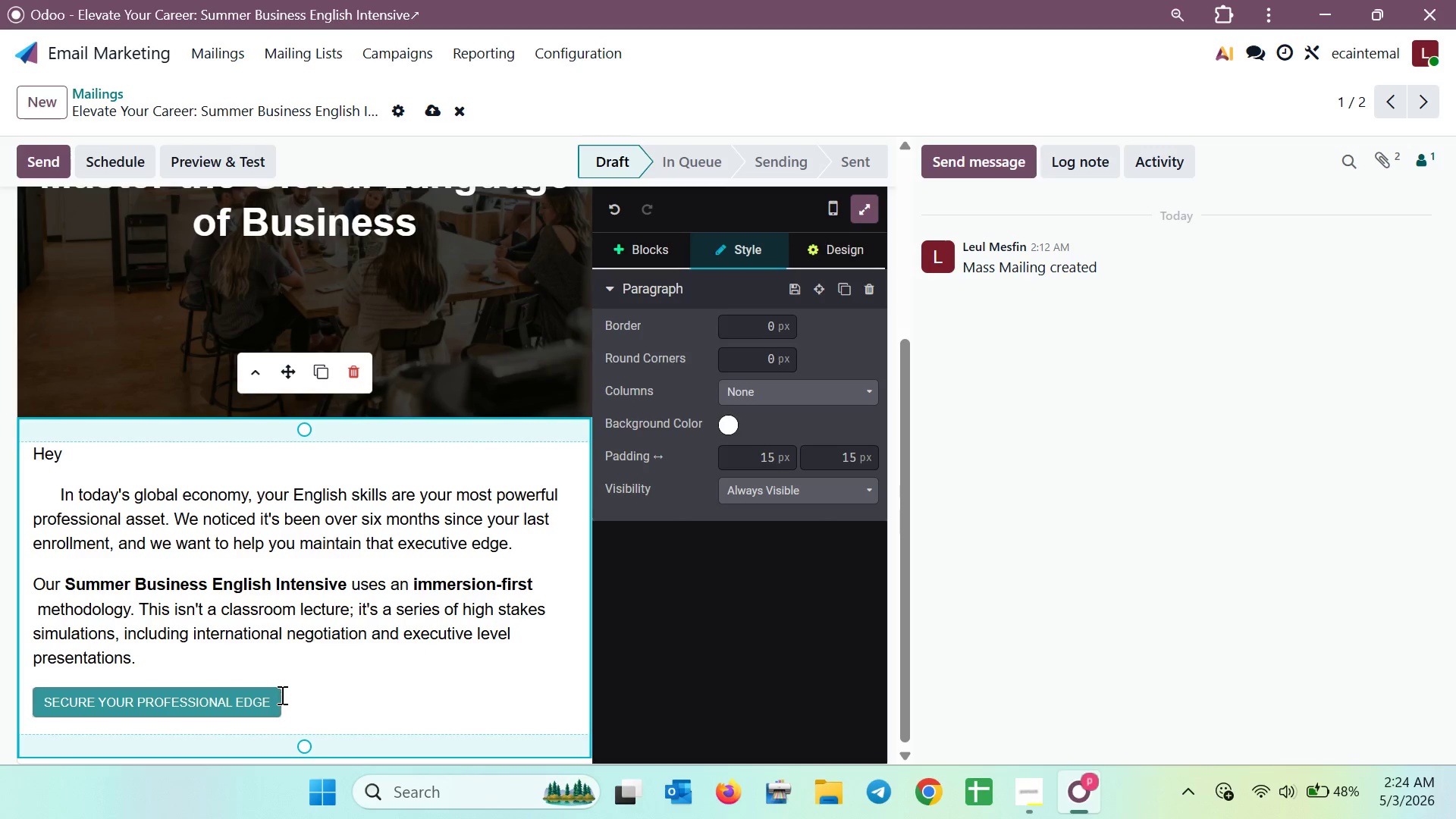 
wait(13.17)
 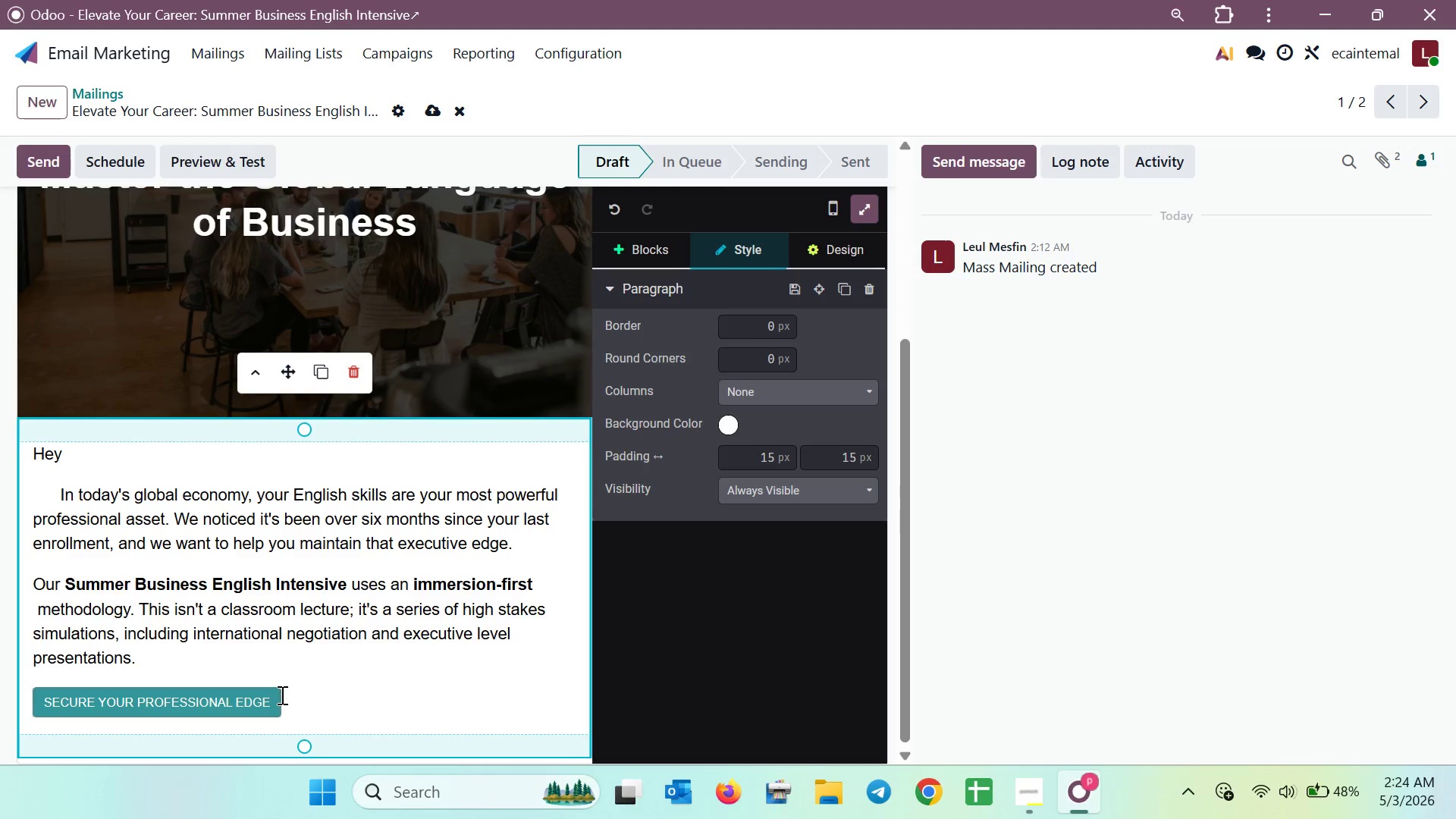 
mouse_move([318, 733])
 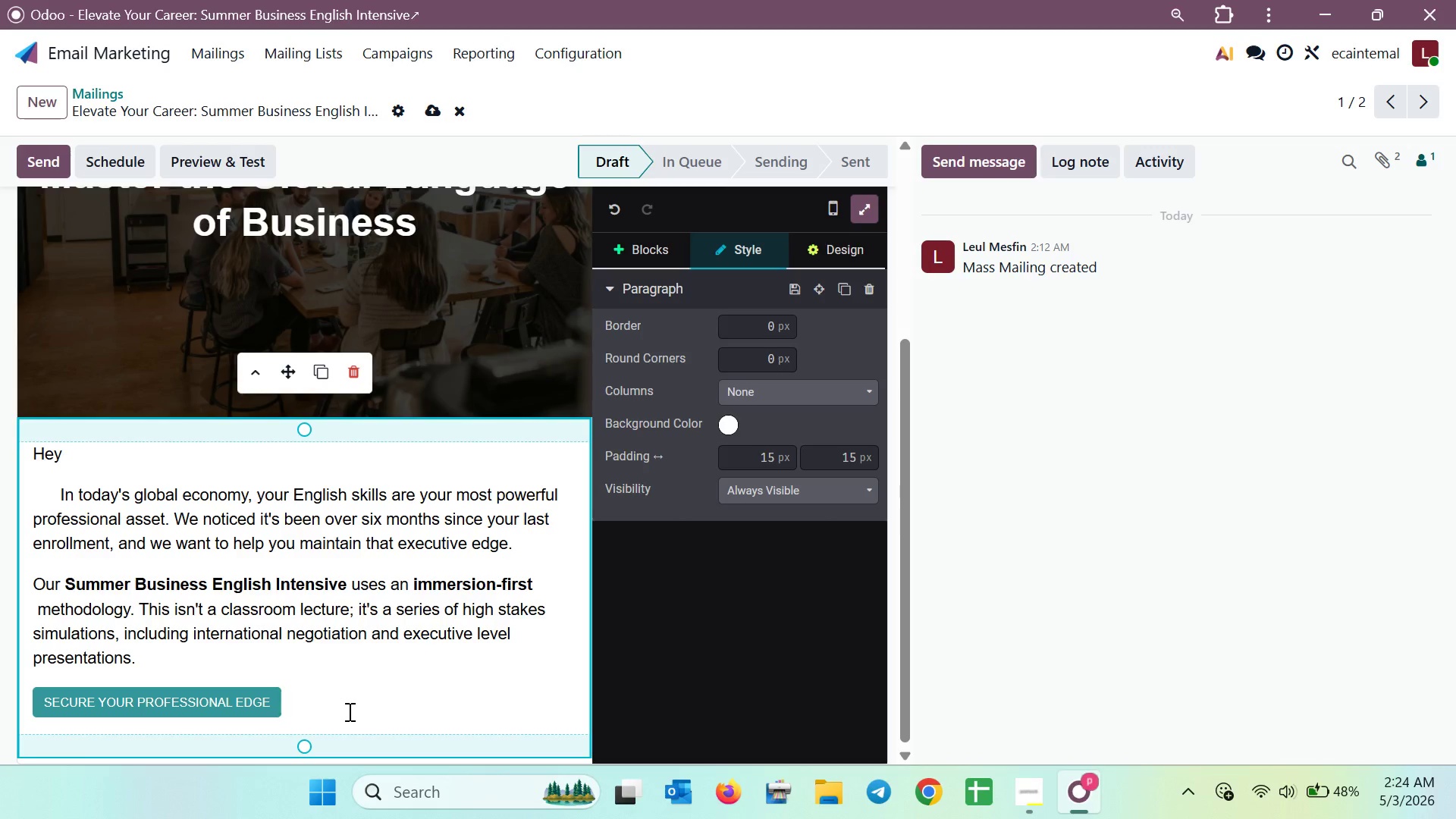 
key(Enter)
 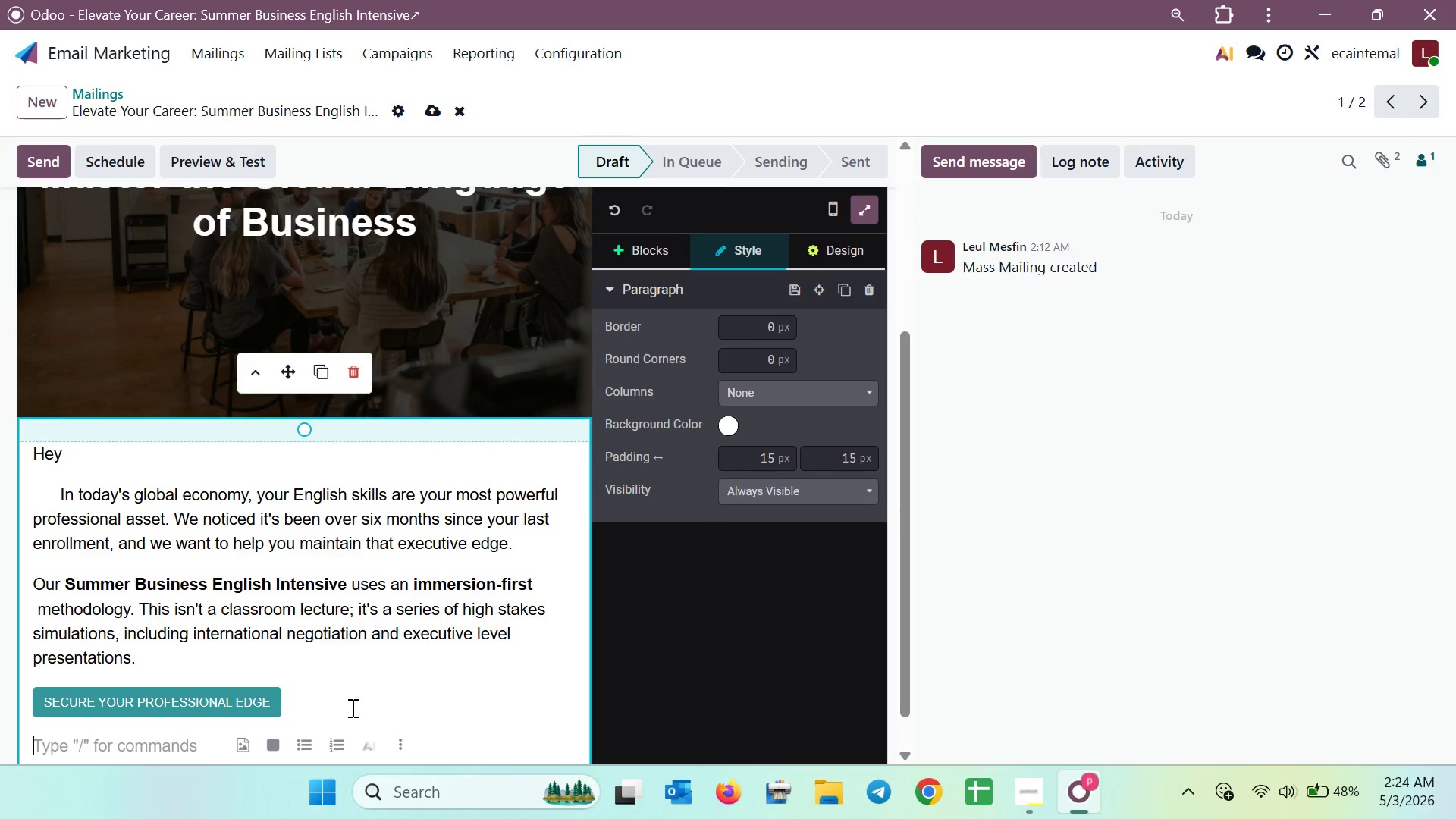 
key(Slash)
 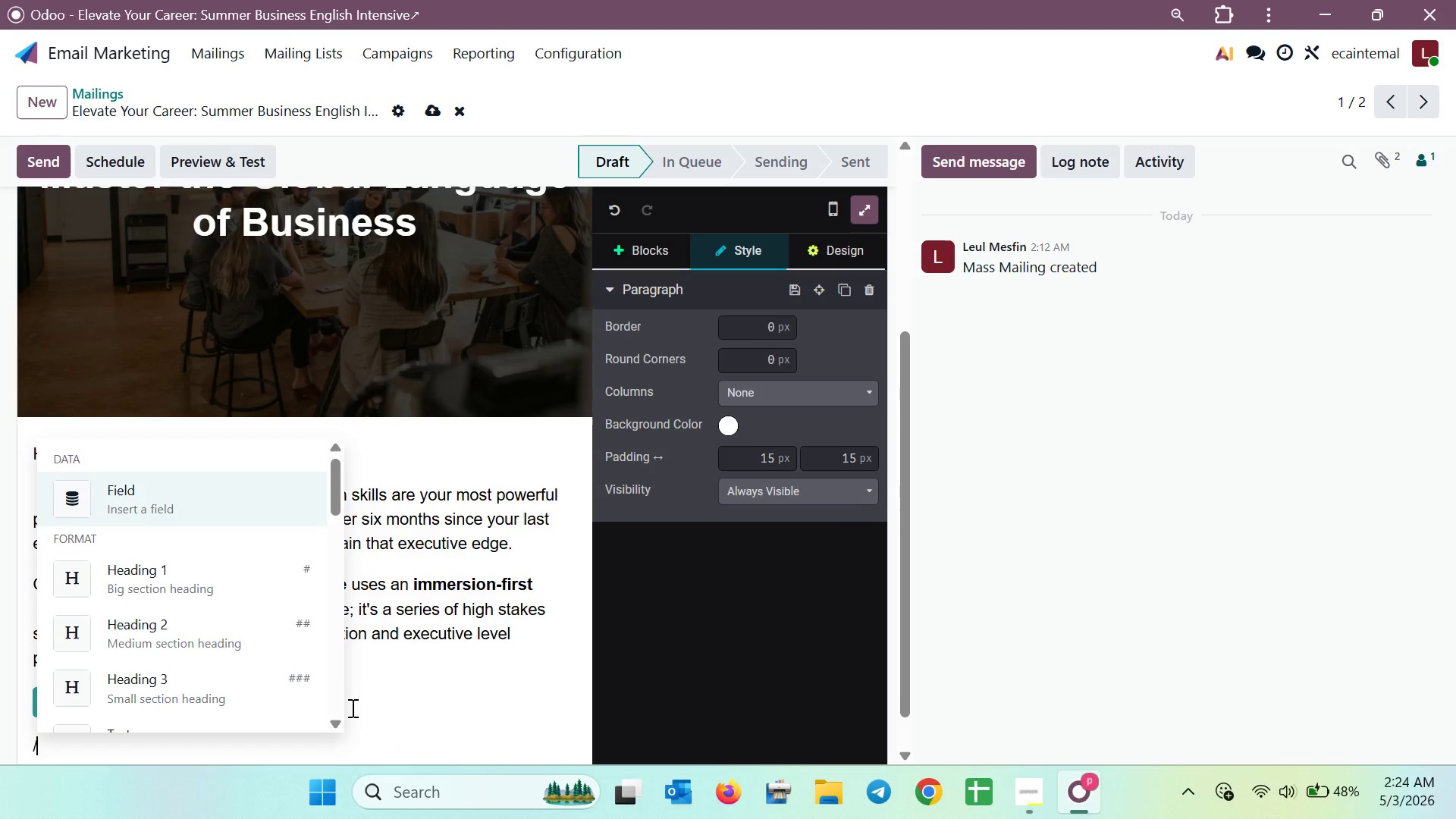 
key(Backslash)
 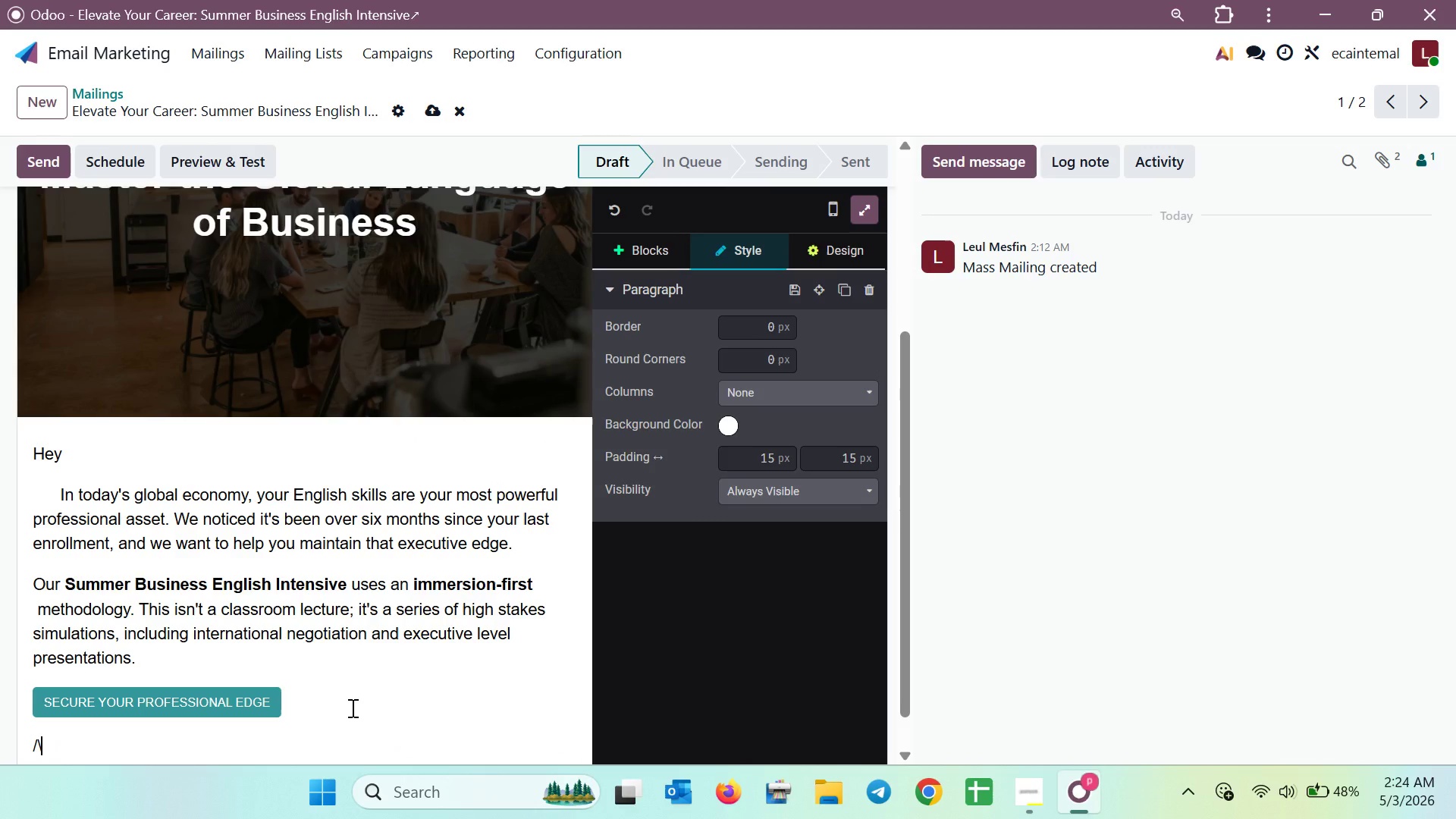 
key(Backspace)
 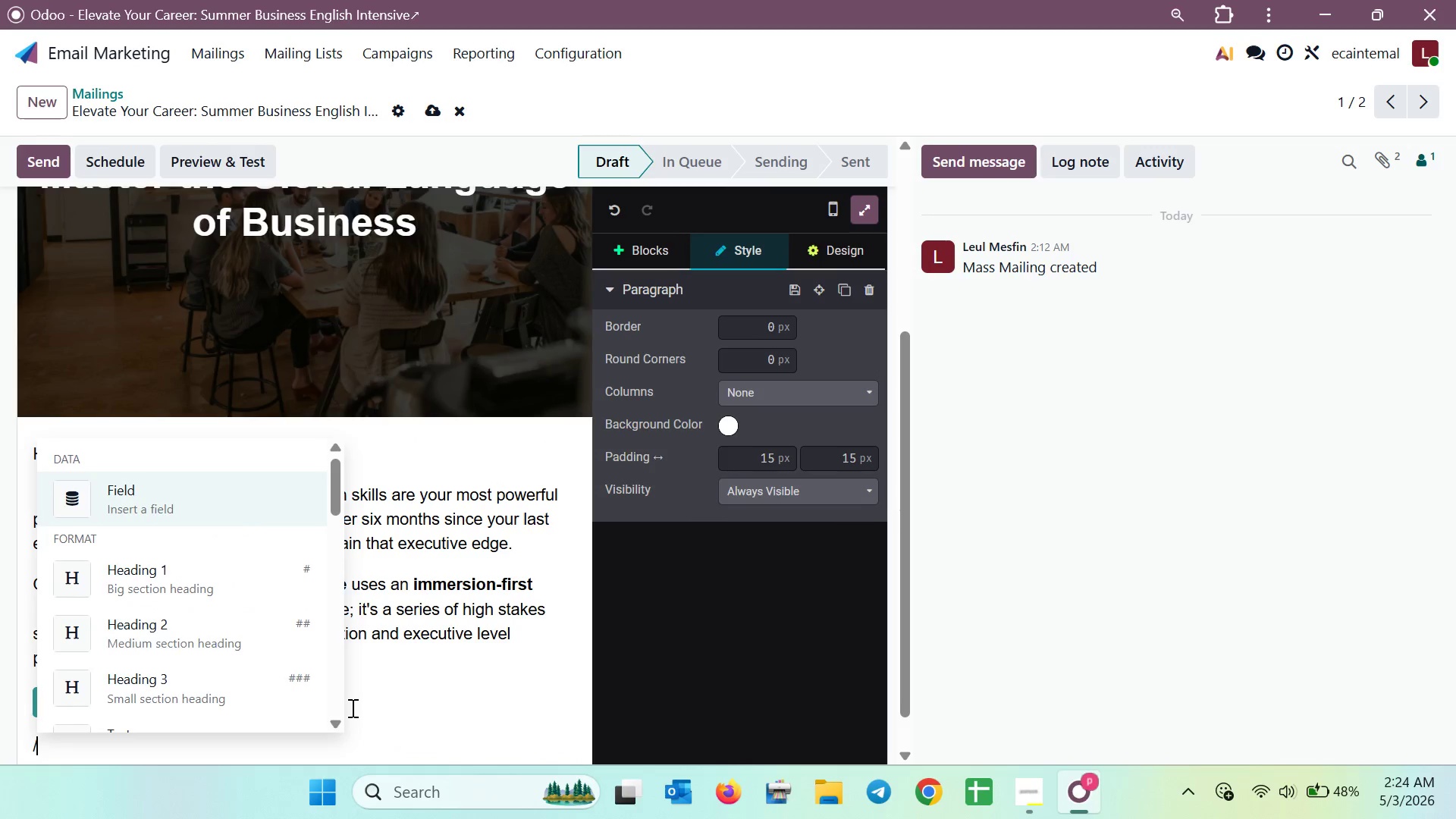 
key(Backspace)
 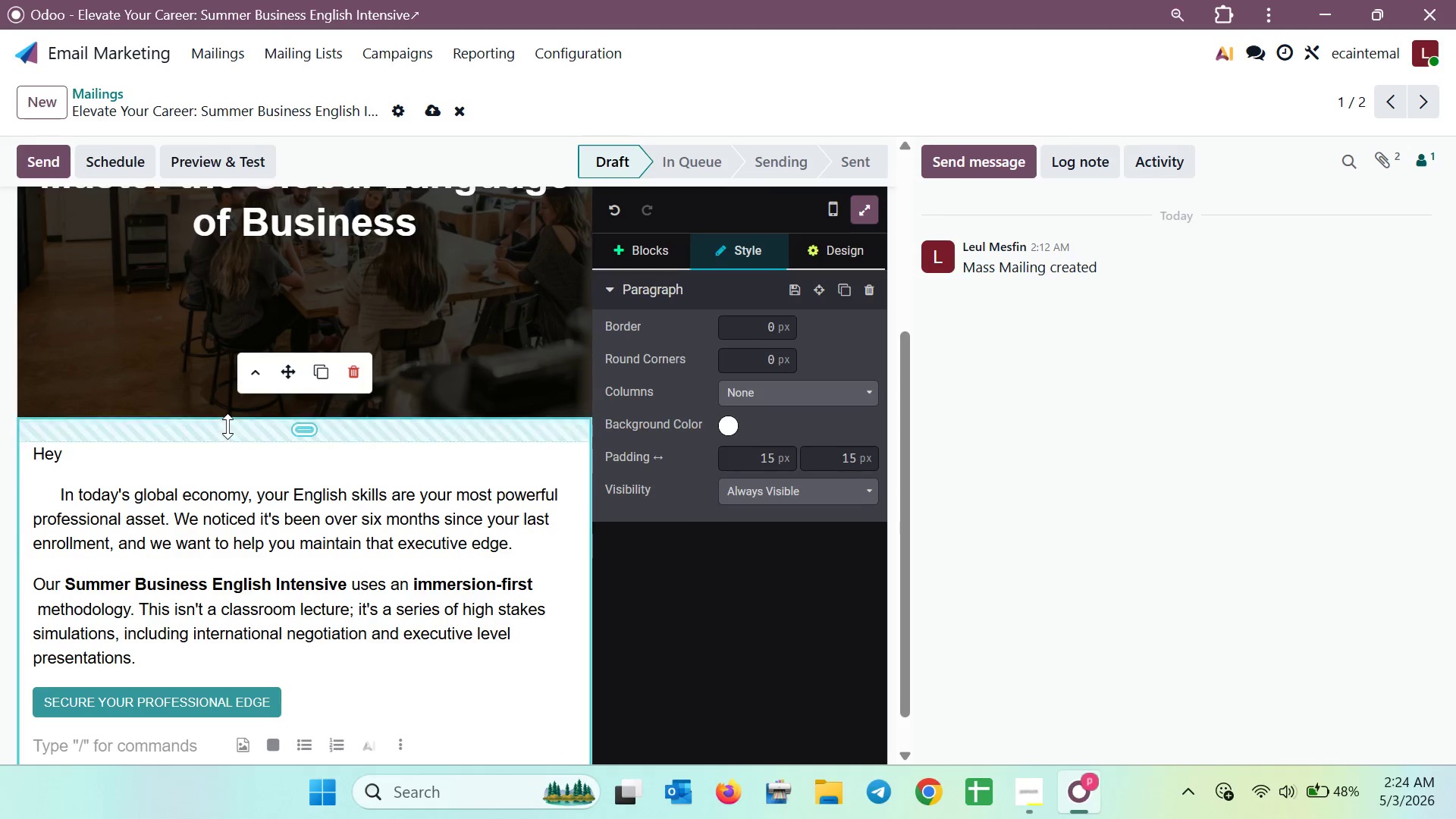 
left_click([211, 472])
 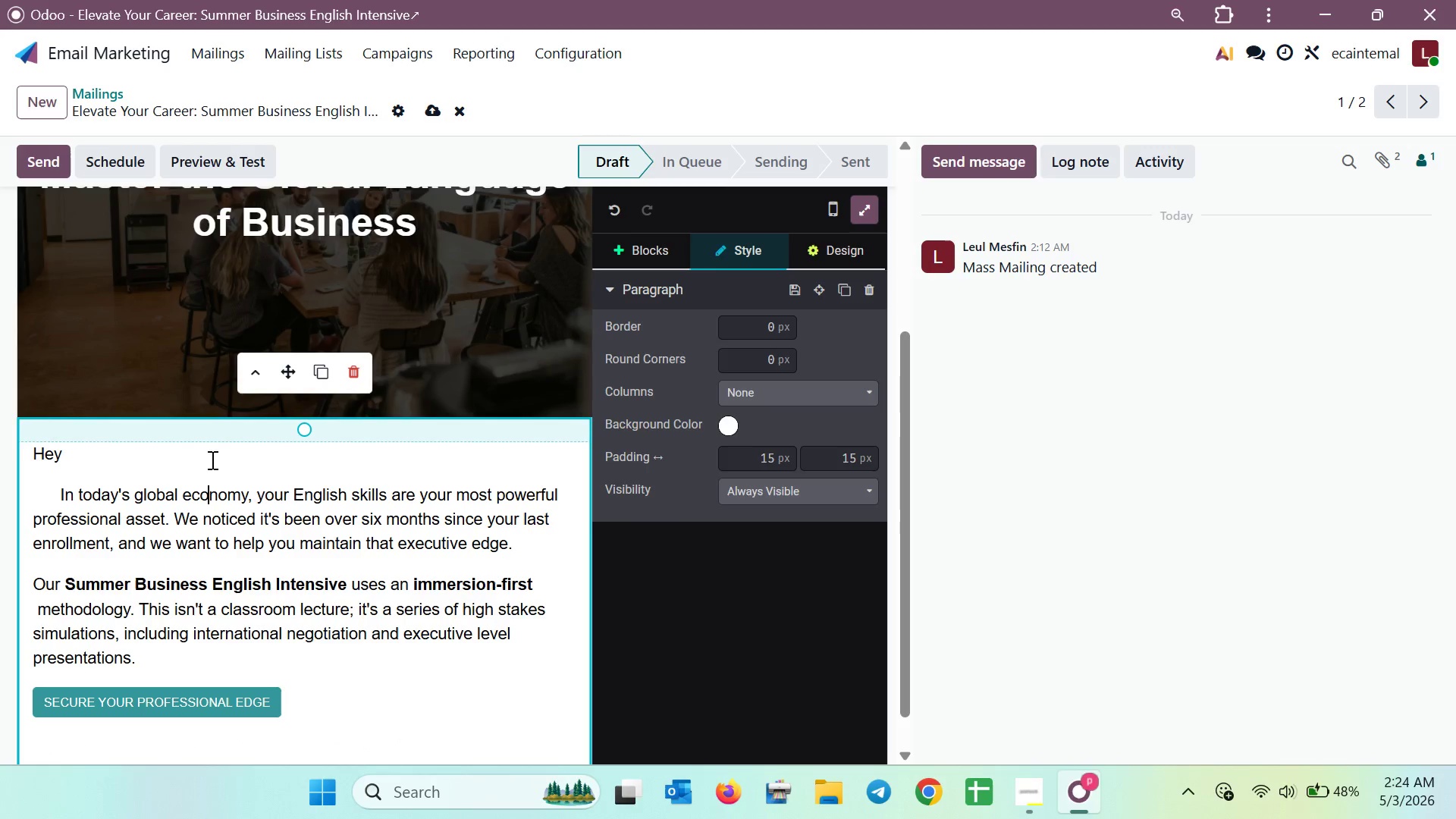 
left_click([210, 444])
 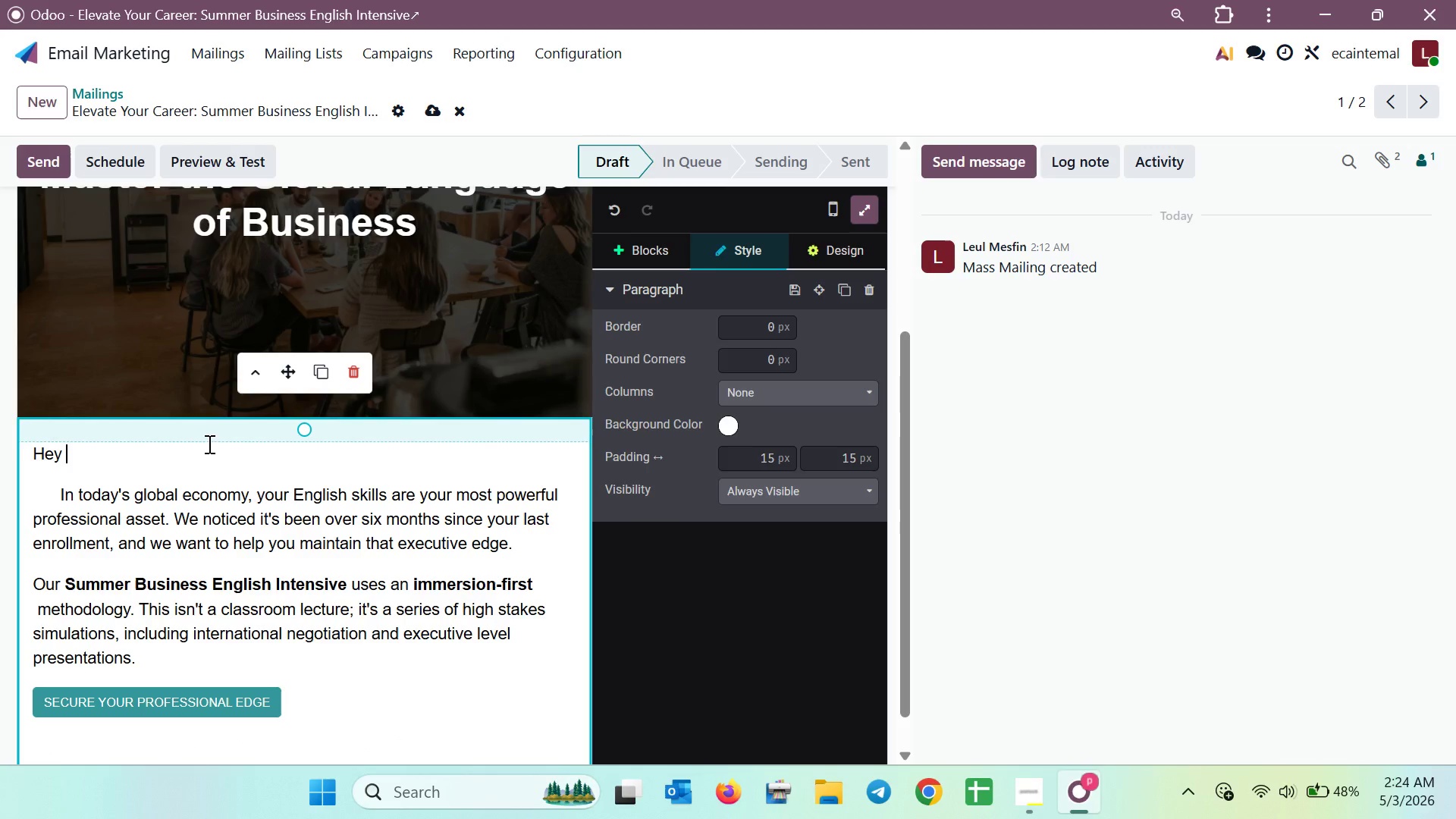 
key(Slash)
 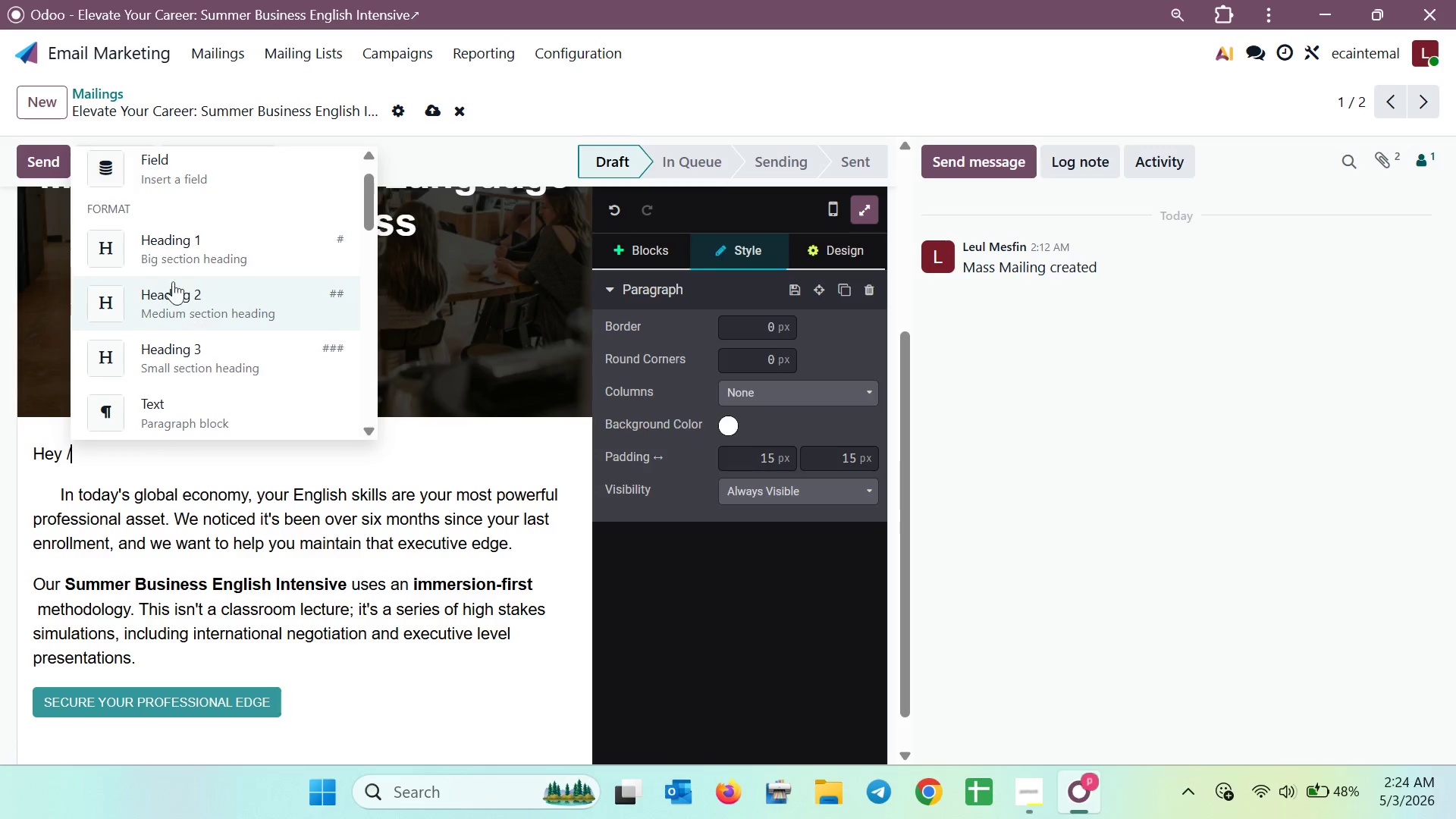 
left_click([98, 166])
 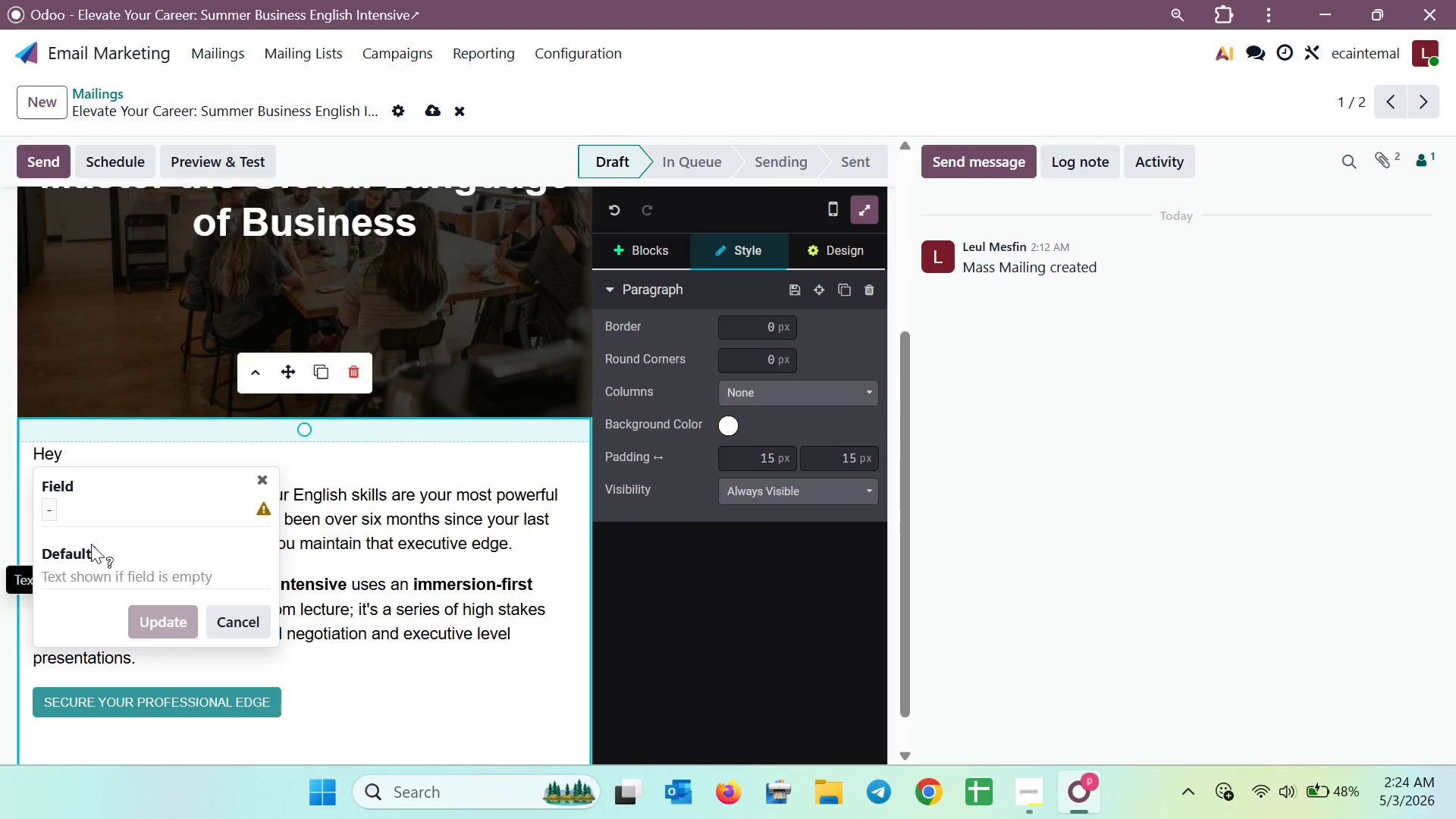 
left_click([50, 499])
 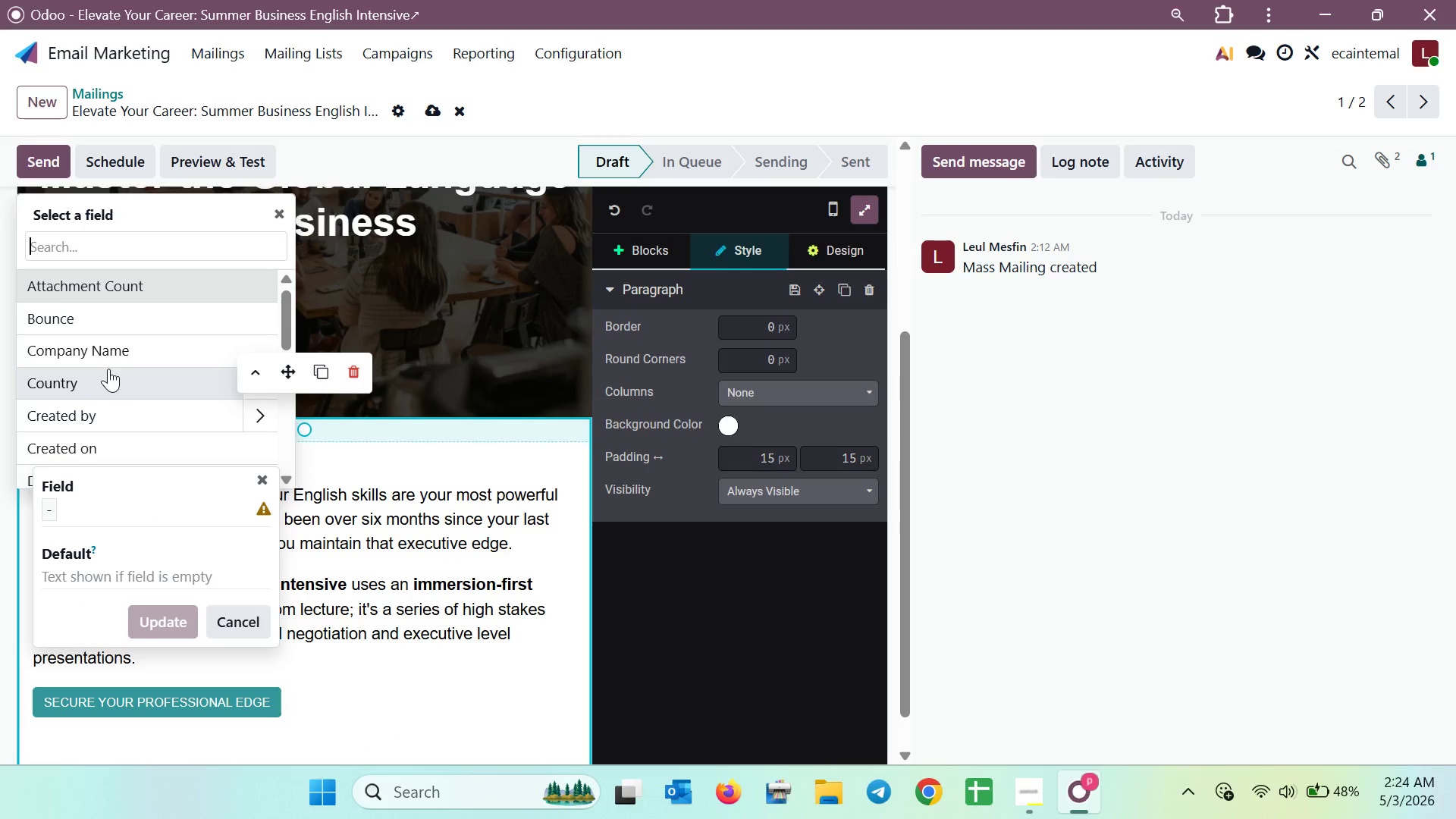 
scroll: coordinate [111, 366], scroll_direction: down, amount: 2.0
 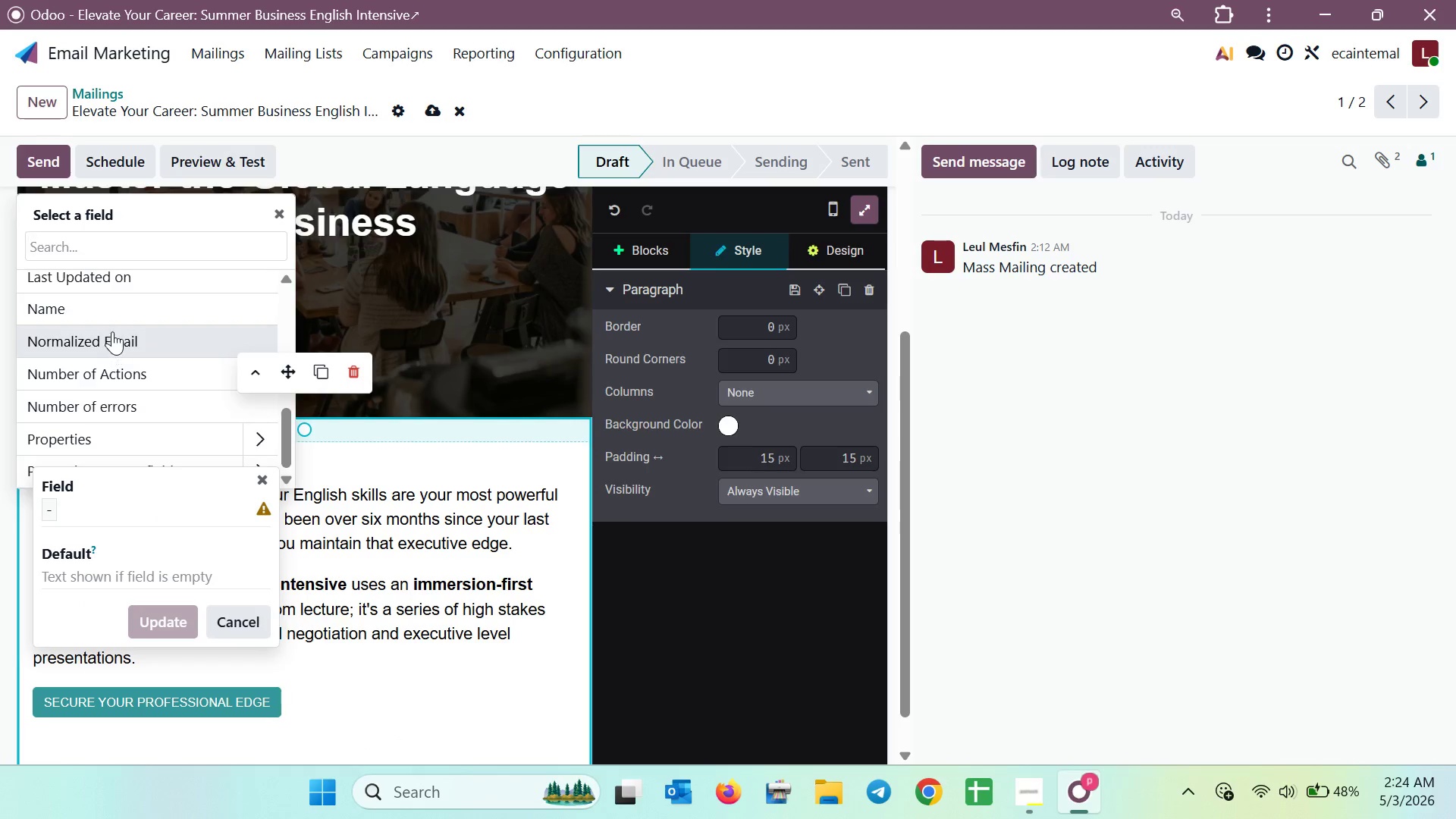 
left_click([112, 316])
 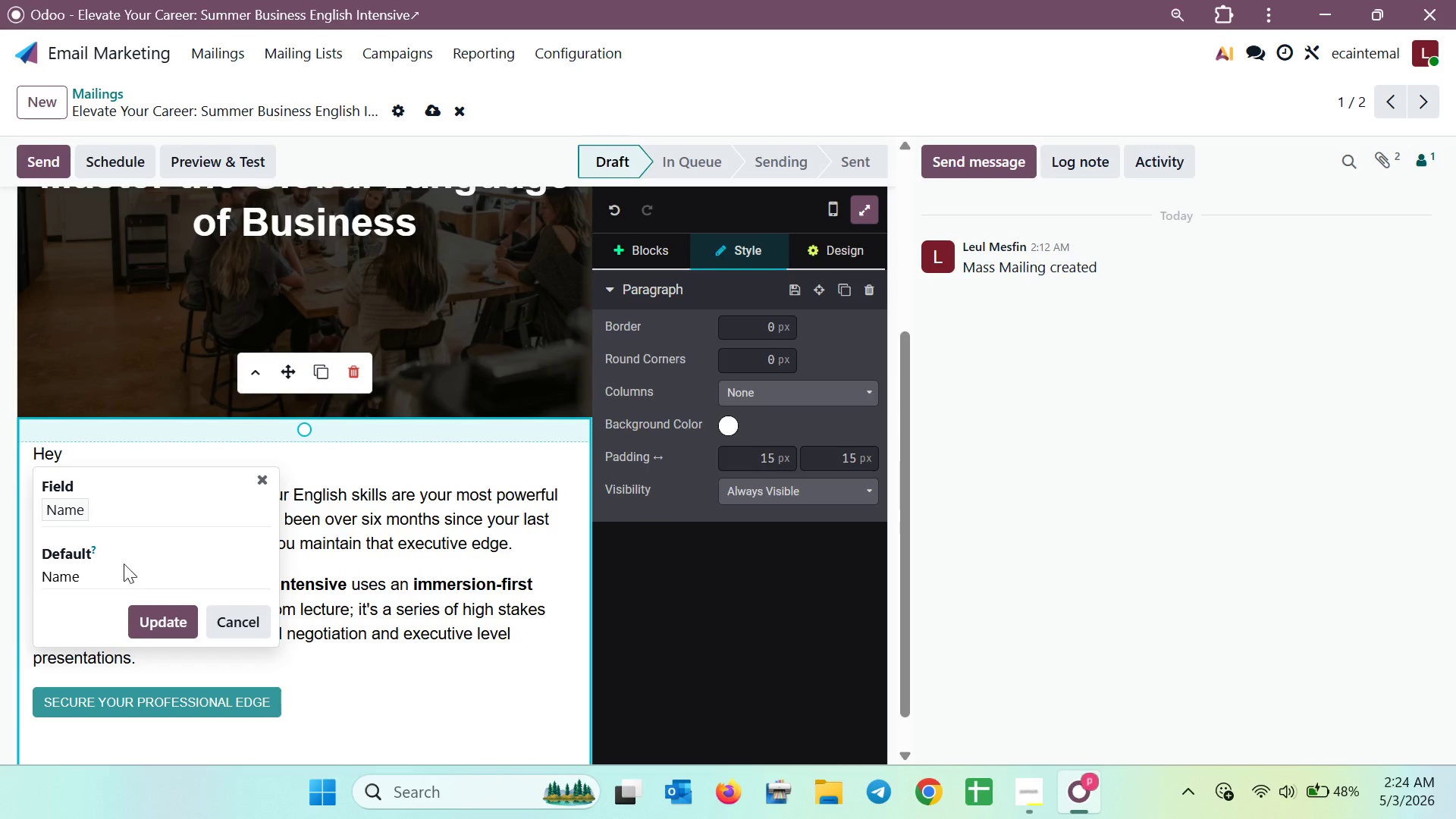 
left_click([118, 574])
 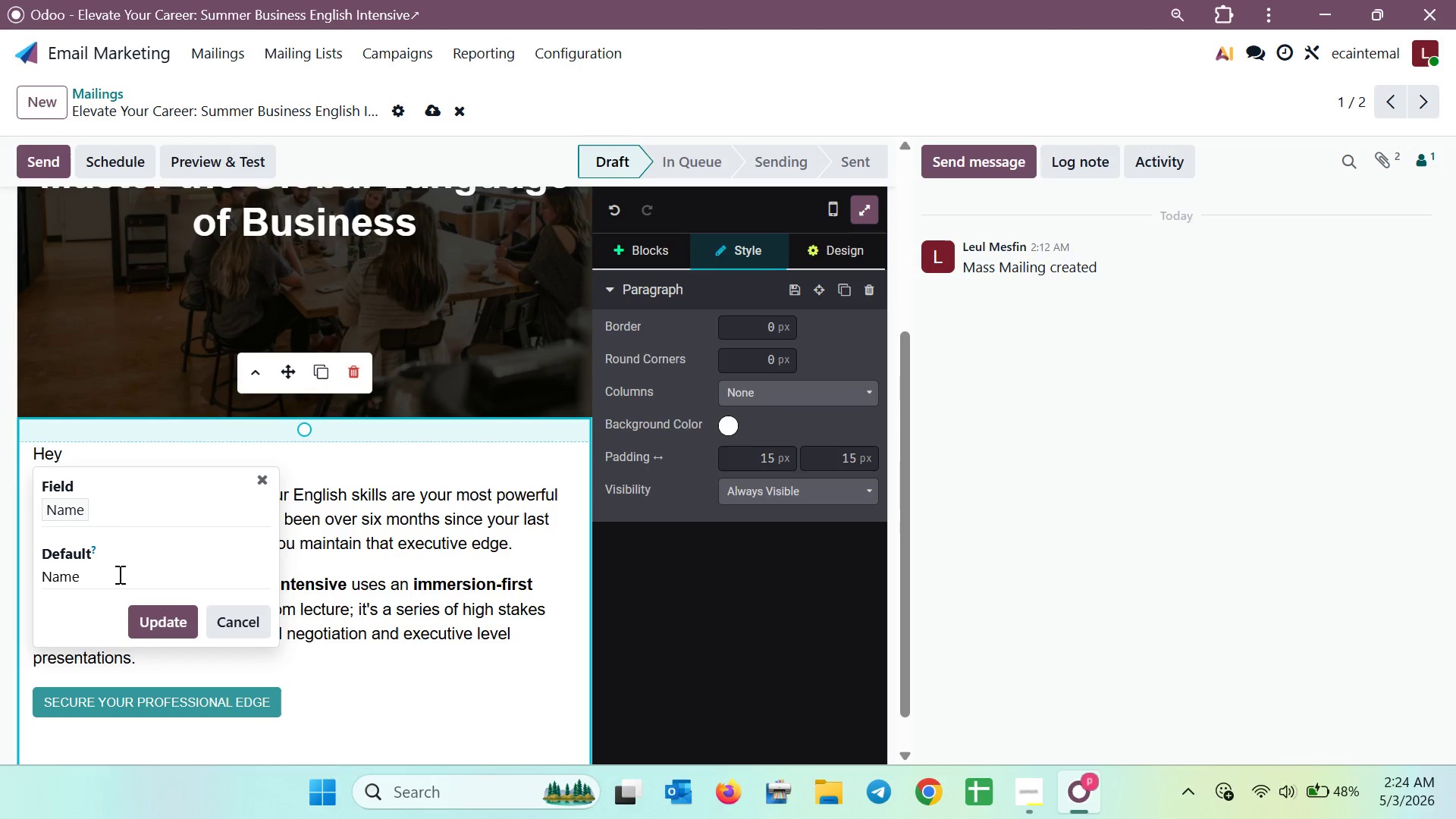 
key(Backspace)
 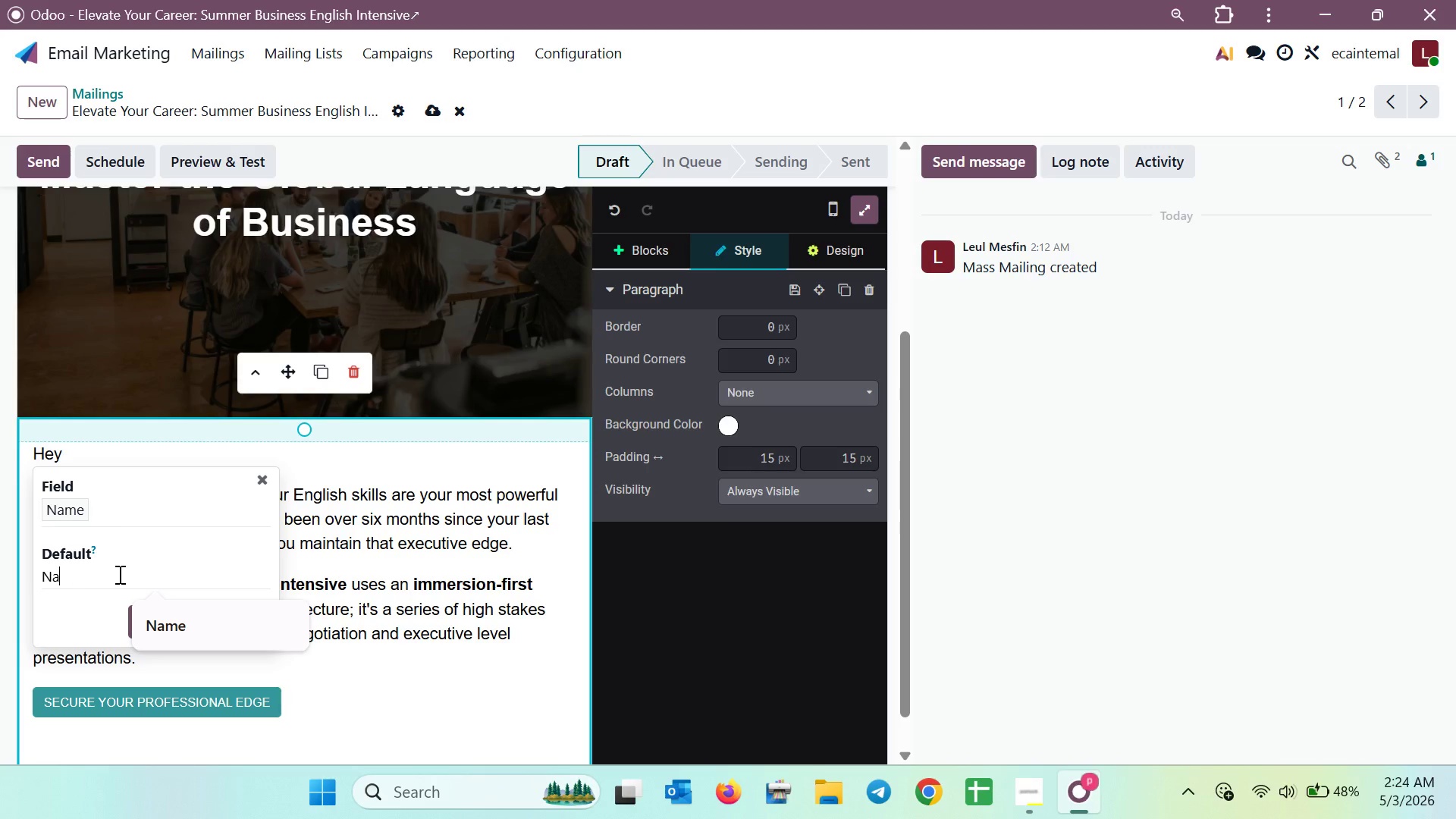 
key(Backspace)
 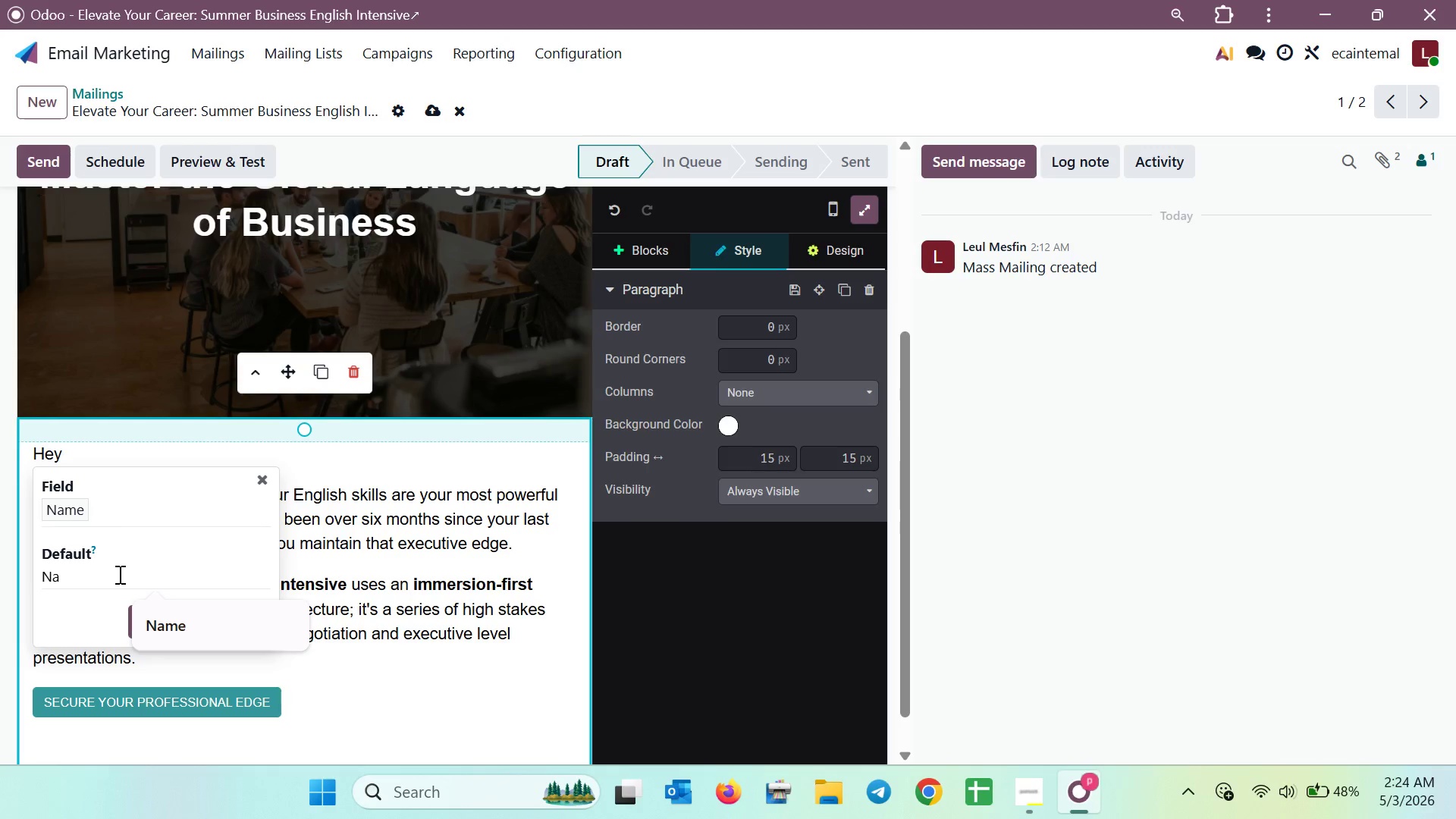 
key(Backspace)
 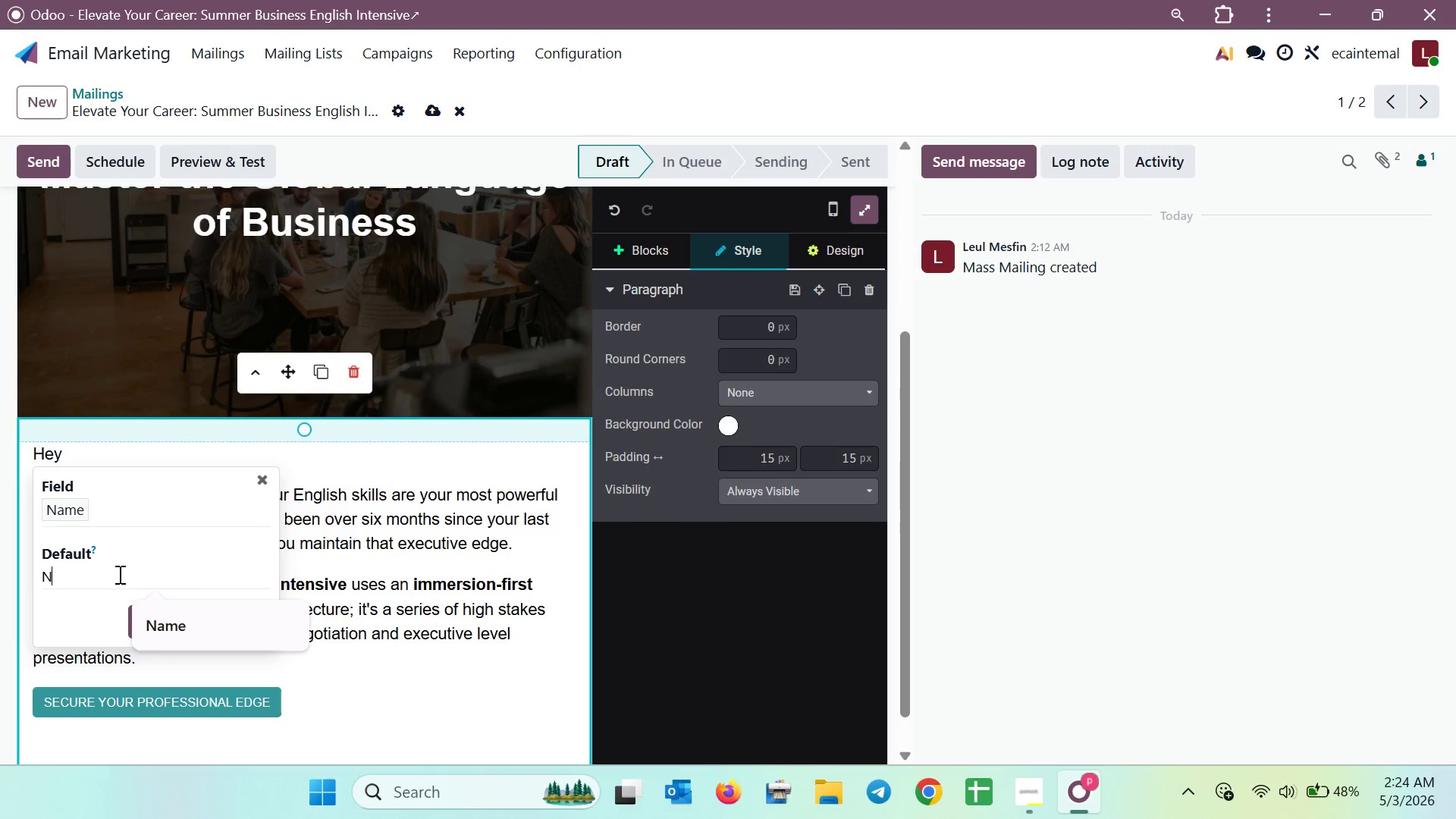 
key(Backspace)
 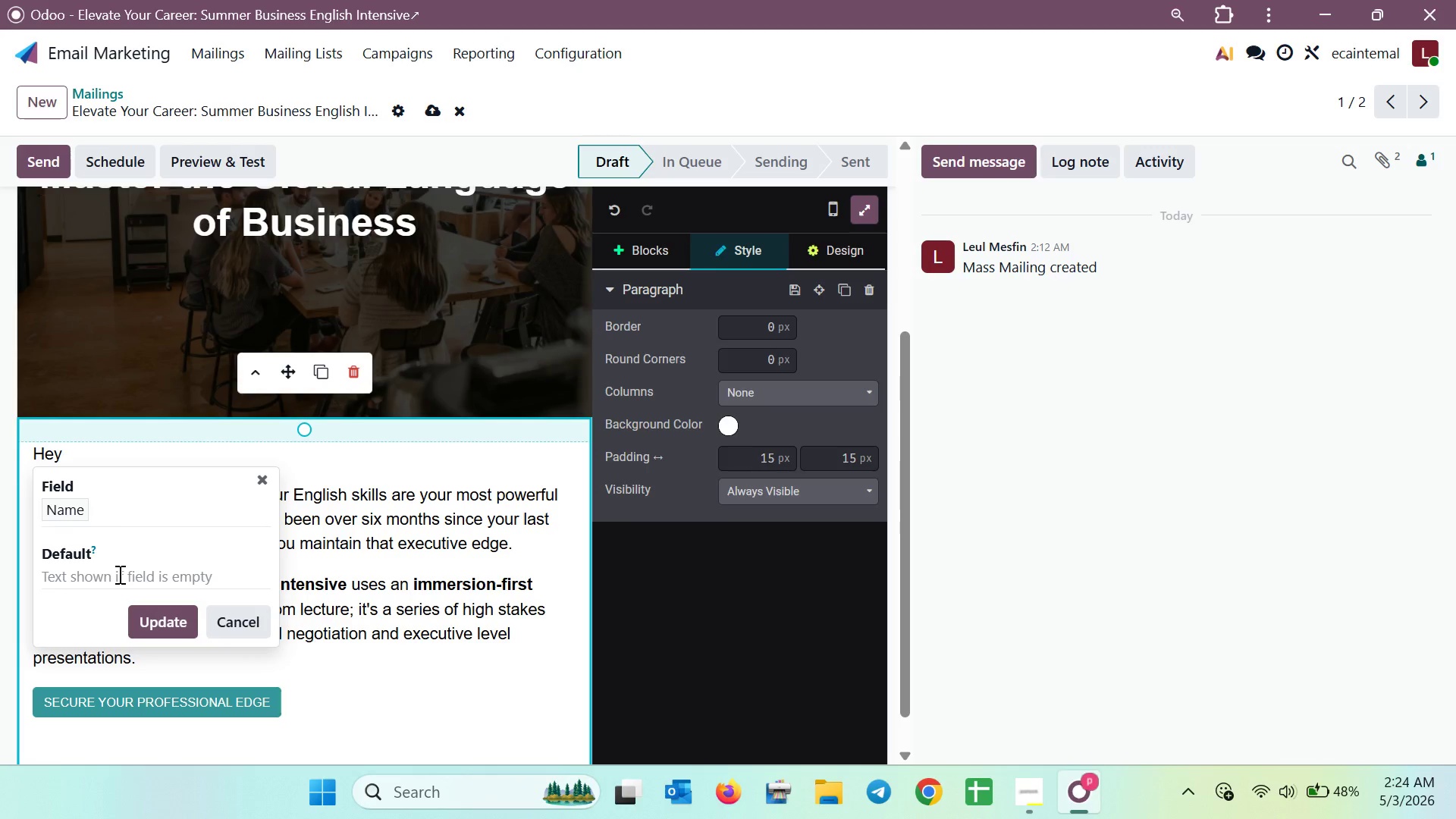 
key(Shift+BracketLeft)
 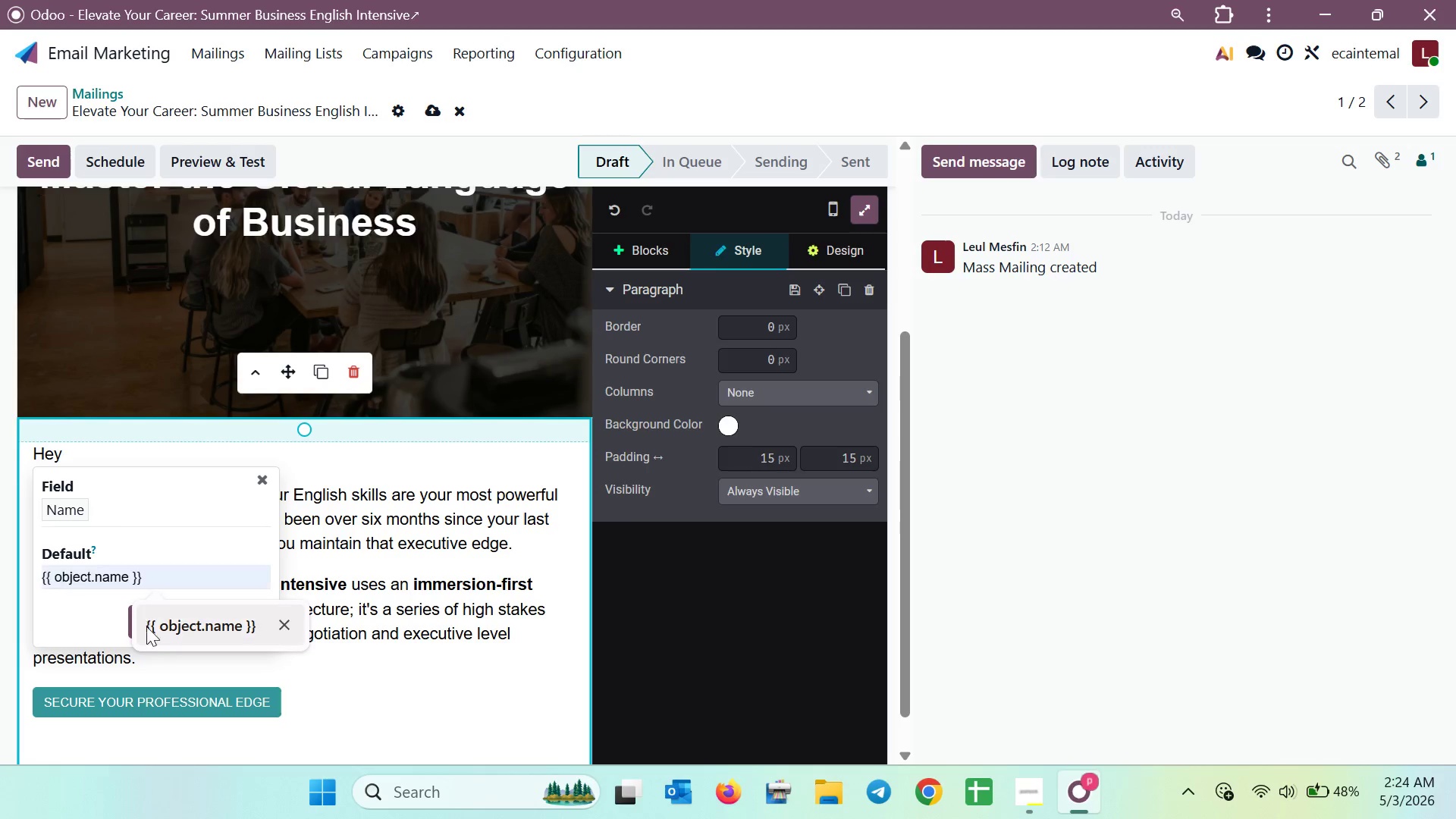 
left_click([153, 629])
 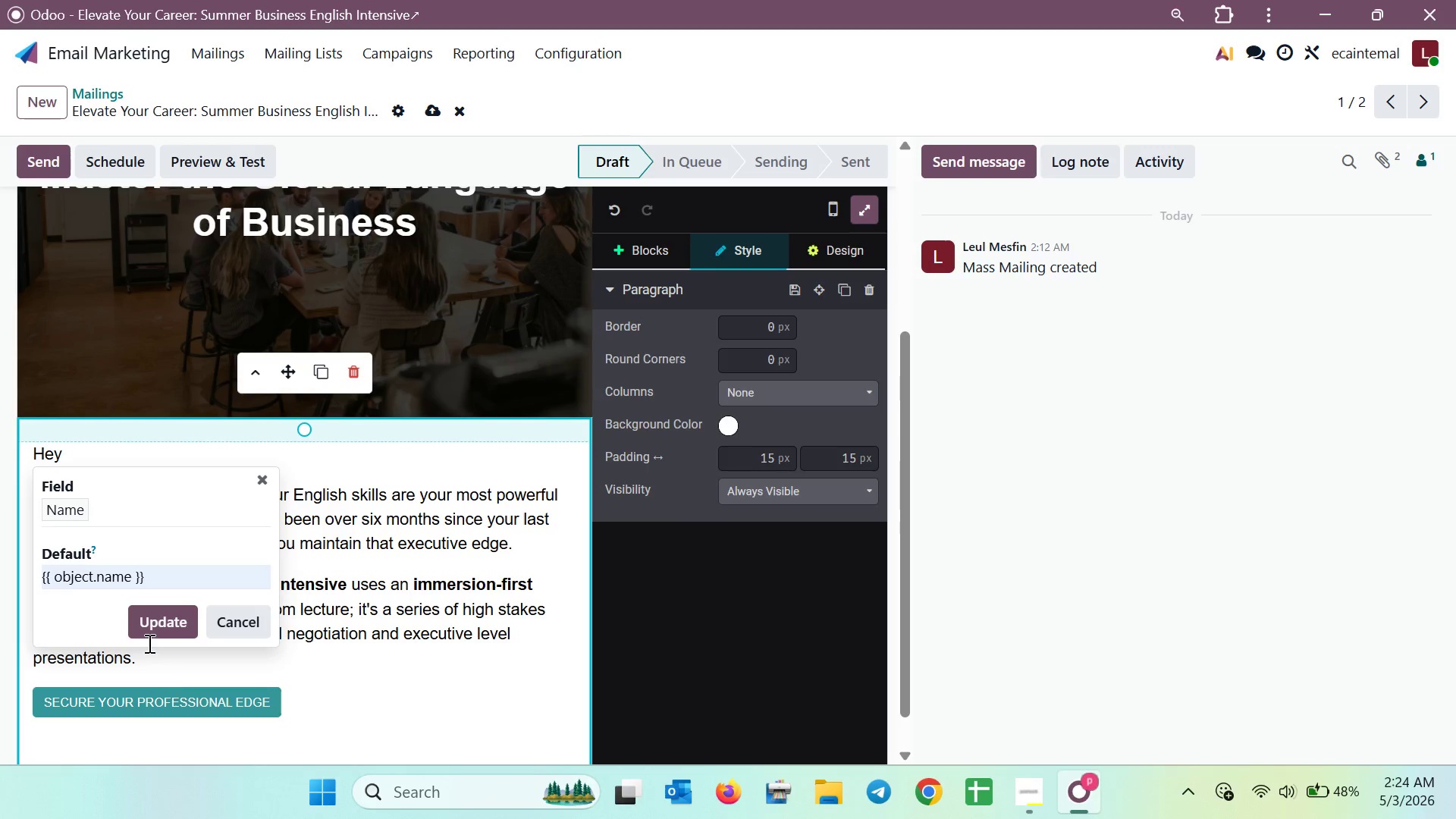 
left_click([146, 633])
 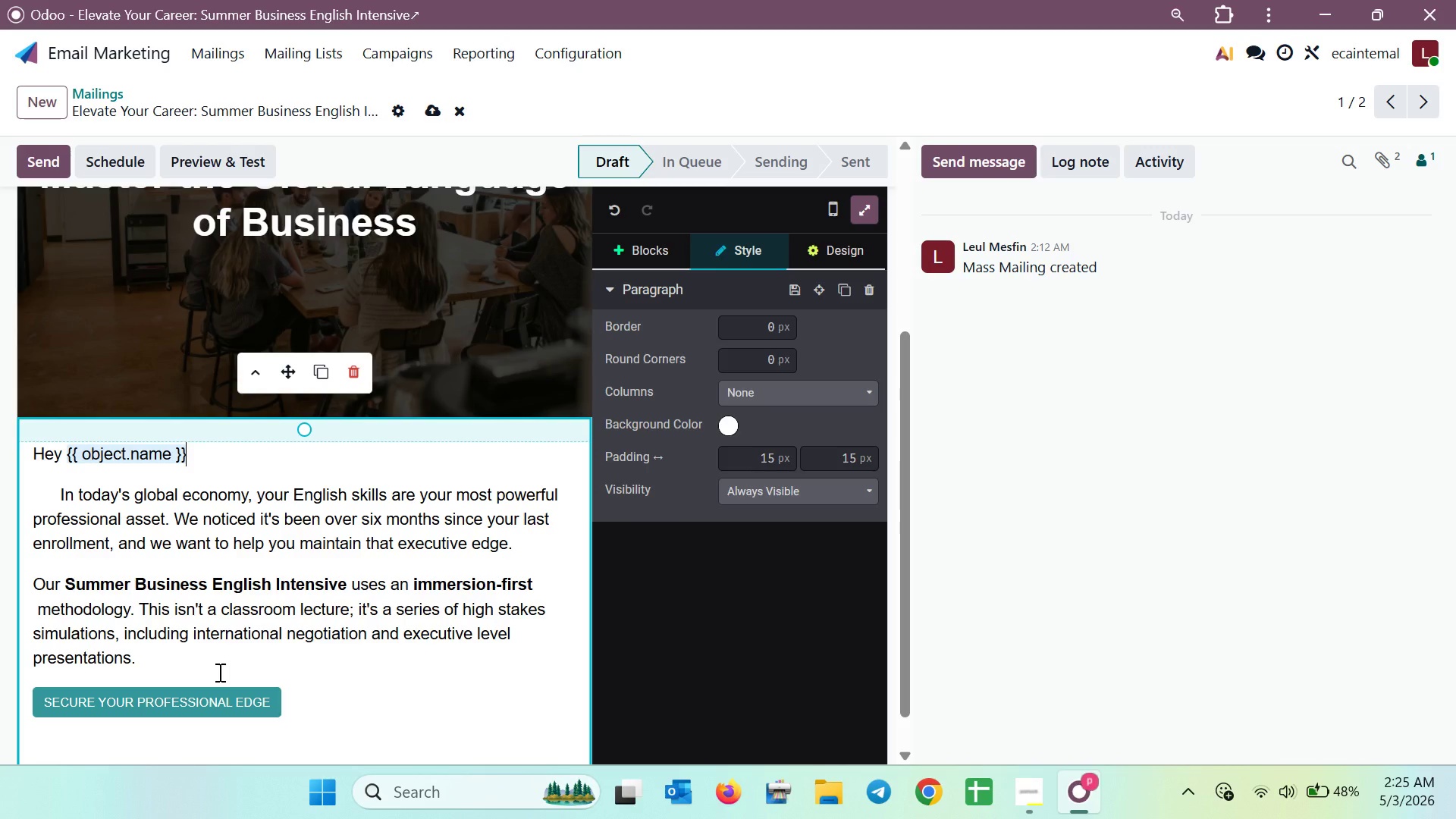 
scroll: coordinate [242, 677], scroll_direction: down, amount: 2.0
 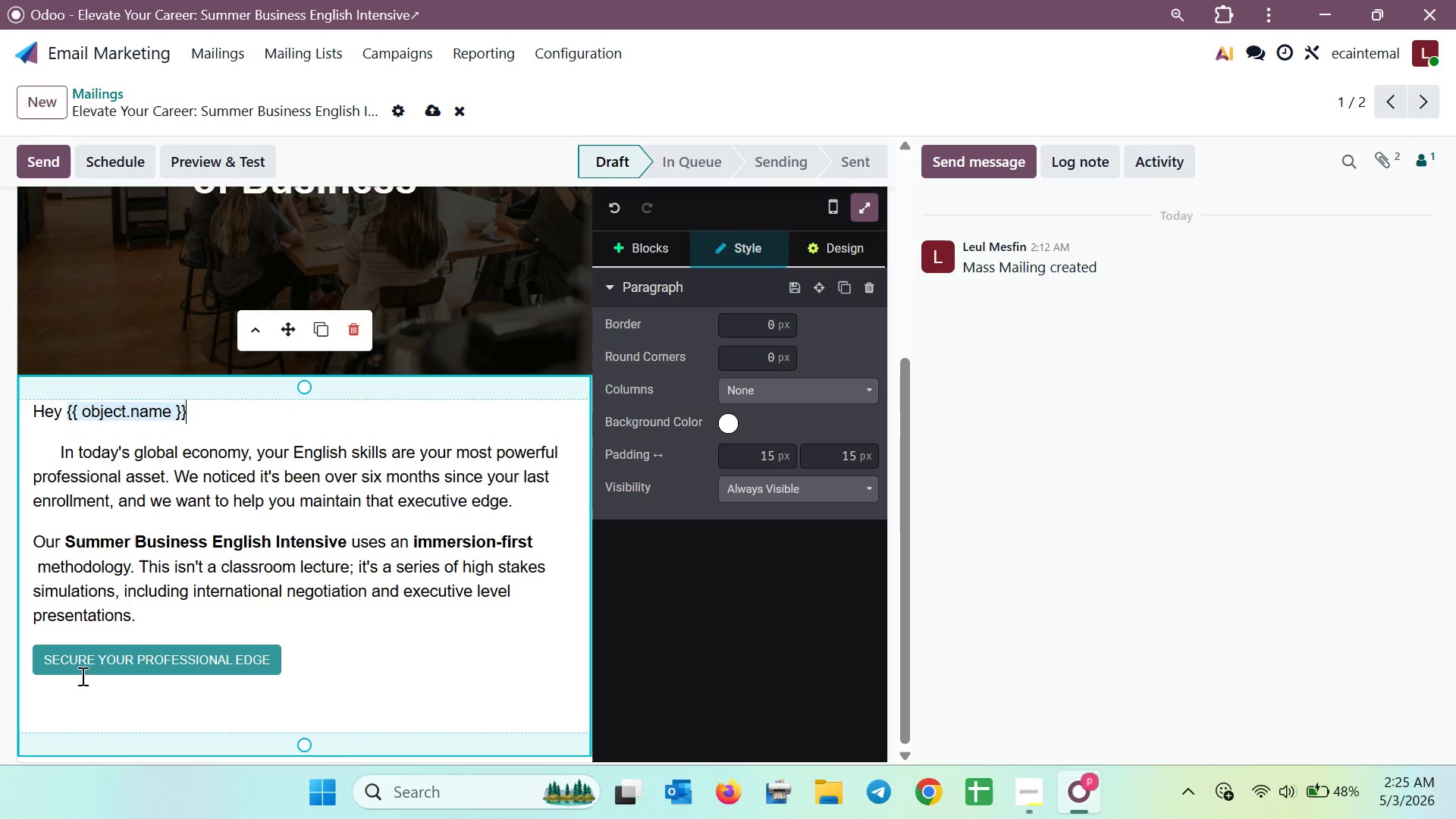 
left_click([36, 715])
 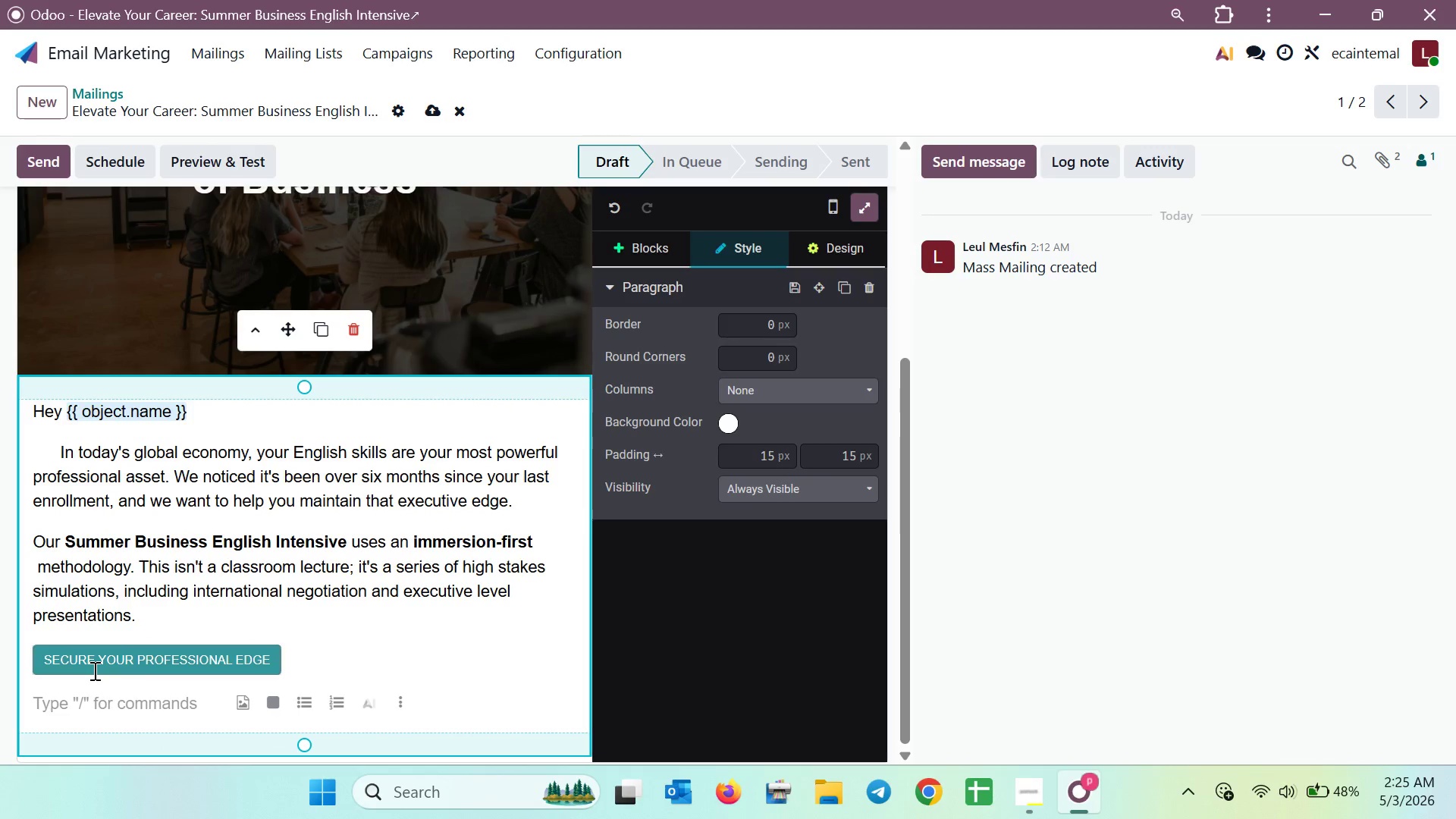 
wait(5.55)
 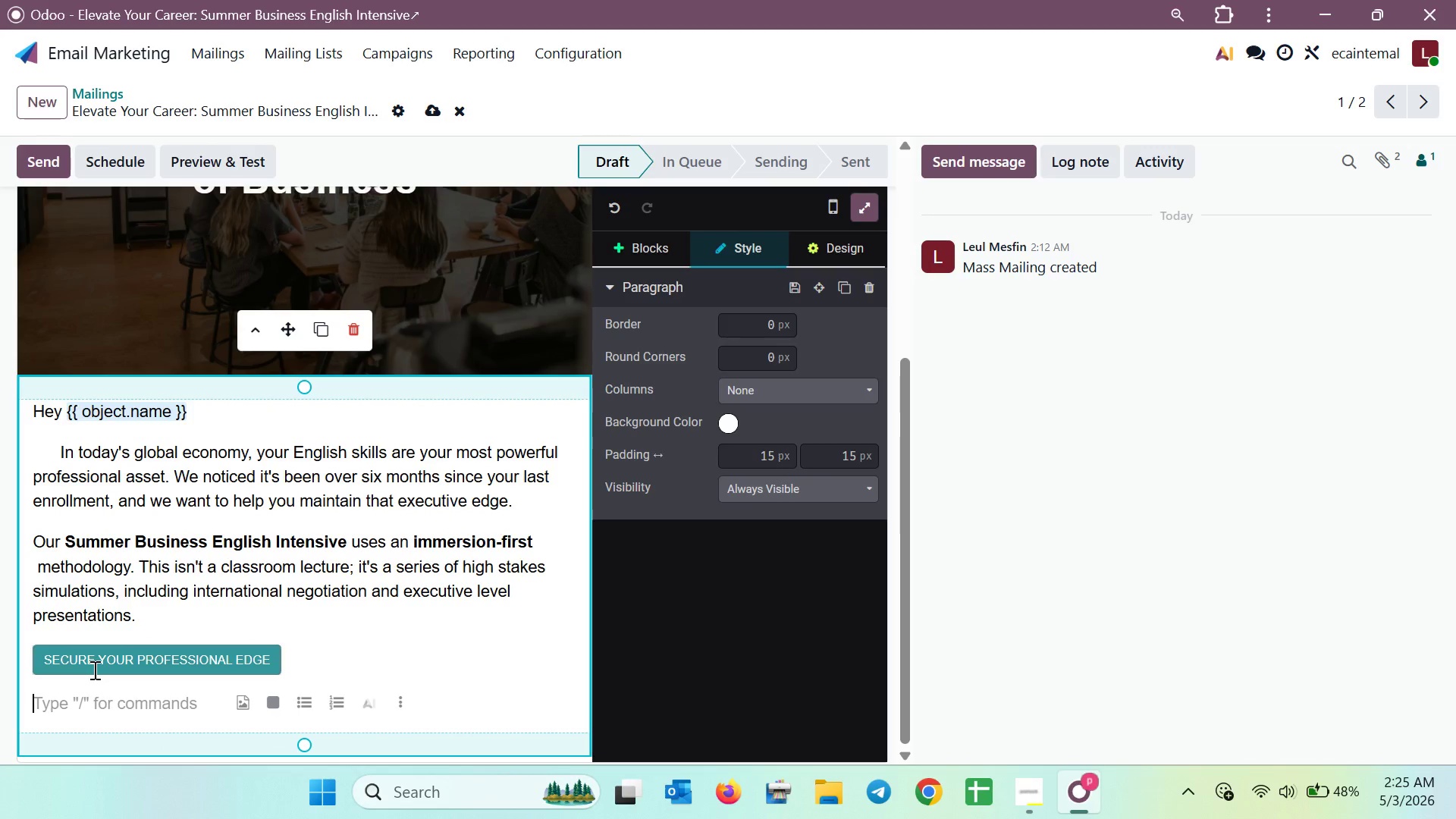 
type(The 48-h)
key(Backspace)
type(Hour W)
 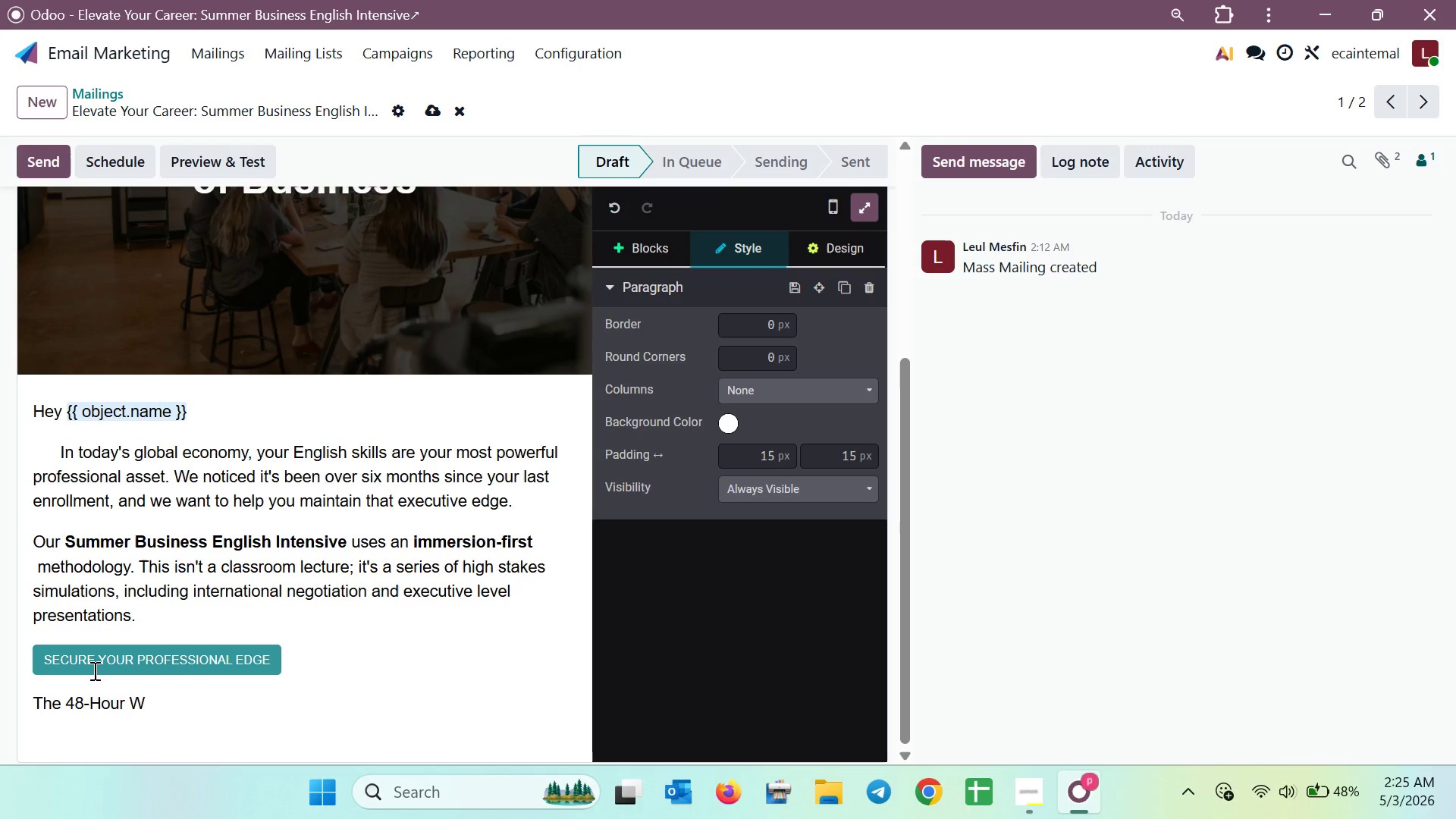 
wait(6.39)
 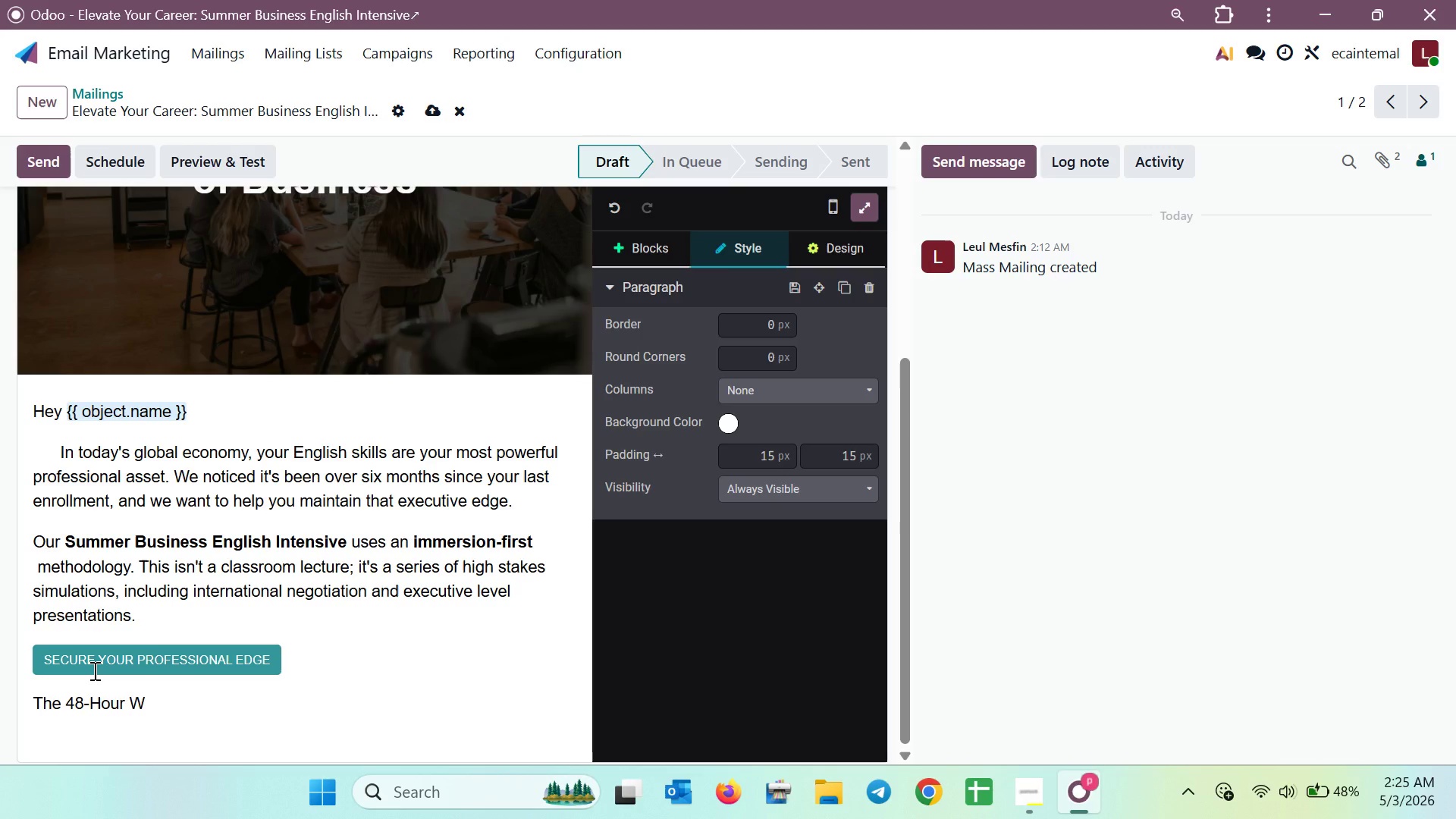 
type(indoe)
key(Backspace)
type(w )
key(Backspace)
type(:)
 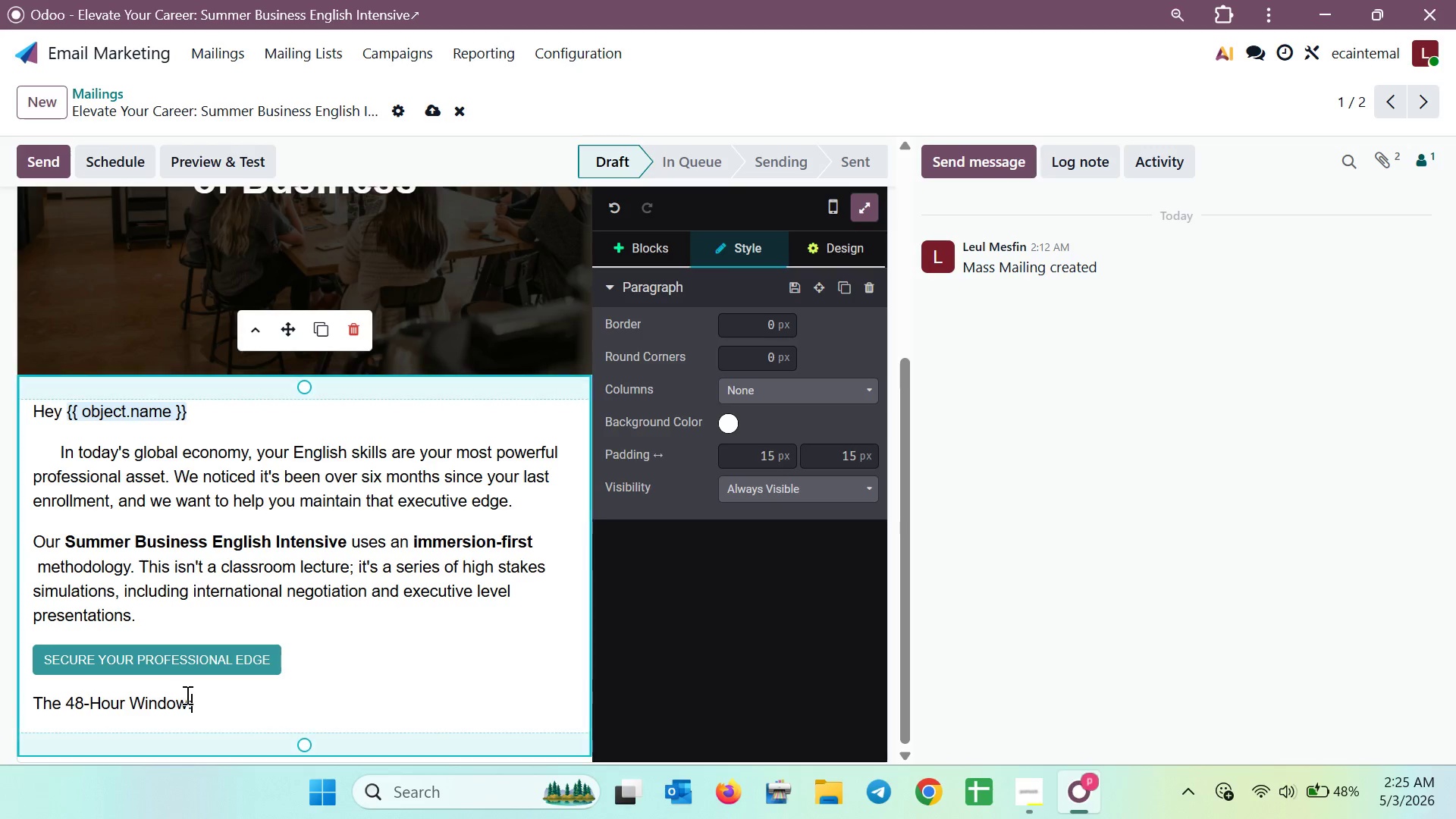 
left_click_drag(start_coordinate=[197, 701], to_coordinate=[27, 704])
 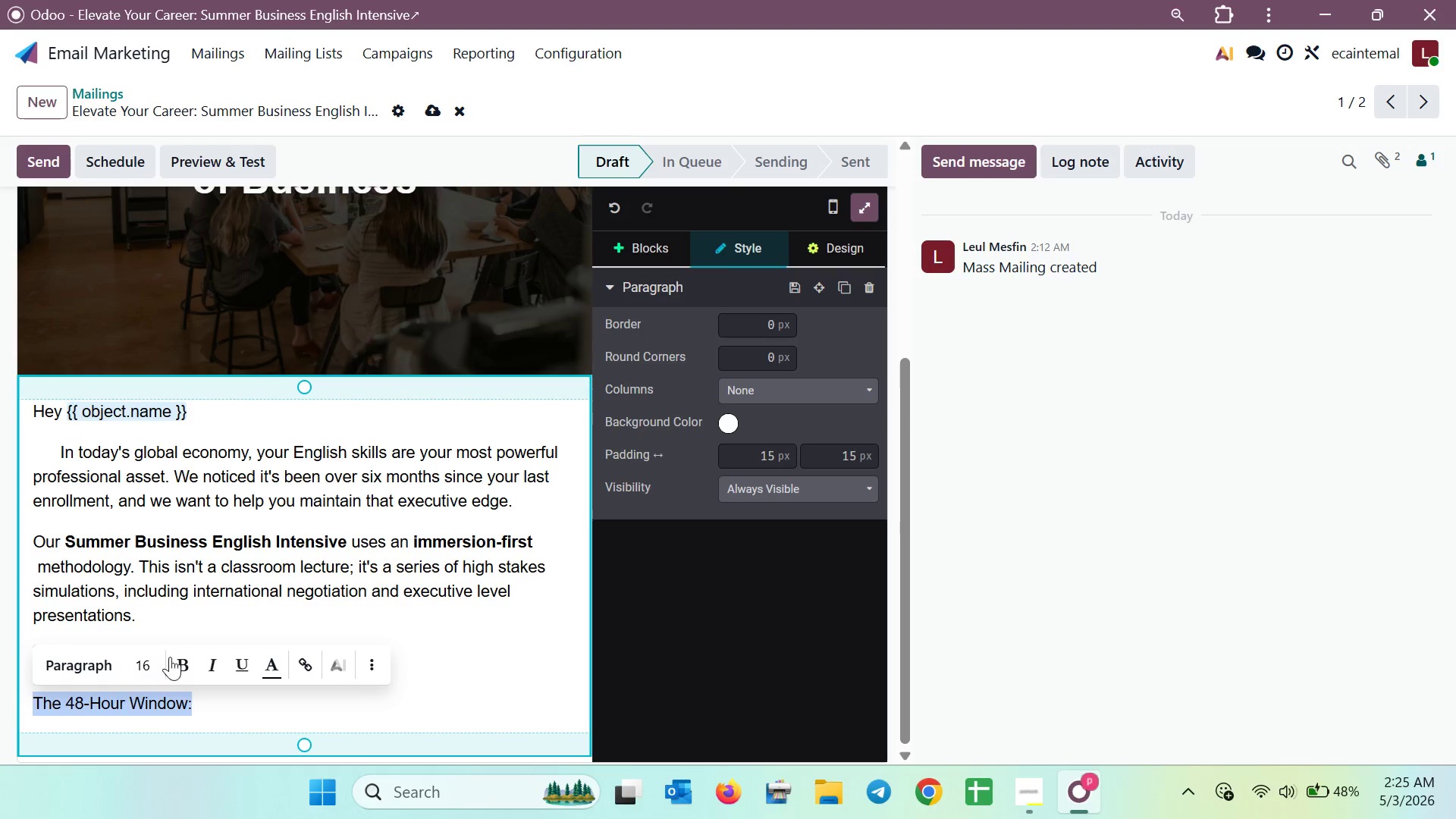 
left_click([177, 655])
 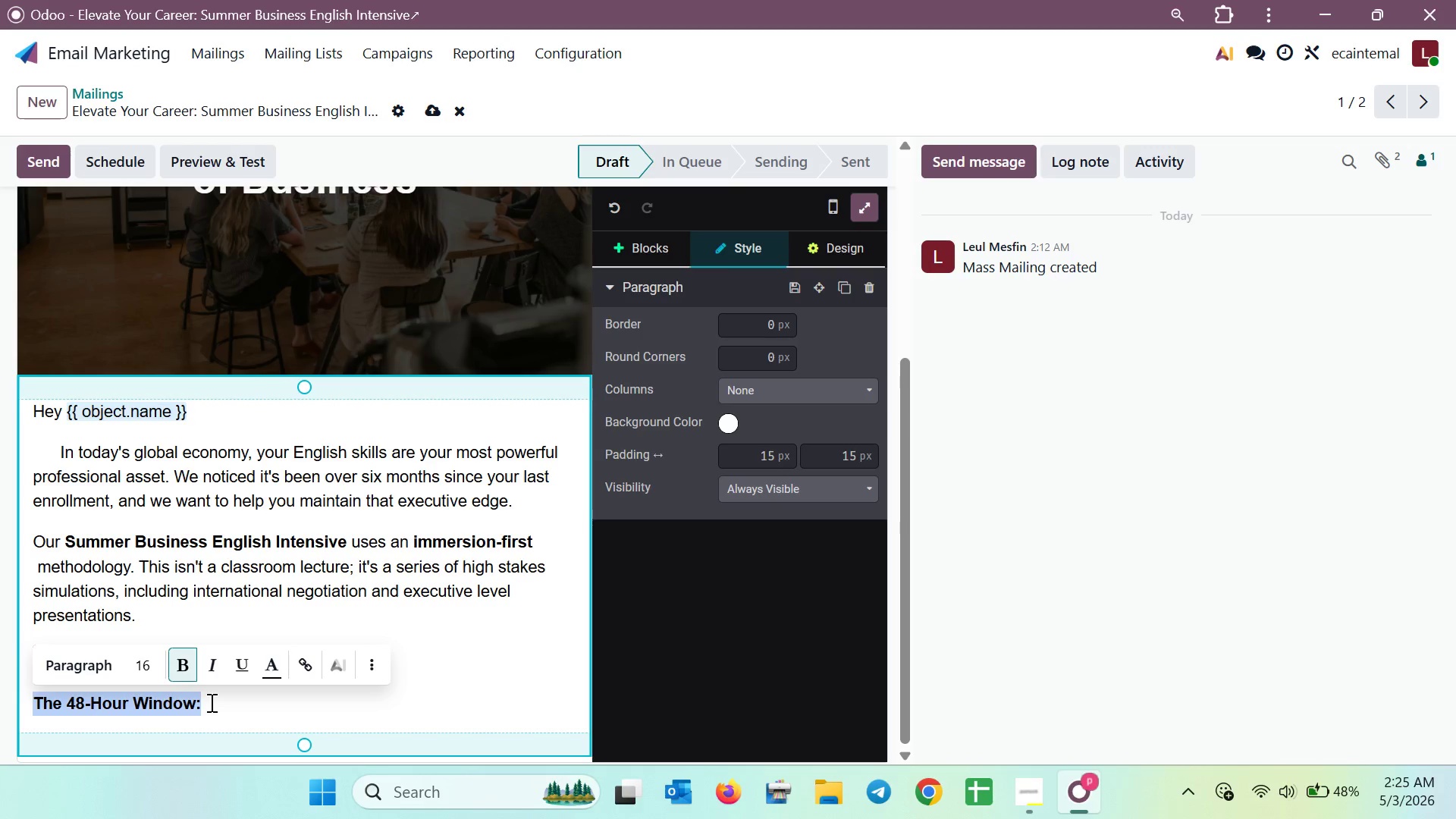 
left_click([210, 702])
 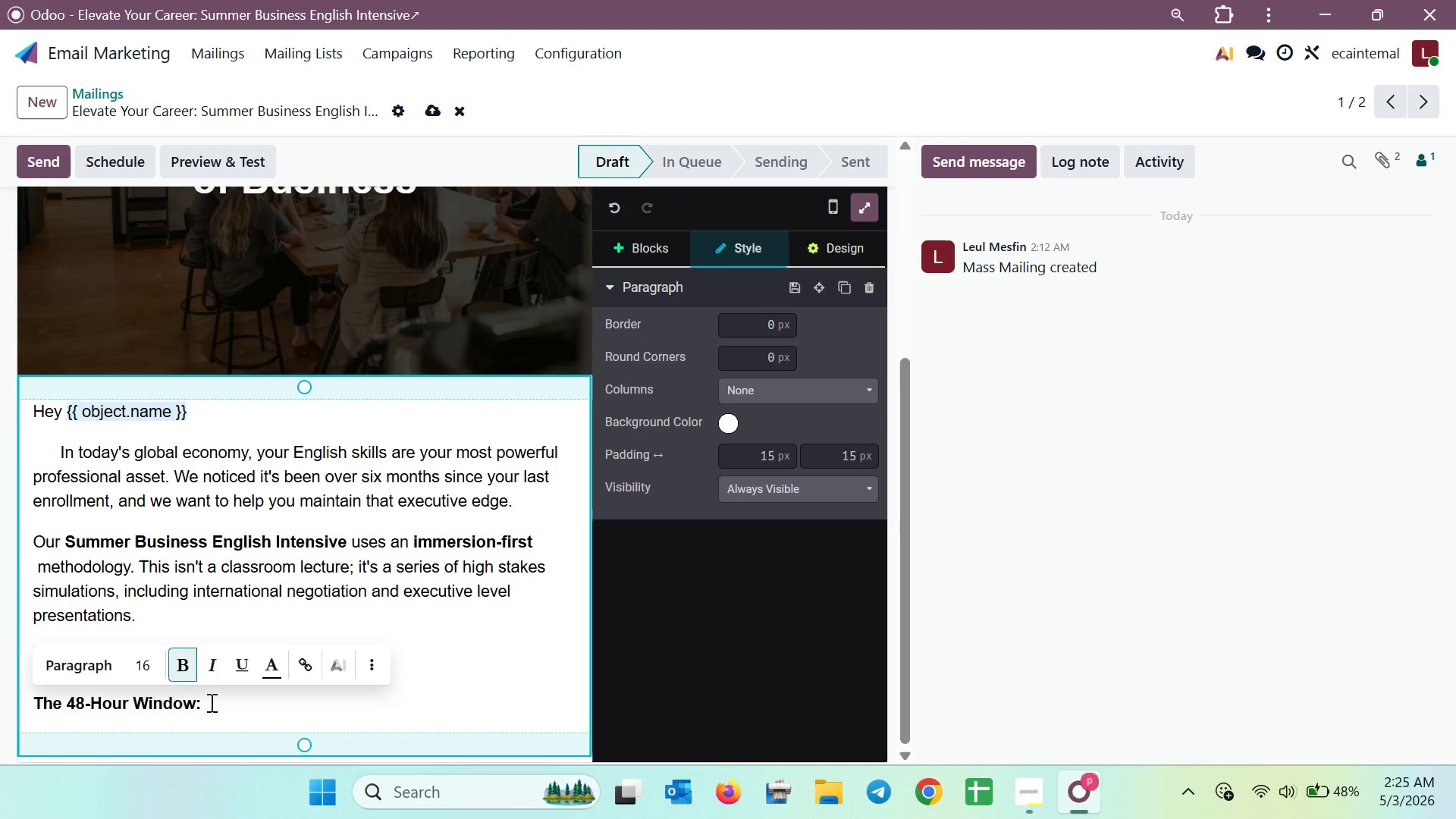 
key(Space)
 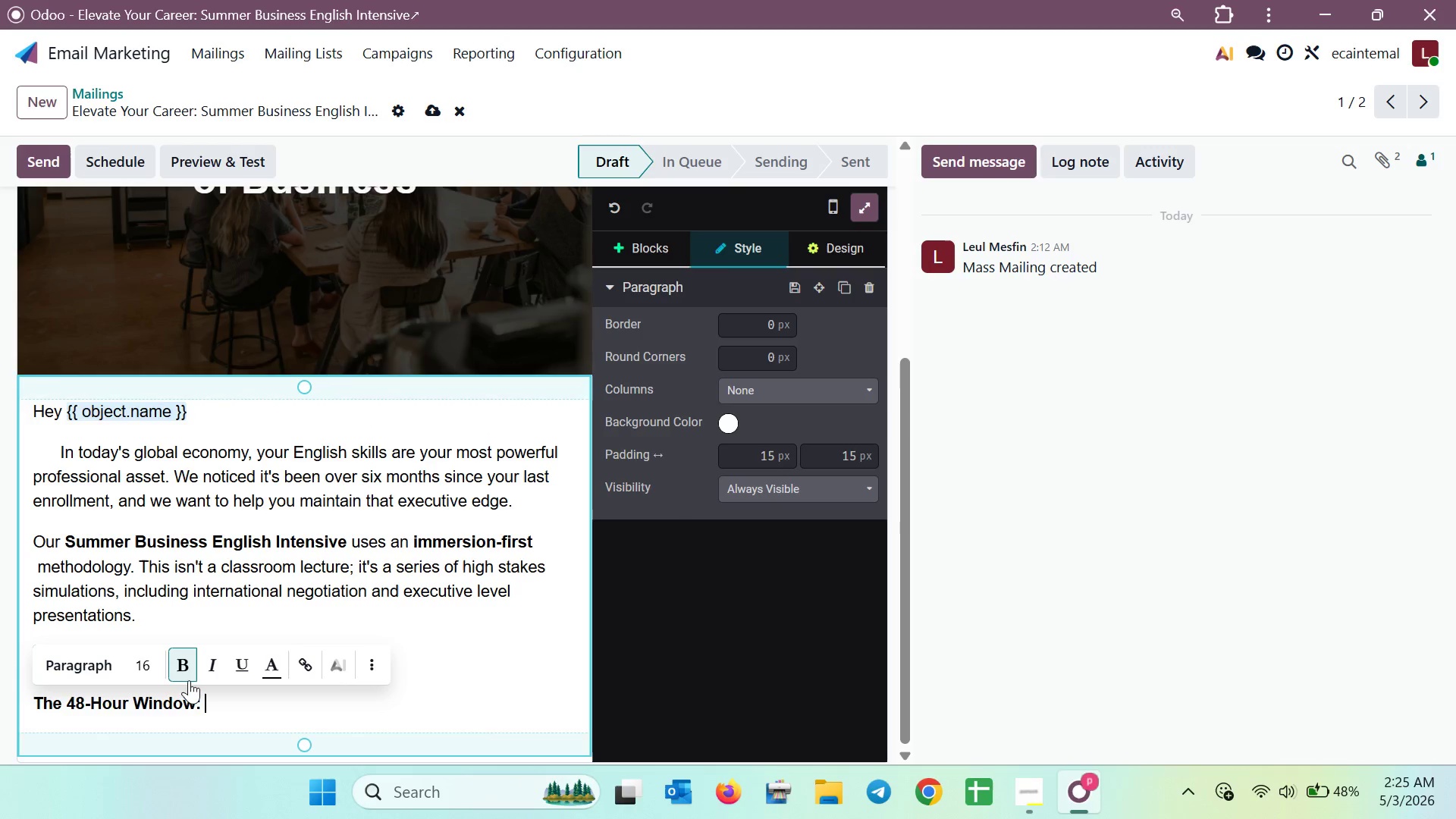 
left_click([187, 671])
 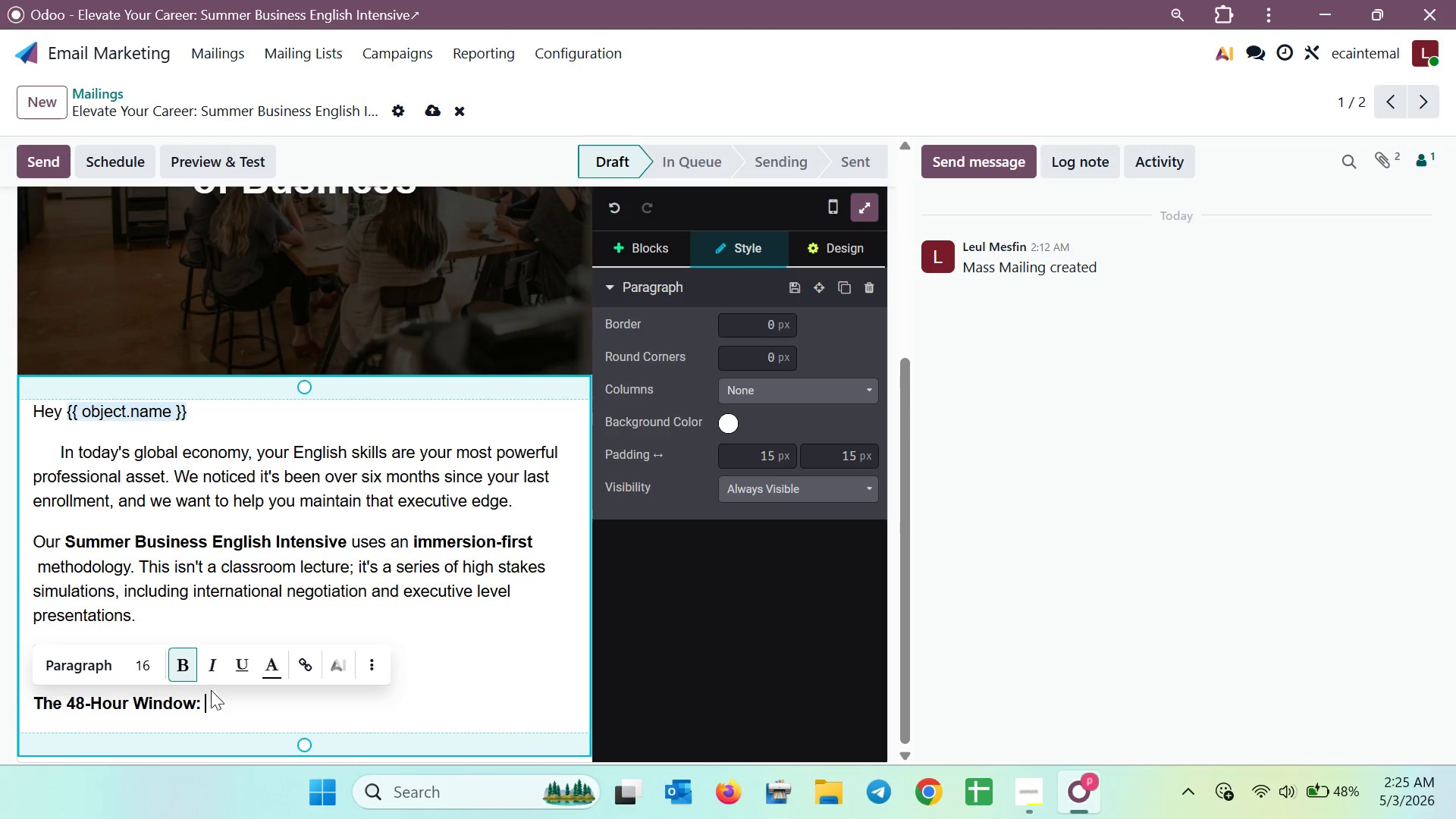 
left_click([203, 678])
 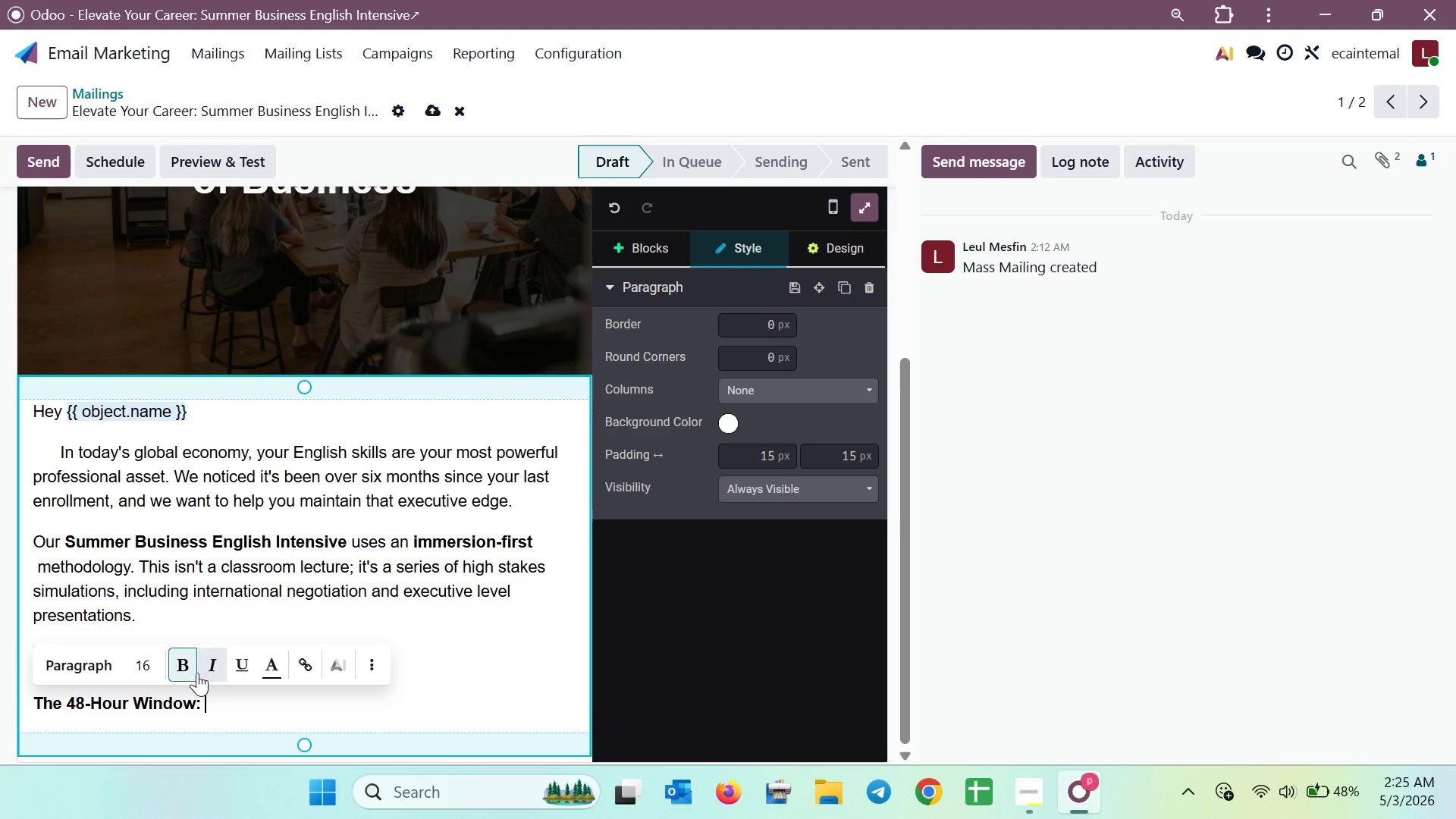 
left_click([187, 673])
 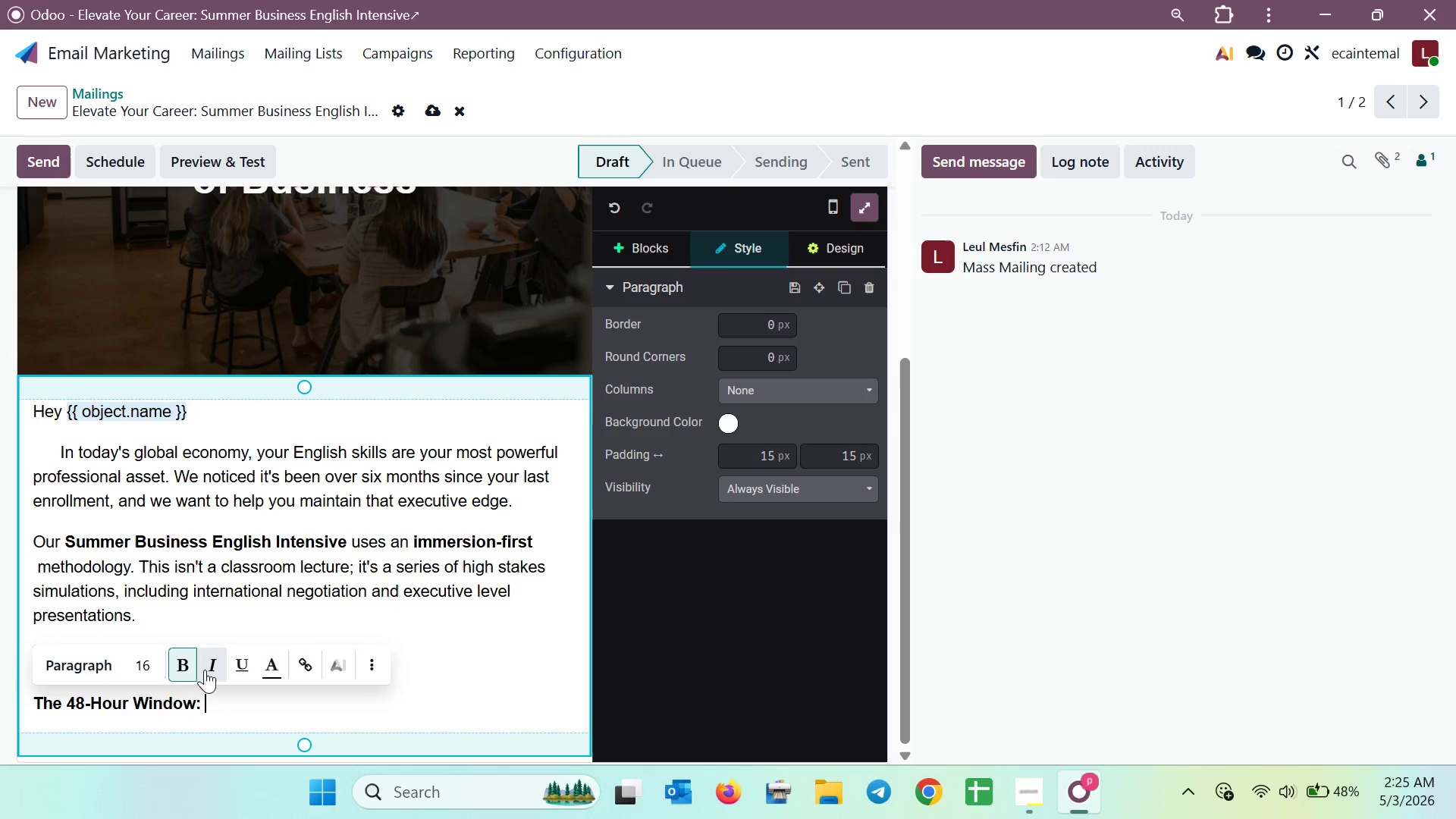 
left_click([206, 668])
 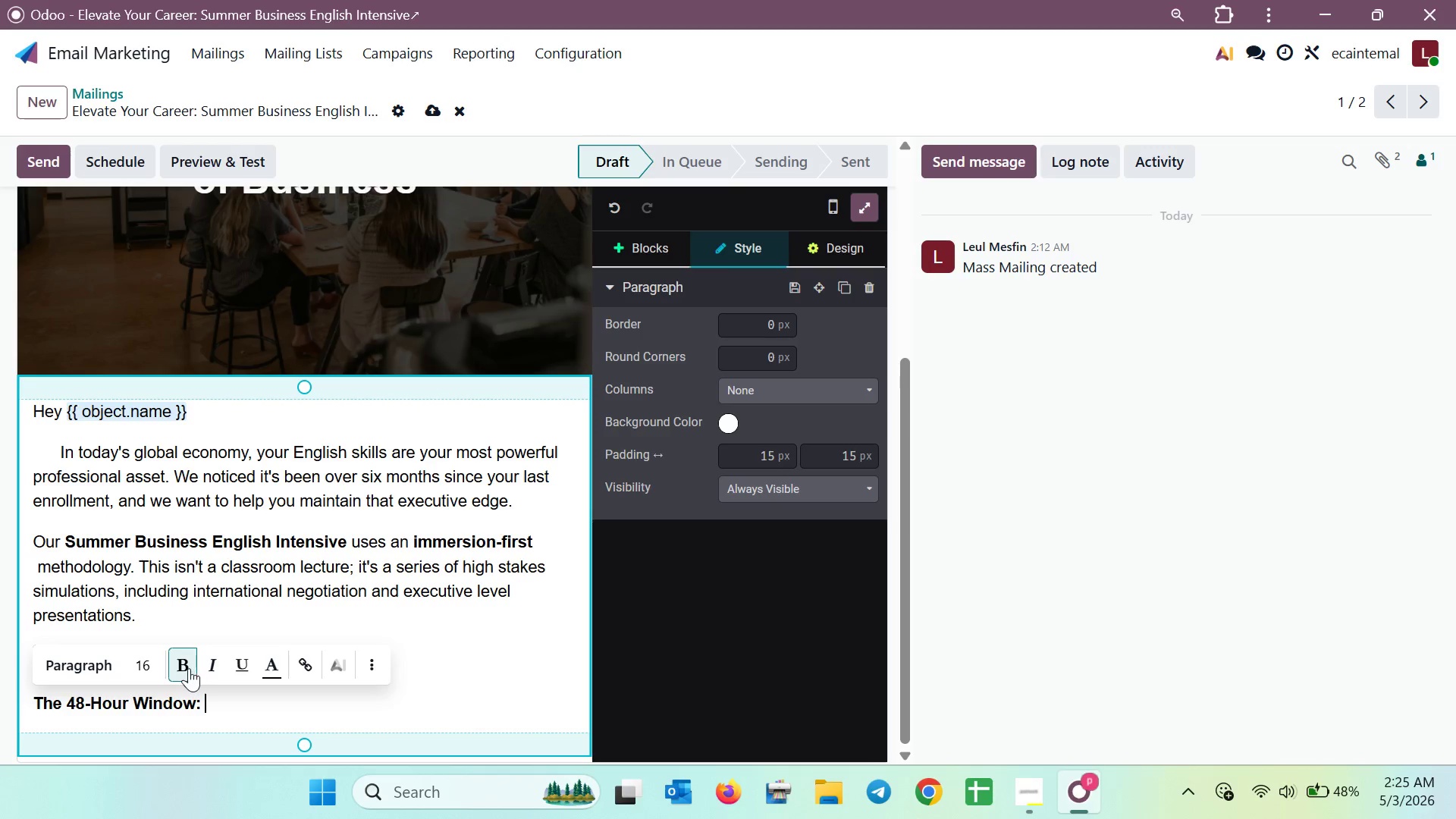 
double_click([189, 668])
 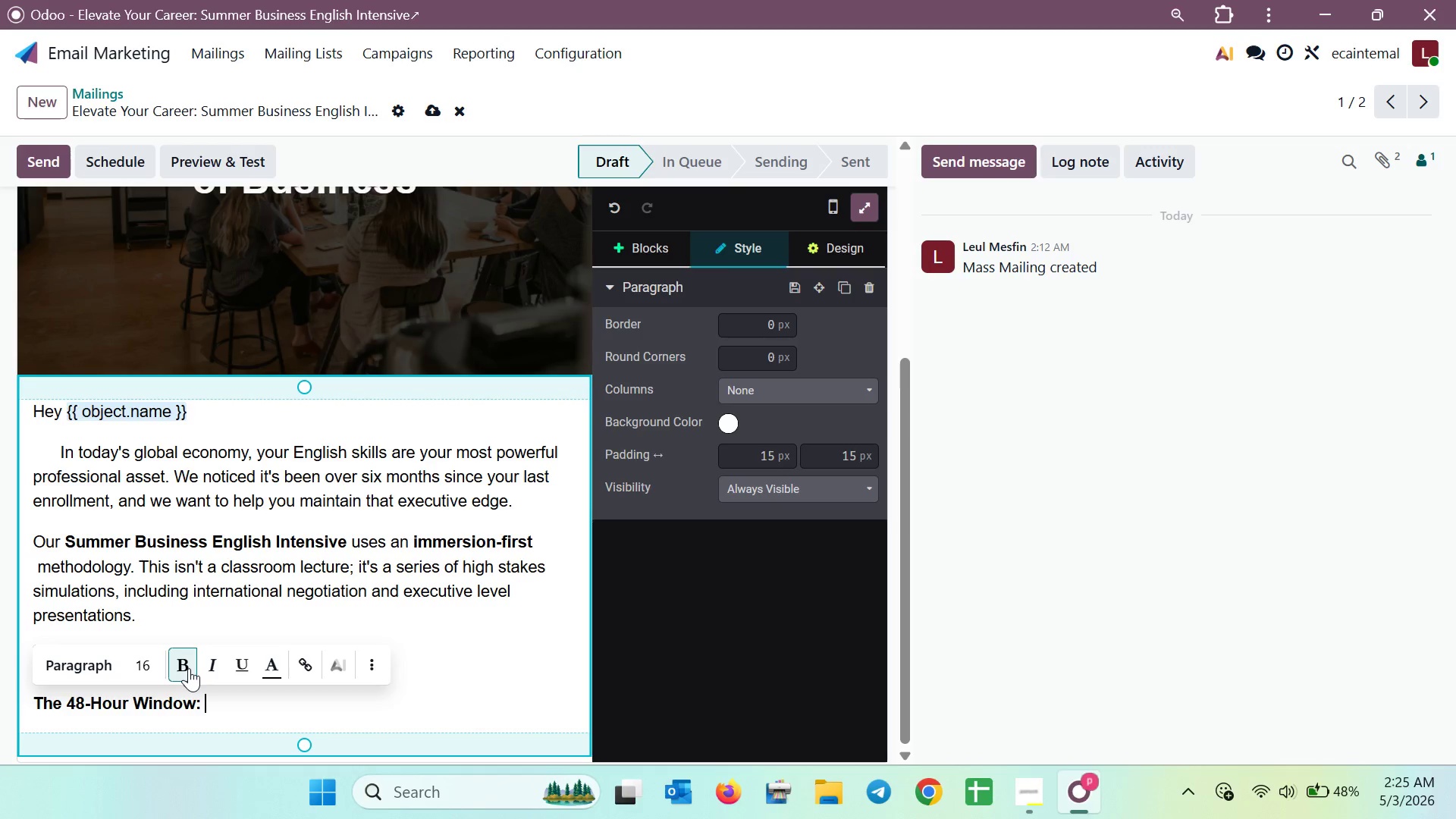 
triple_click([189, 668])
 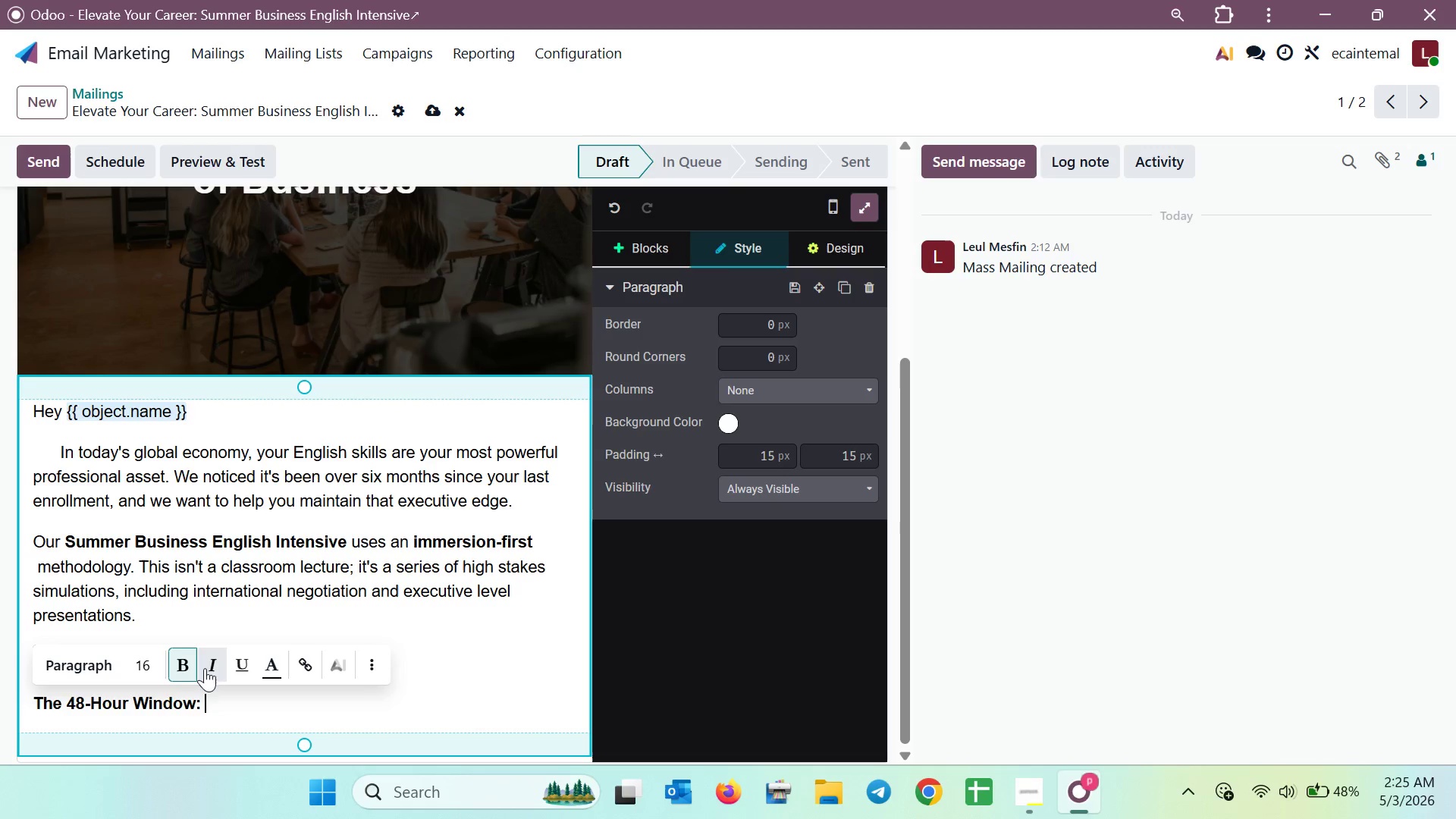 
left_click([207, 668])
 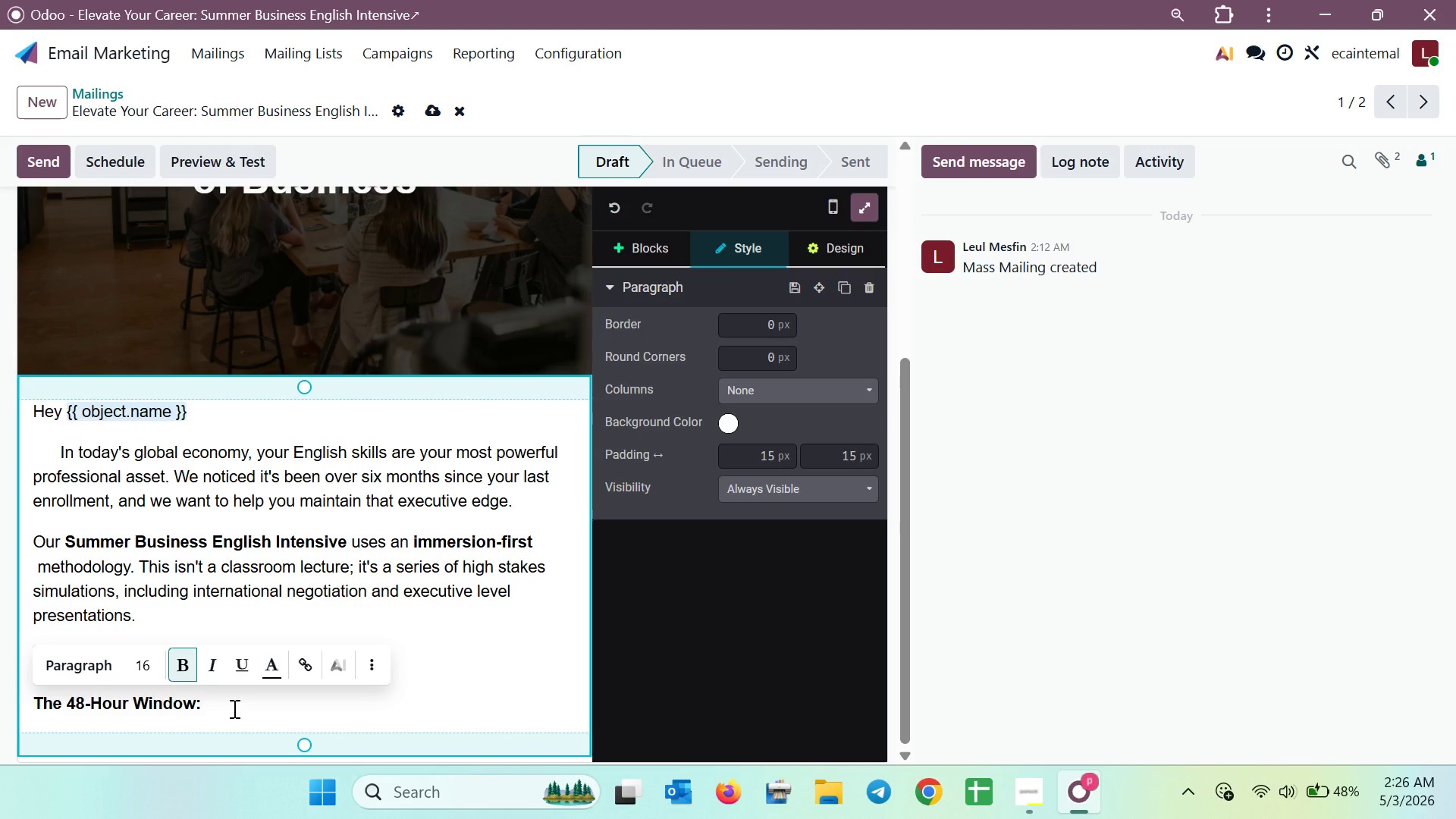 
key(Control+B)
 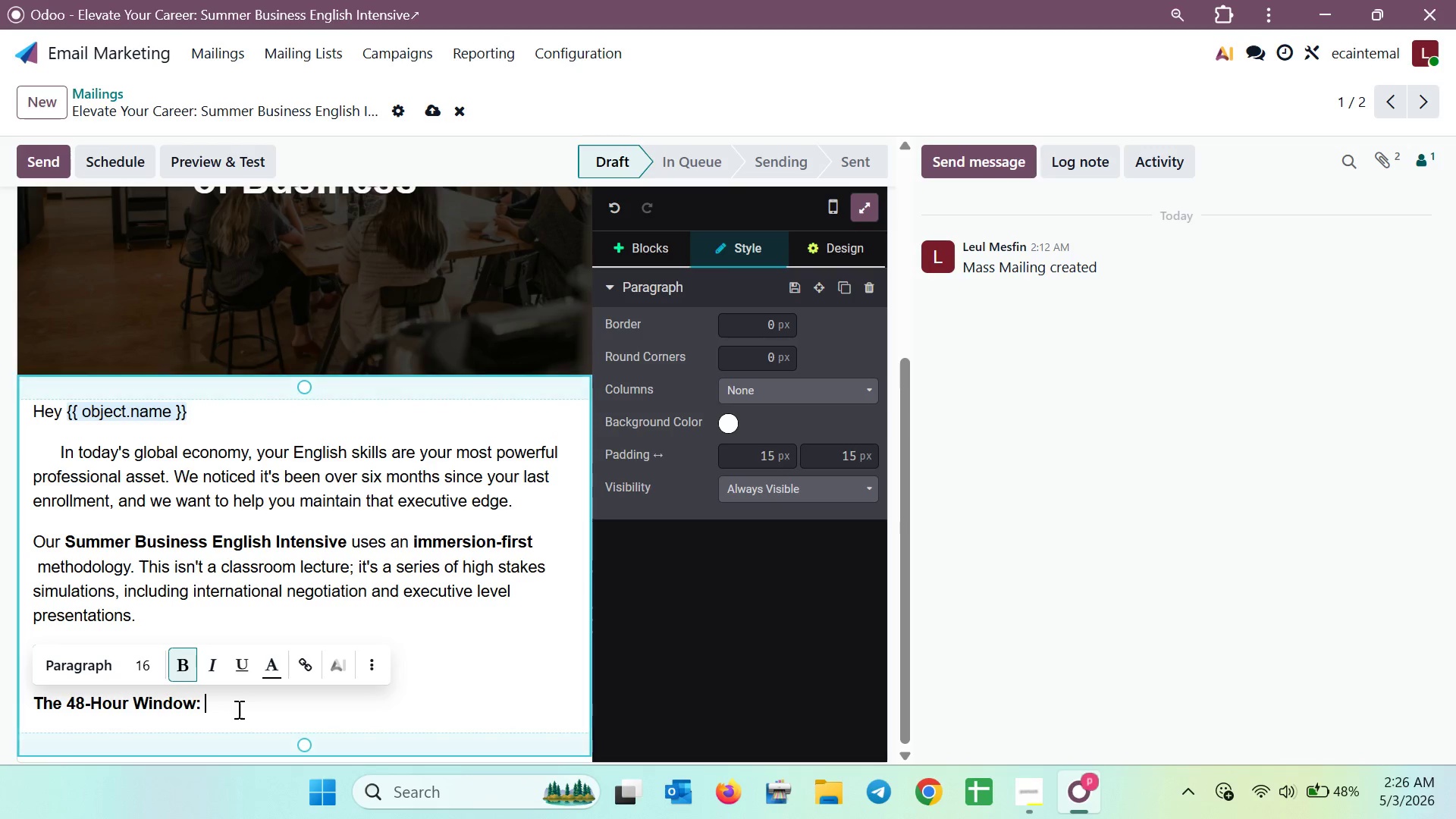 
type(hhh)
 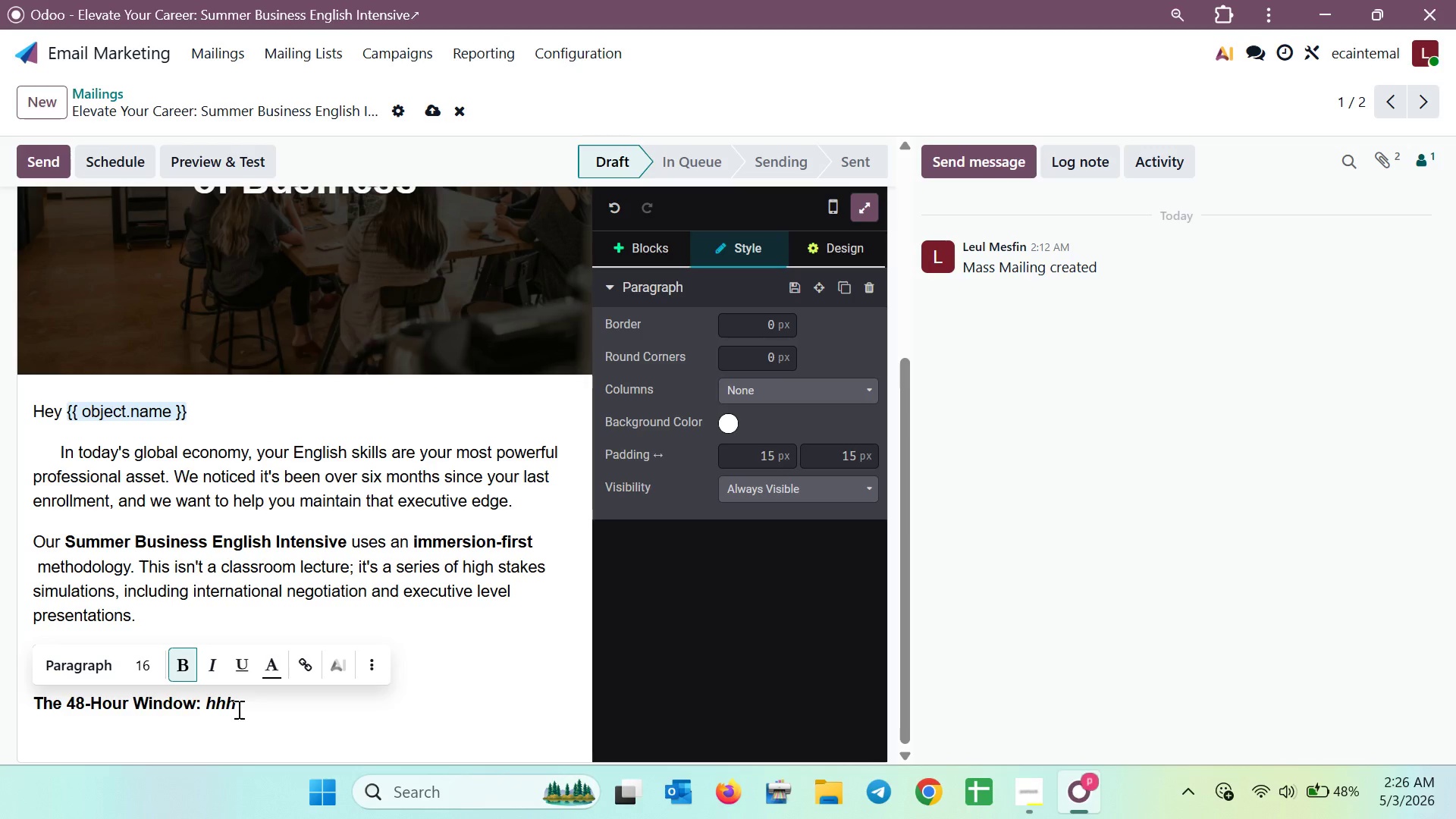 
key(Control+B)
 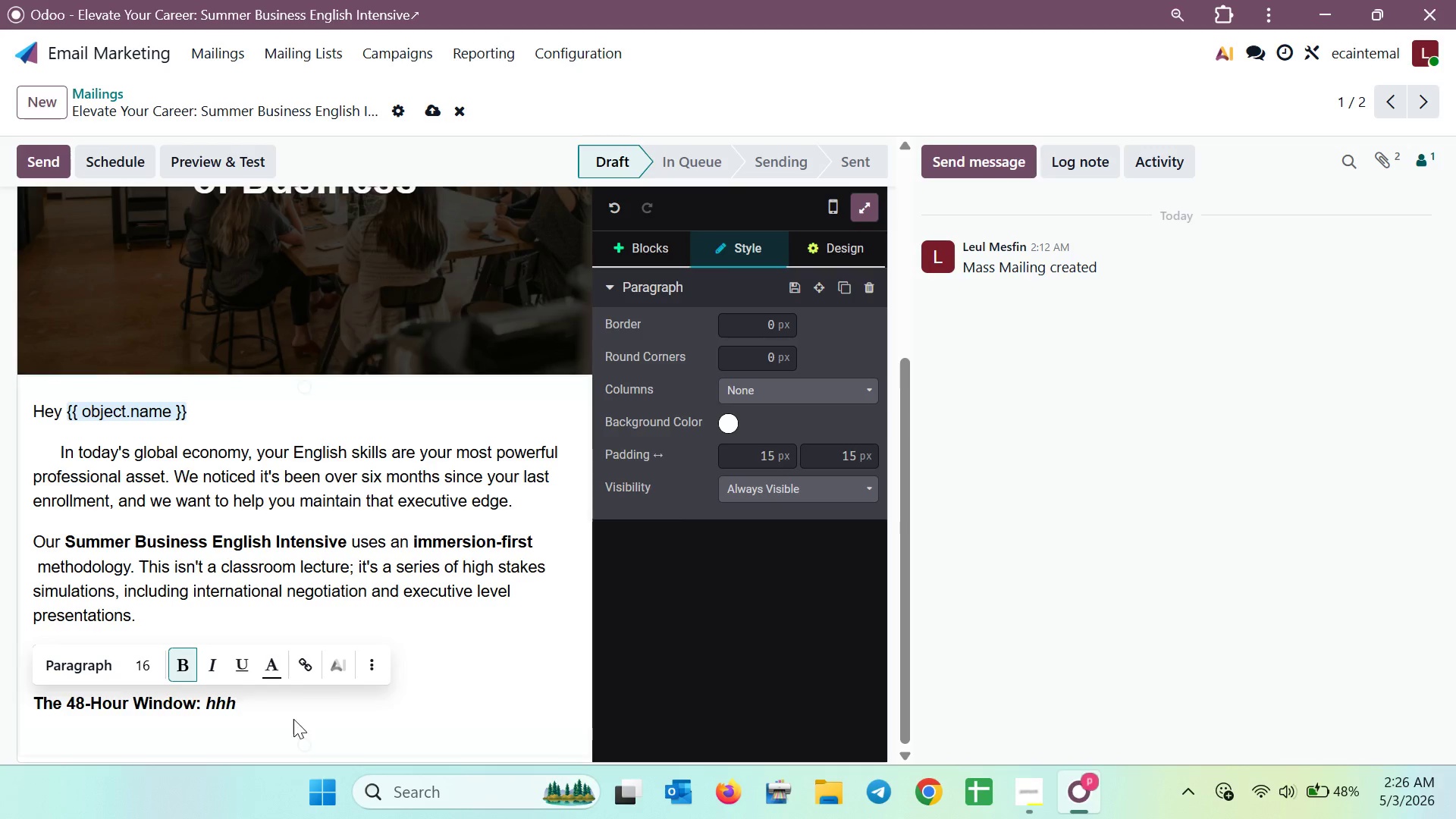 
left_click_drag(start_coordinate=[346, 715], to_coordinate=[353, 711])
 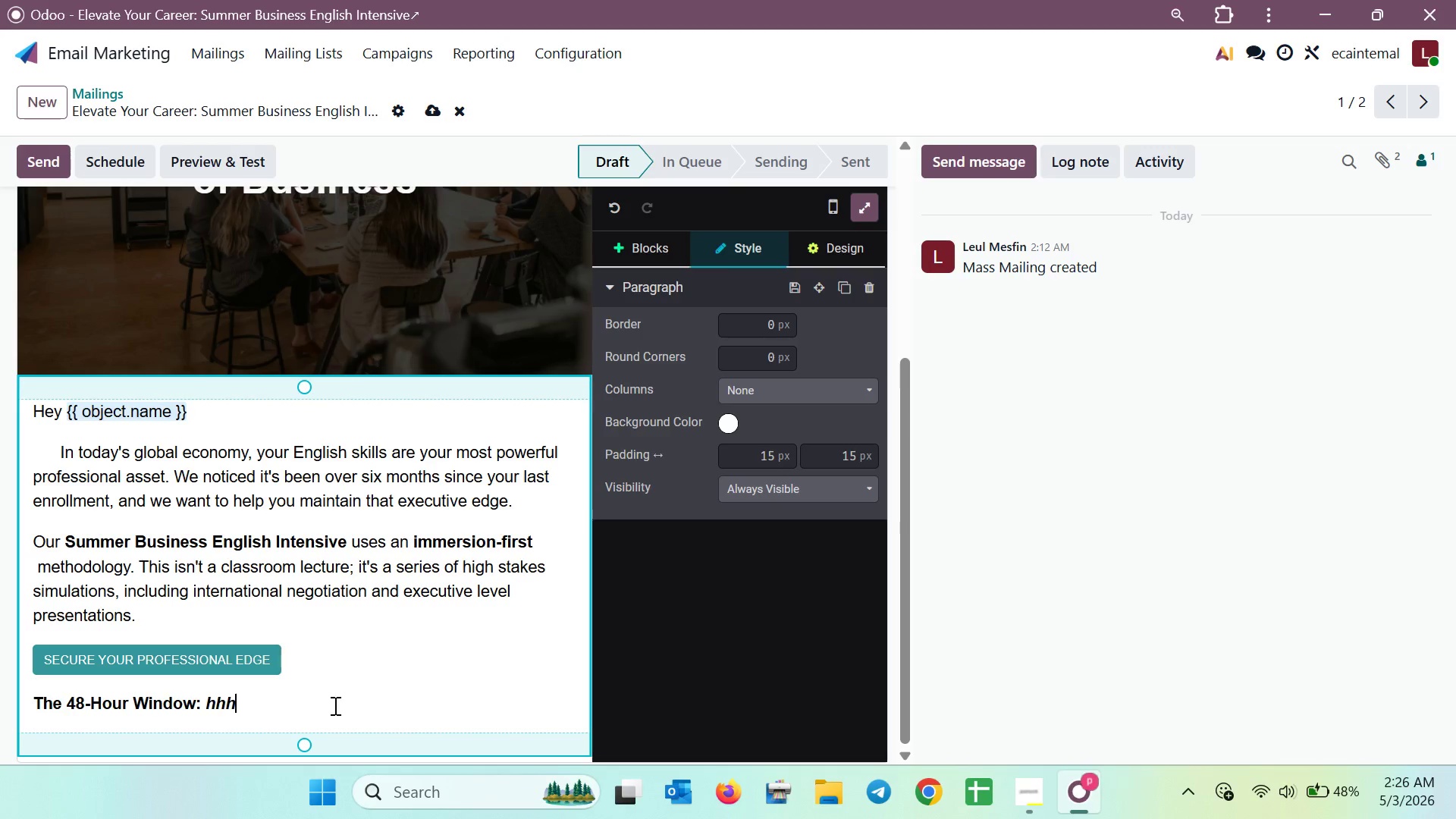 
left_click_drag(start_coordinate=[329, 707], to_coordinate=[205, 707])
 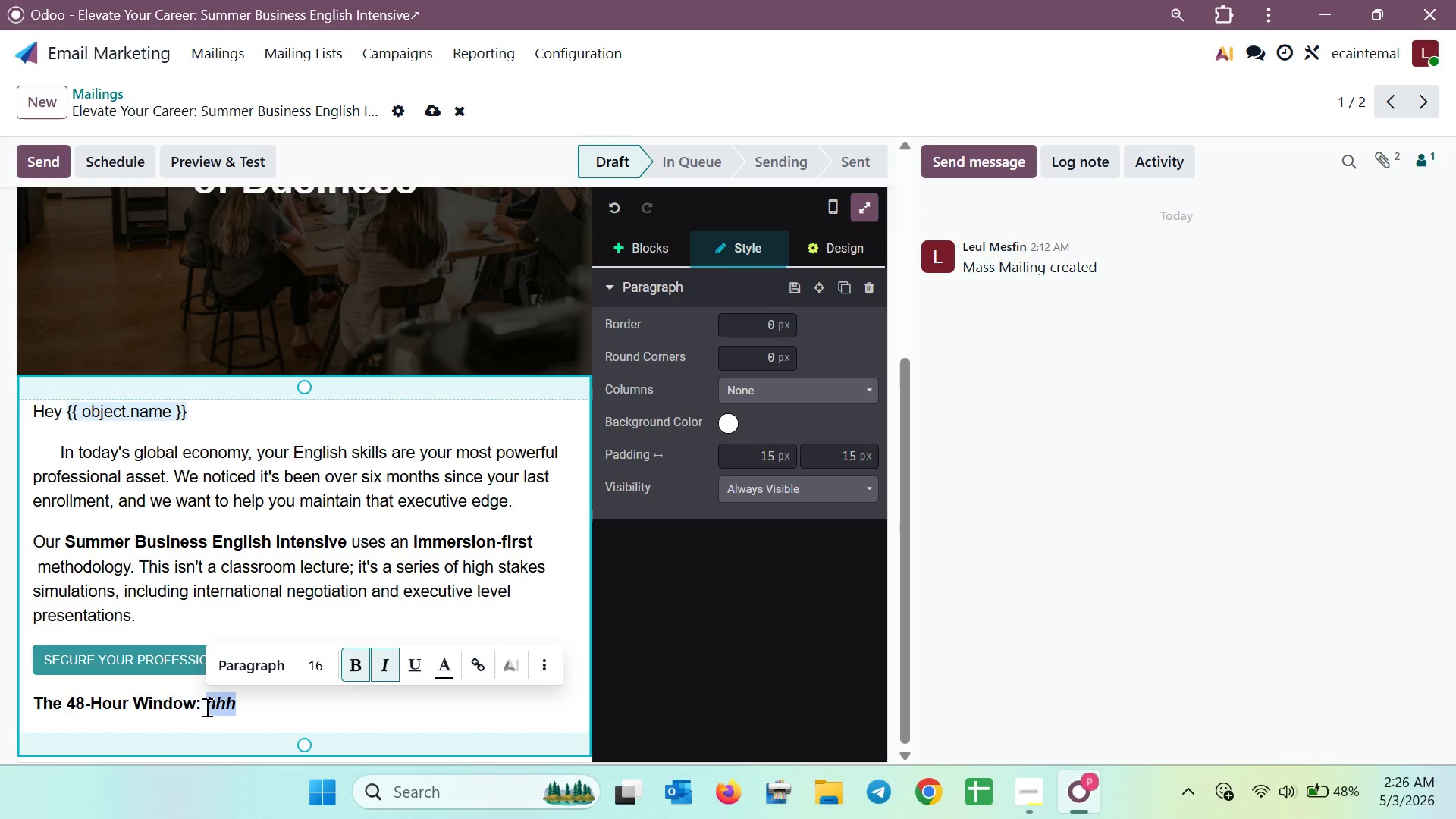 
key(Control+B)
 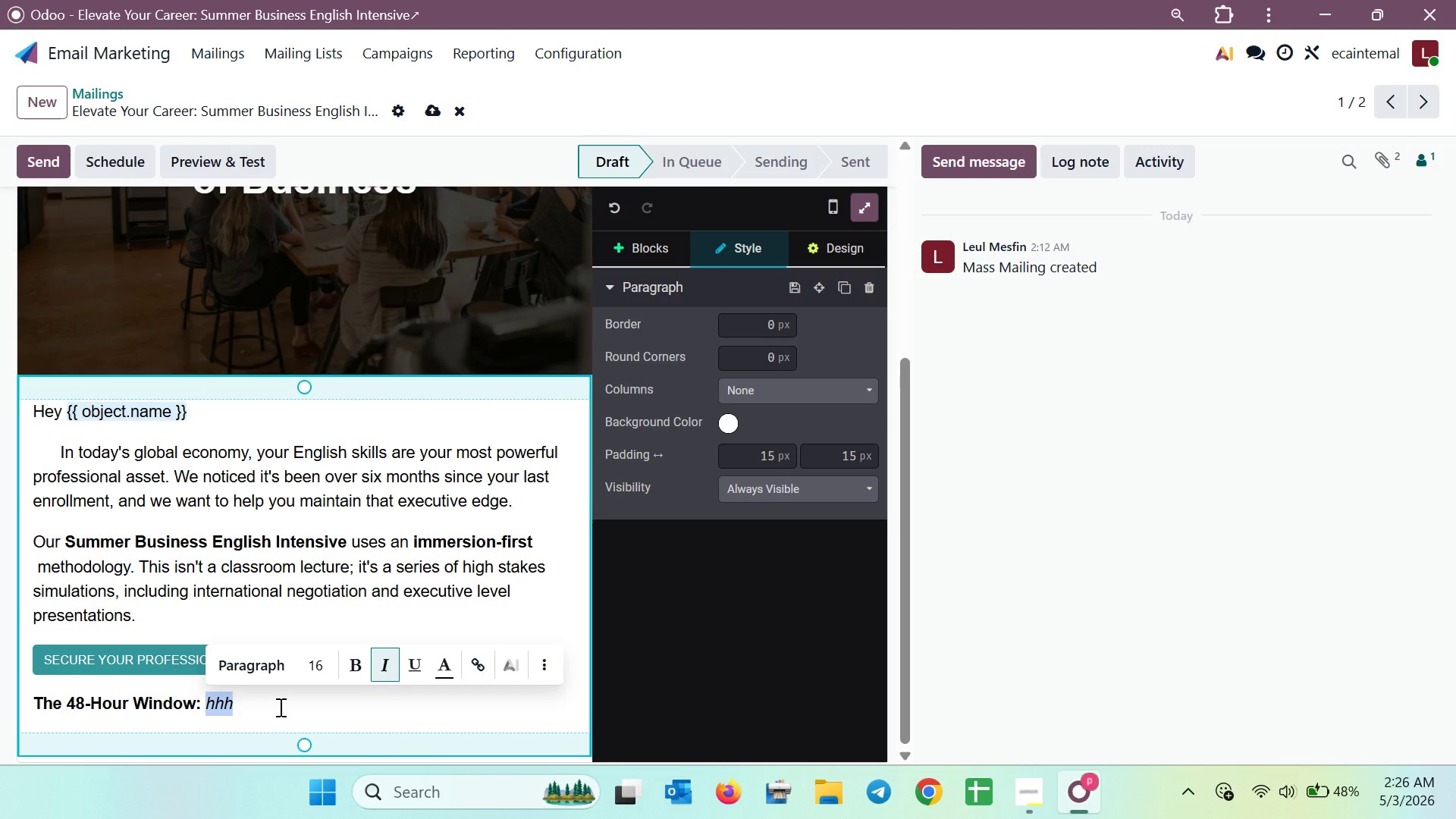 
type(kkkkk)
key(Backspace)
key(Backspace)
key(Backspace)
key(Backspace)
key(Backspace)
key(Backspace)
type( )
 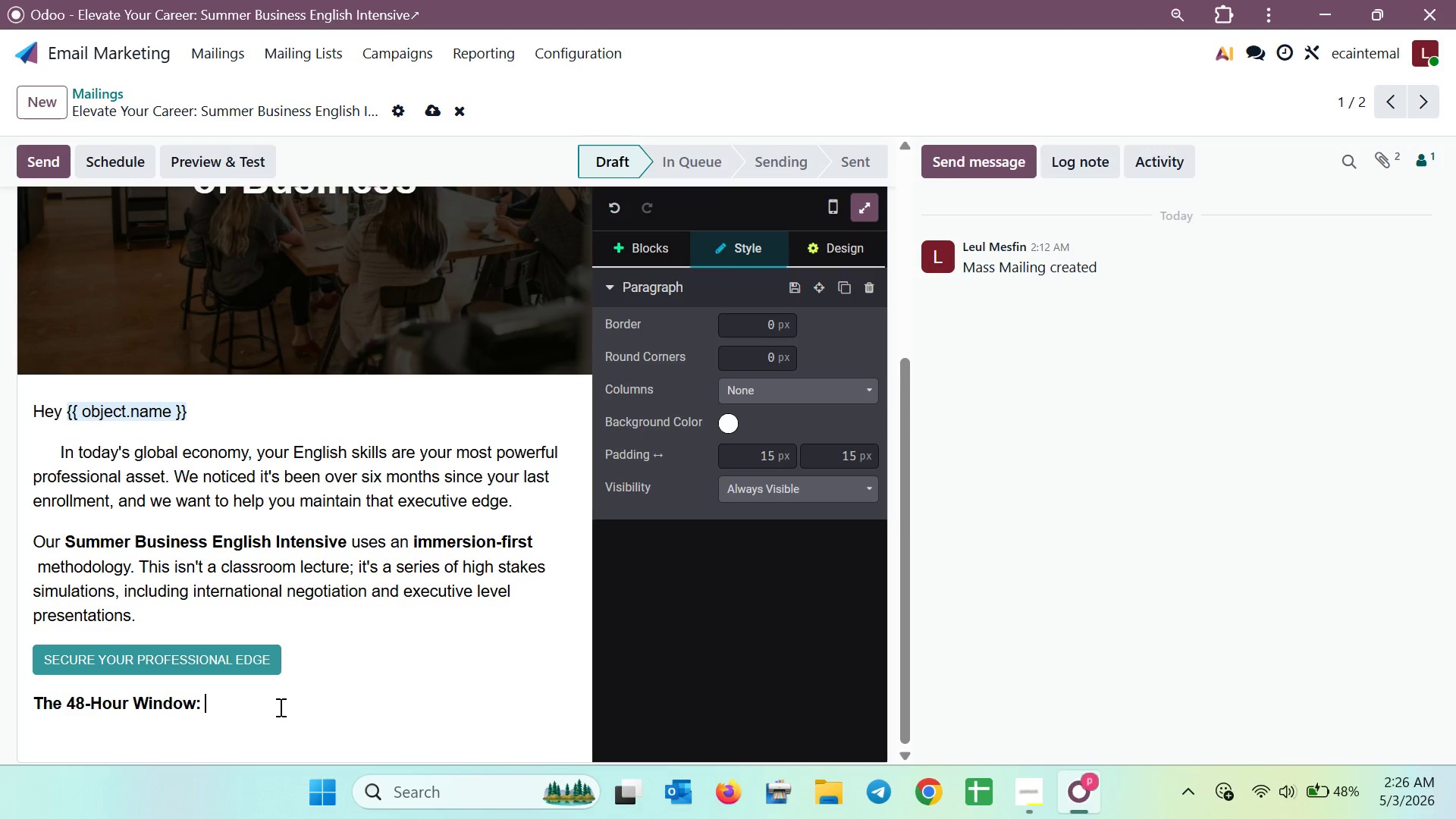 
wait(8.55)
 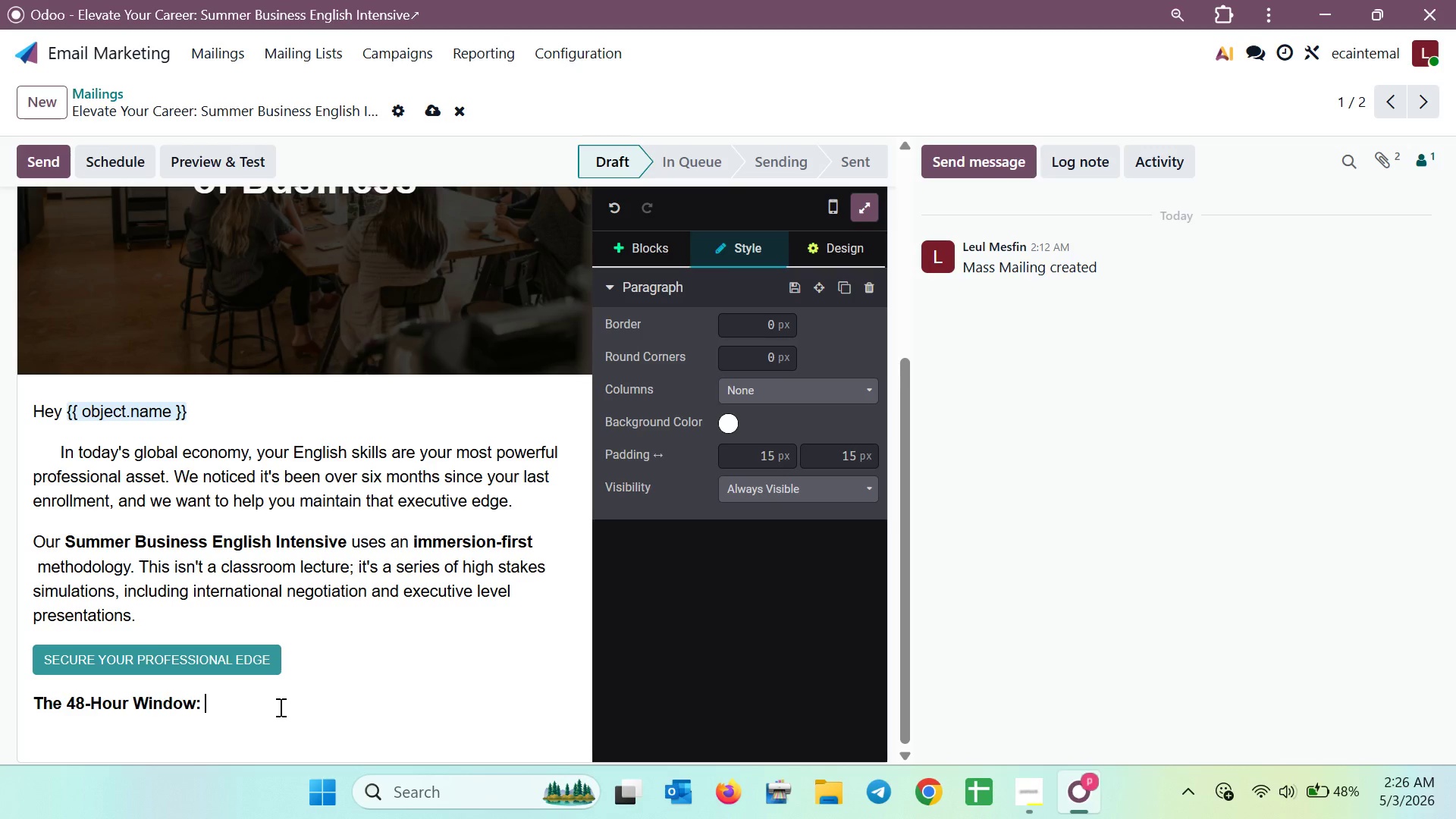 
key(Backspace)
type( w)
key(Backspace)
type(As a va)
key(Backspace)
key(Backspace)
key(Backspace)
key(Backspace)
key(Backspace)
key(Backspace)
key(Backspace)
 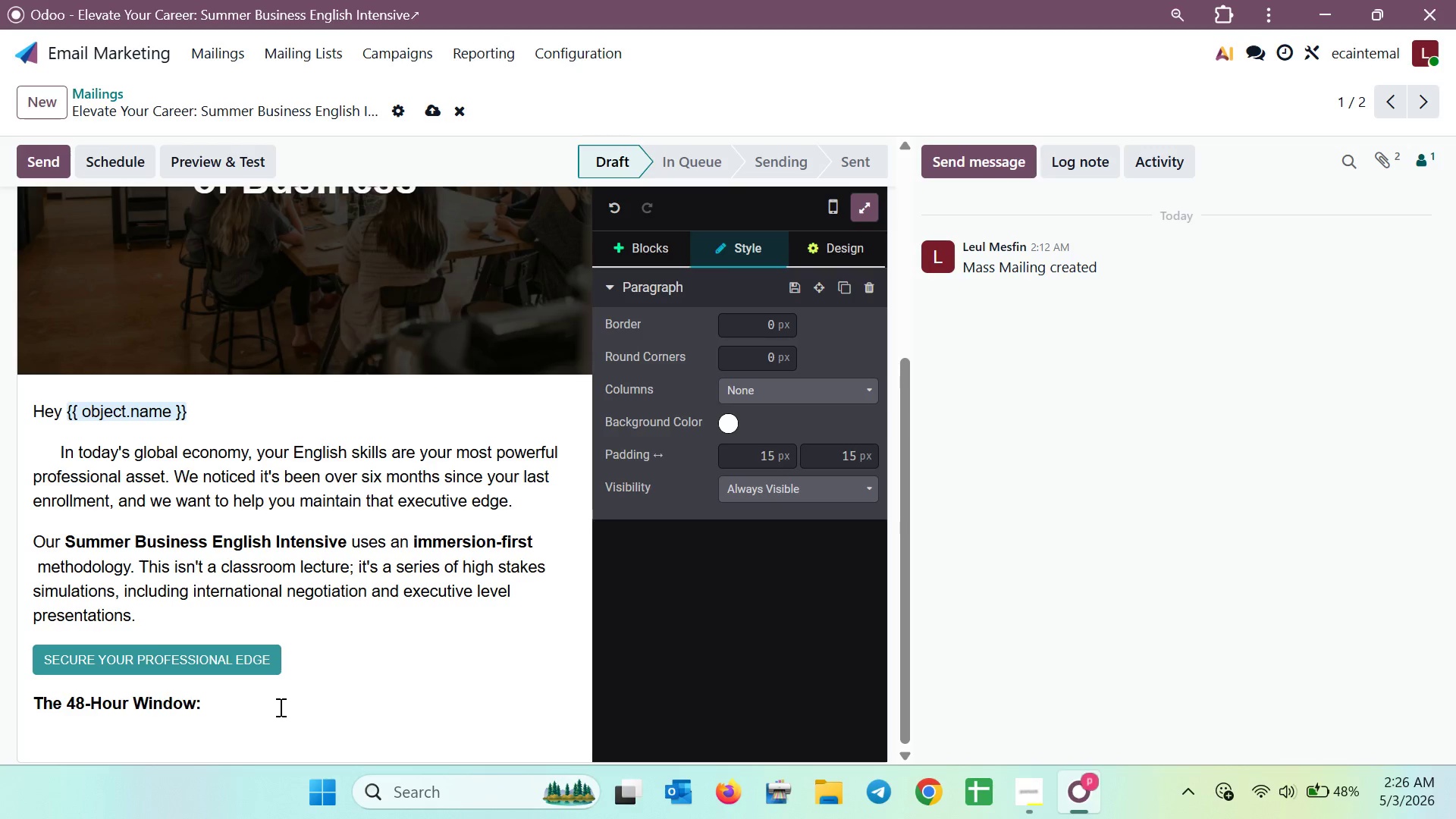 
key(Control+B)
 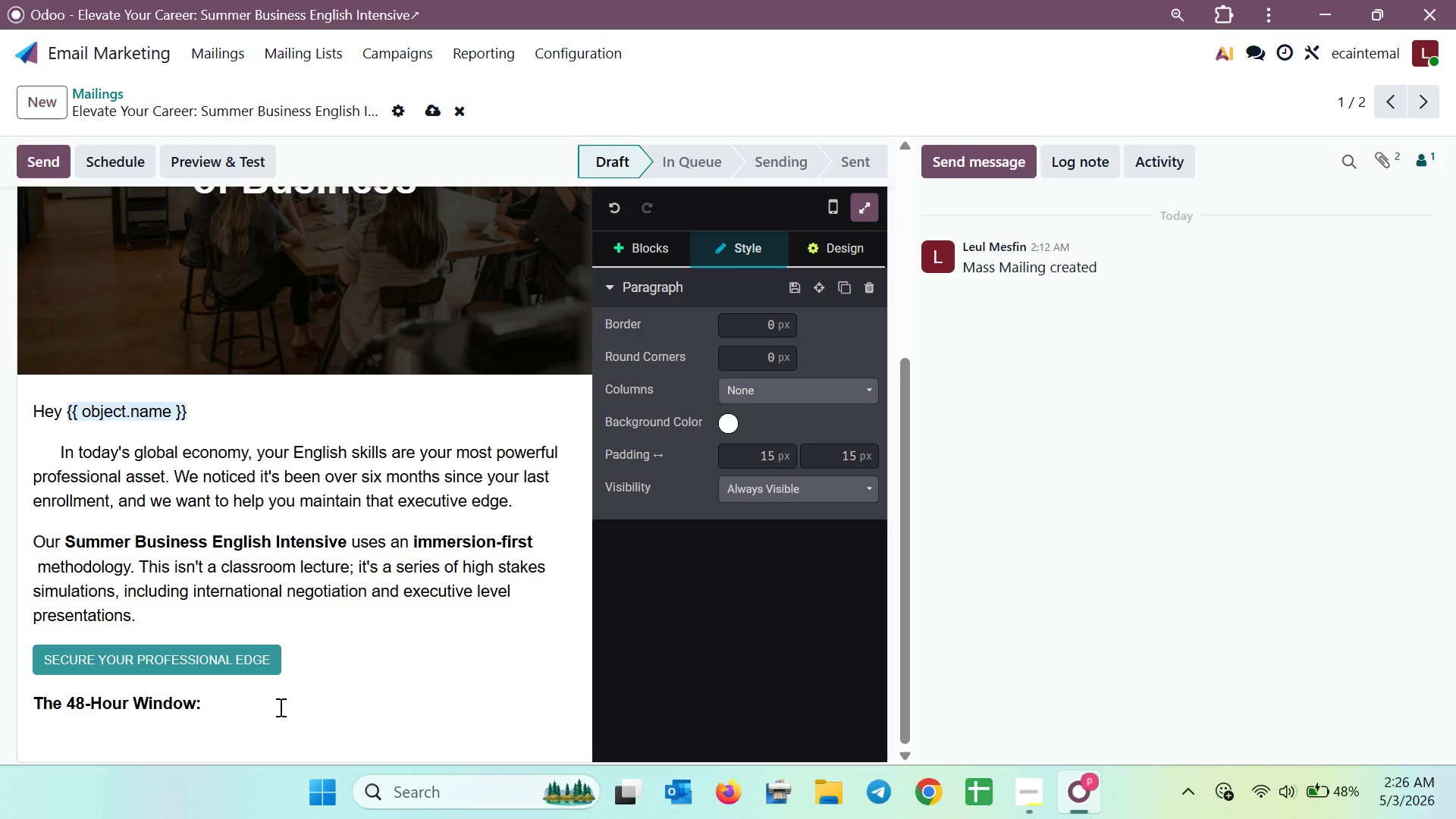 
type(As a valu)
 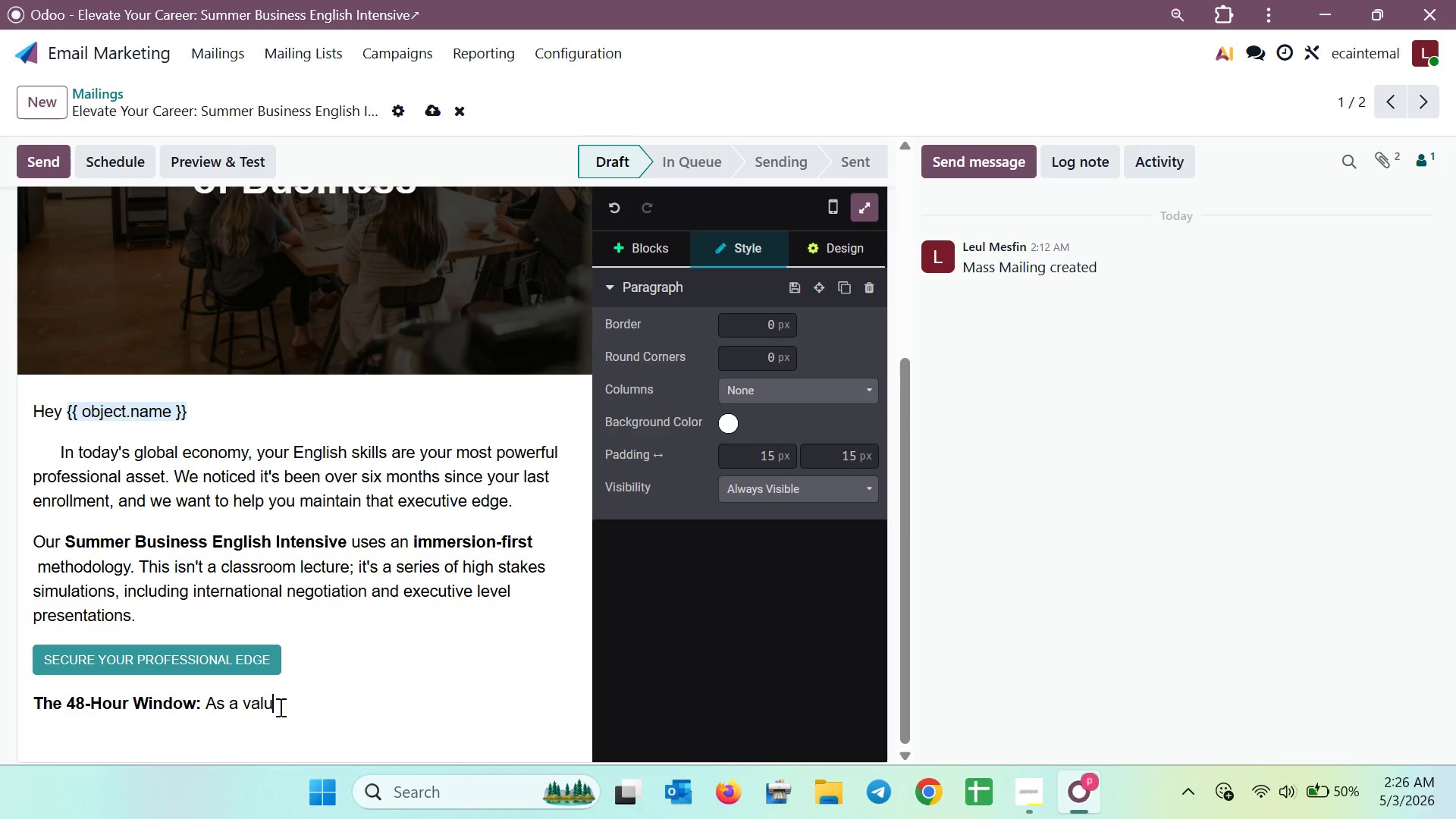 
type(ed al)
 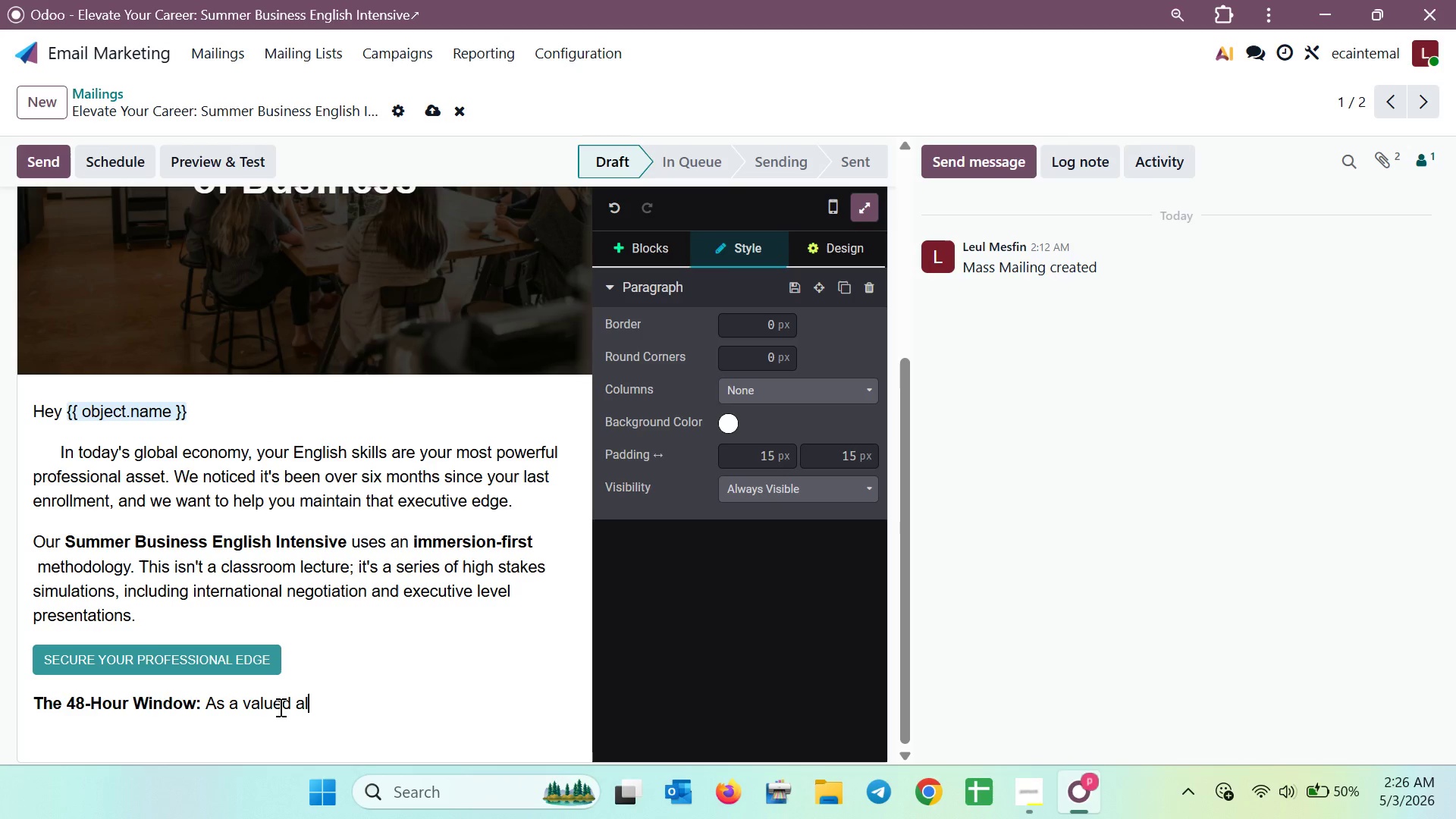 
type(um)
 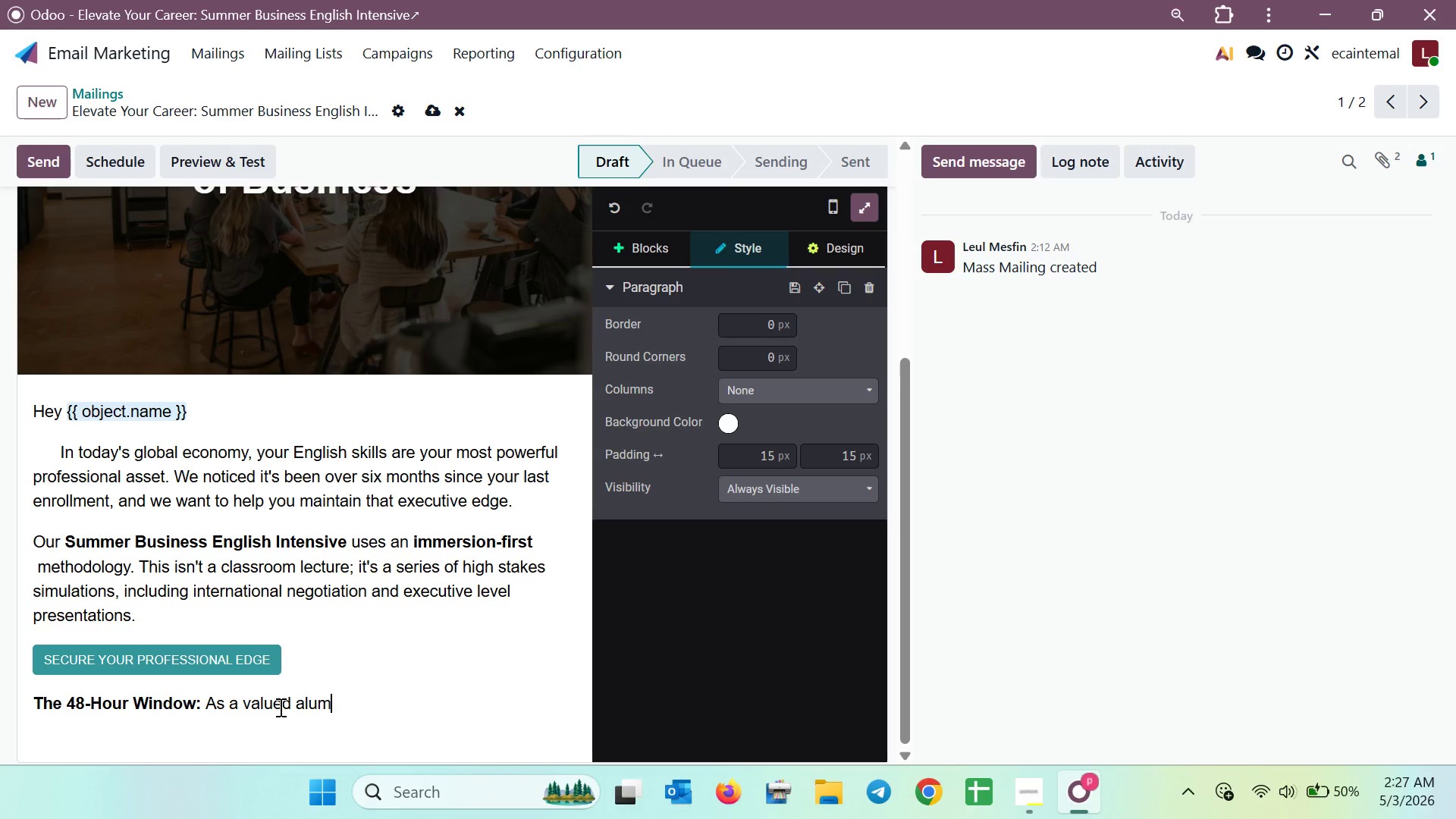 
type(nus,)
 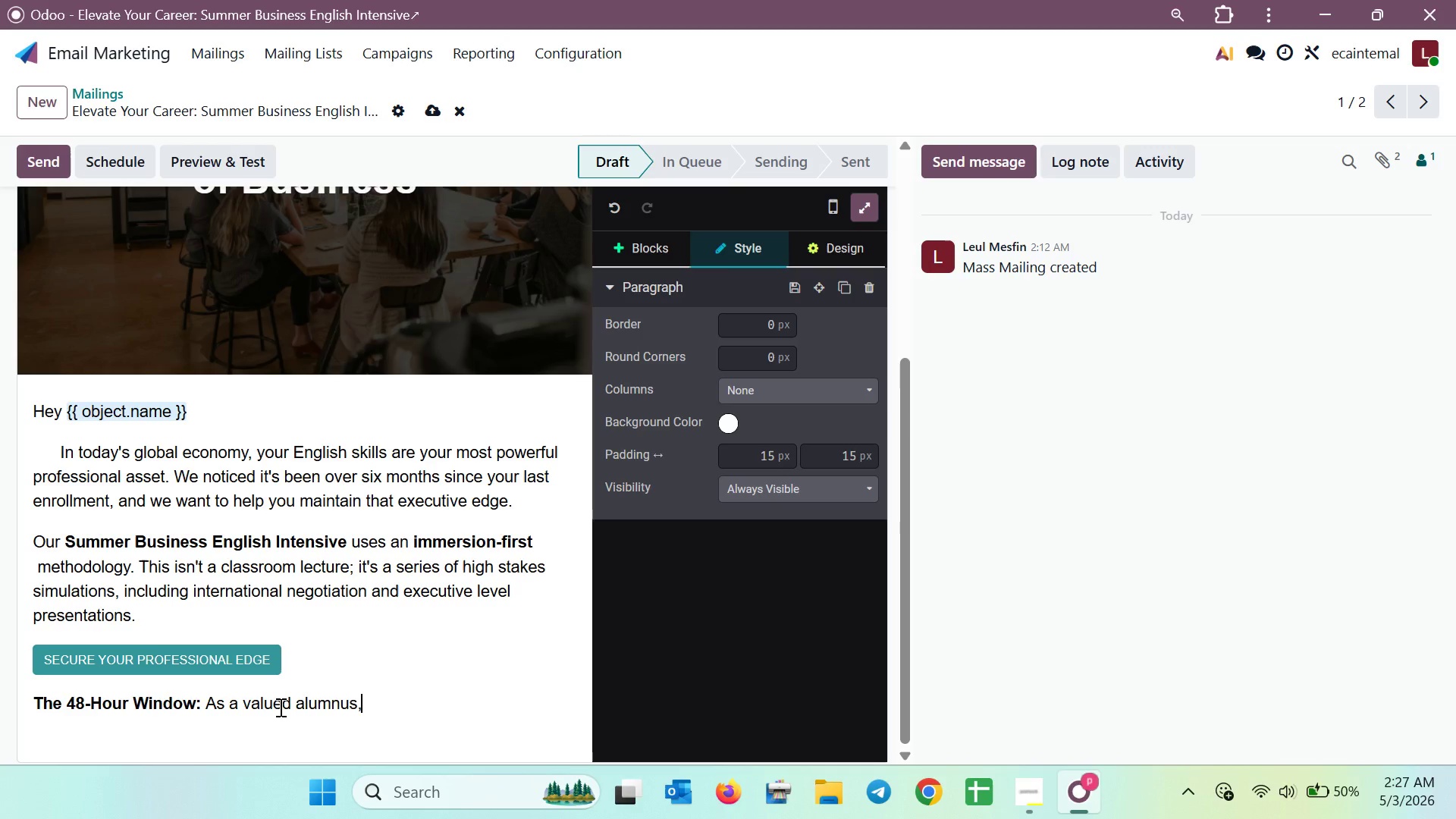 
type( you are eligible for a 15%)
 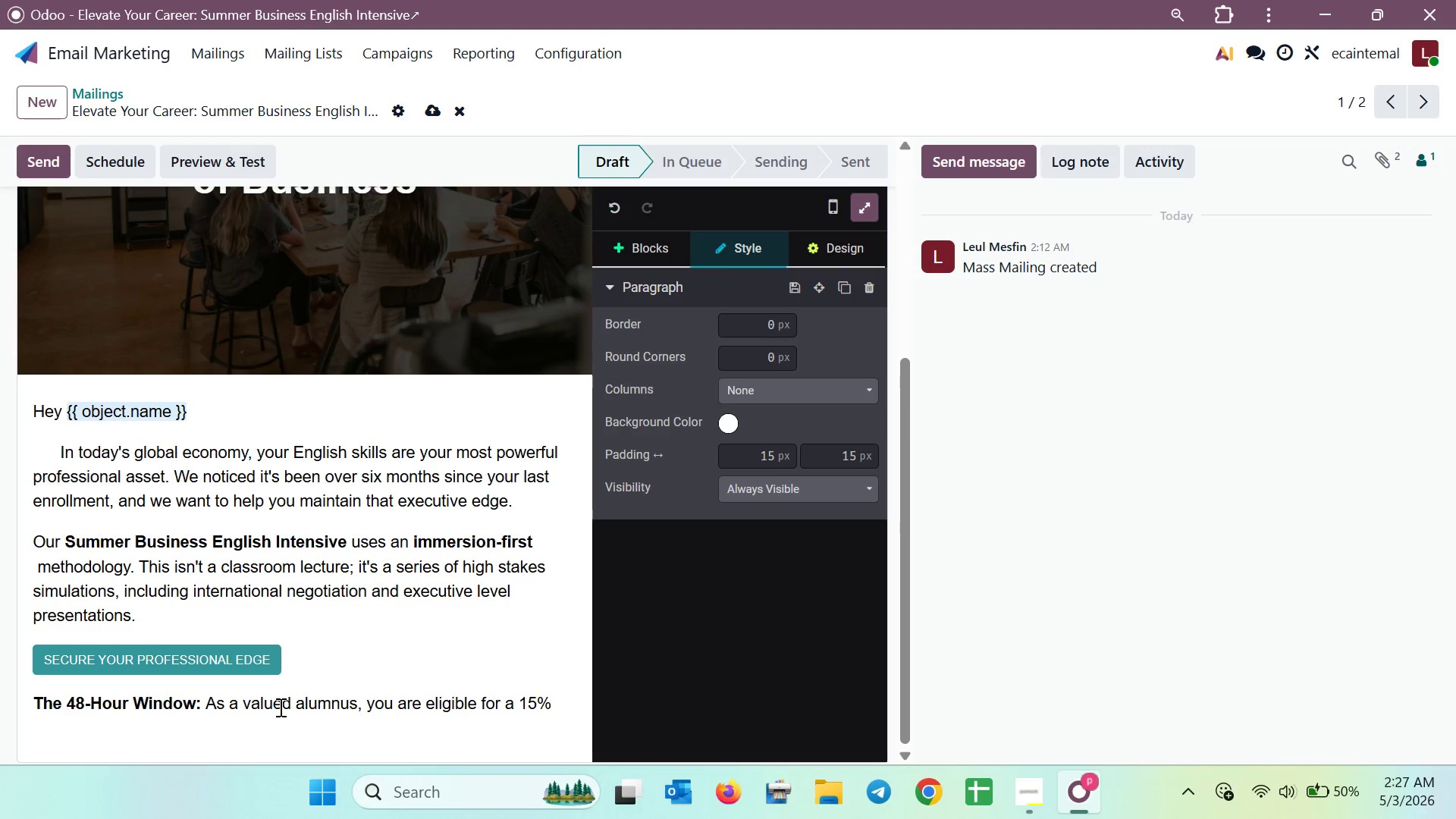 
type( di)
 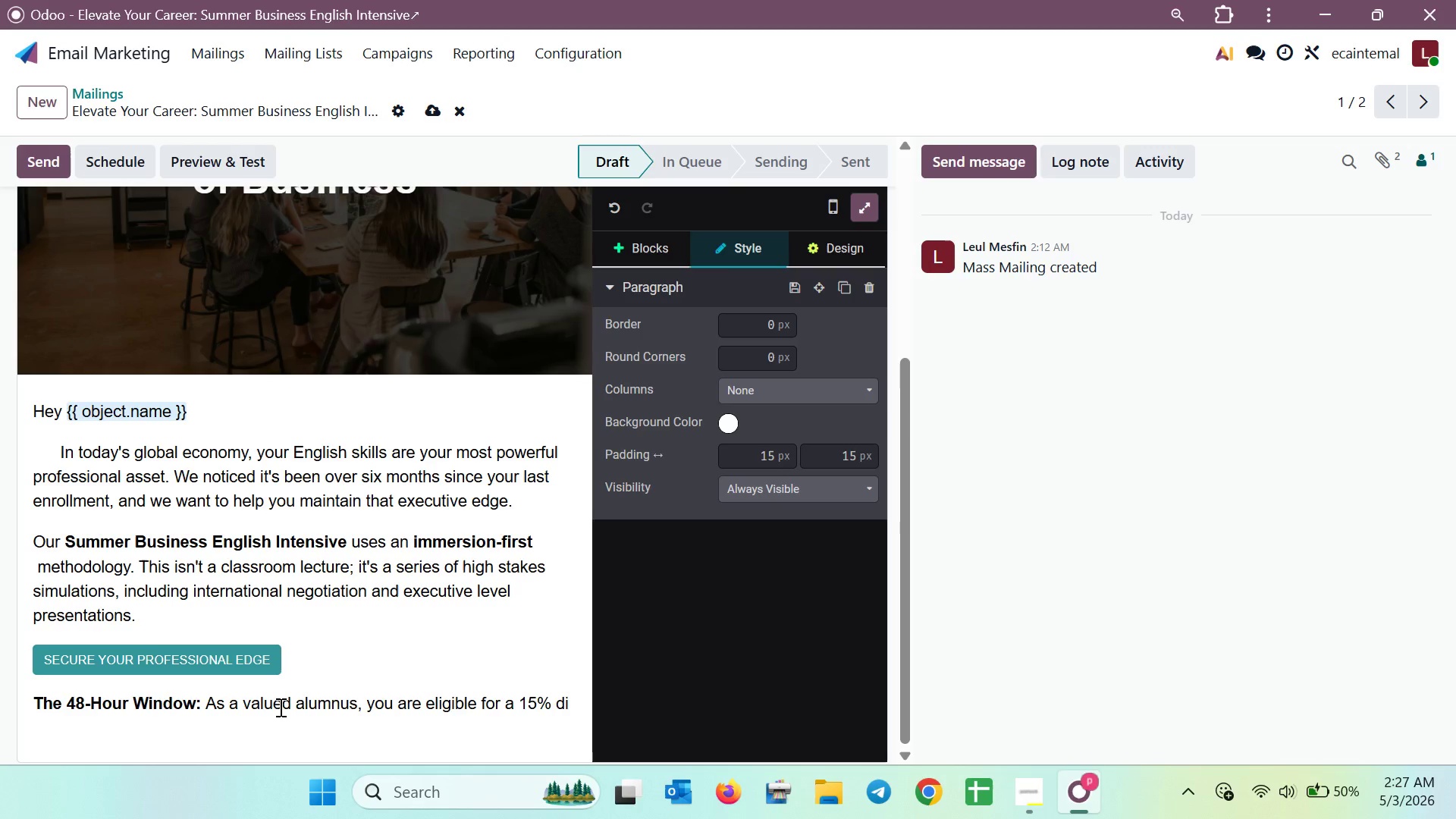 
type(scount )
 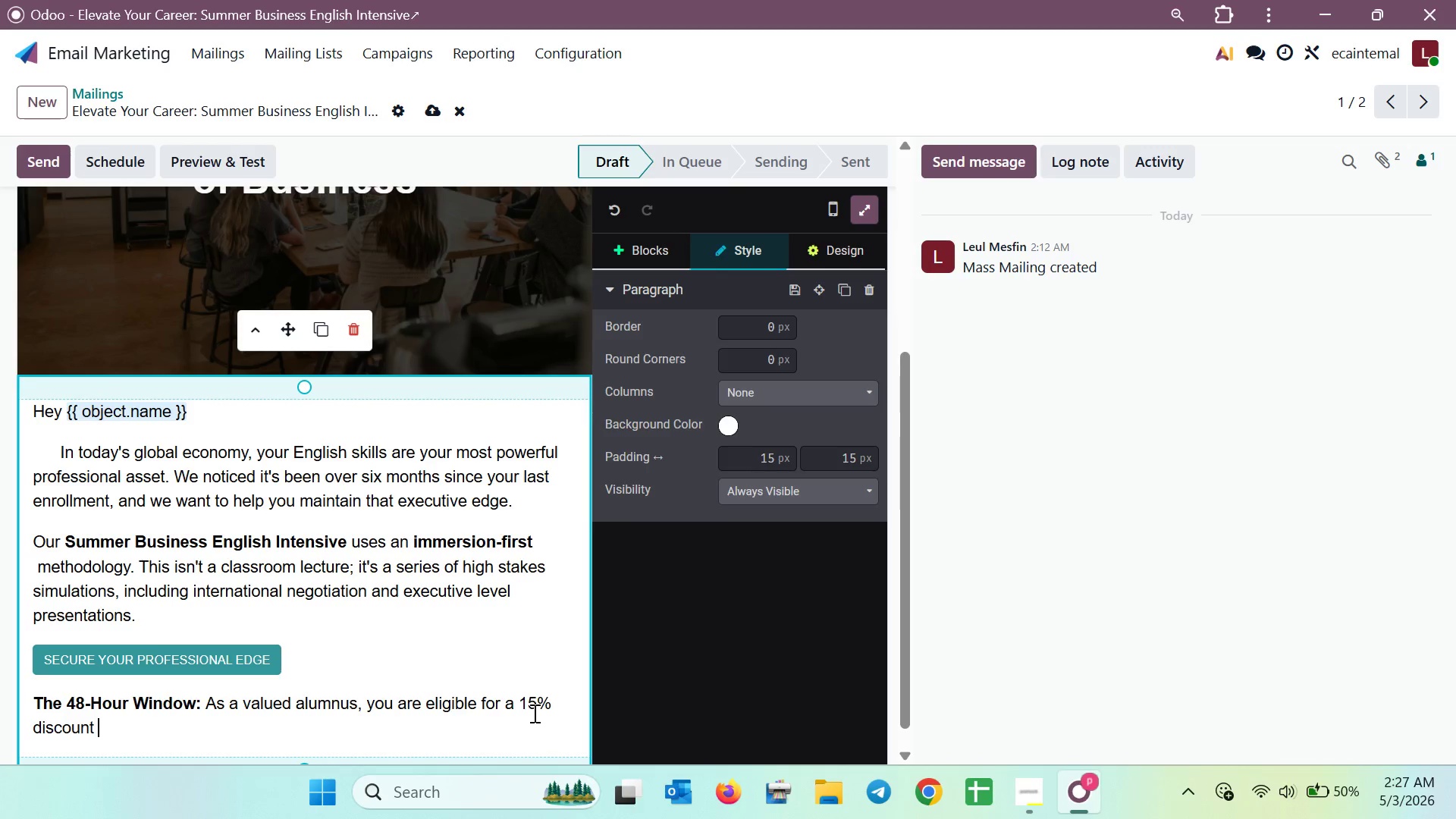 
left_click_drag(start_coordinate=[521, 703], to_coordinate=[95, 733])
 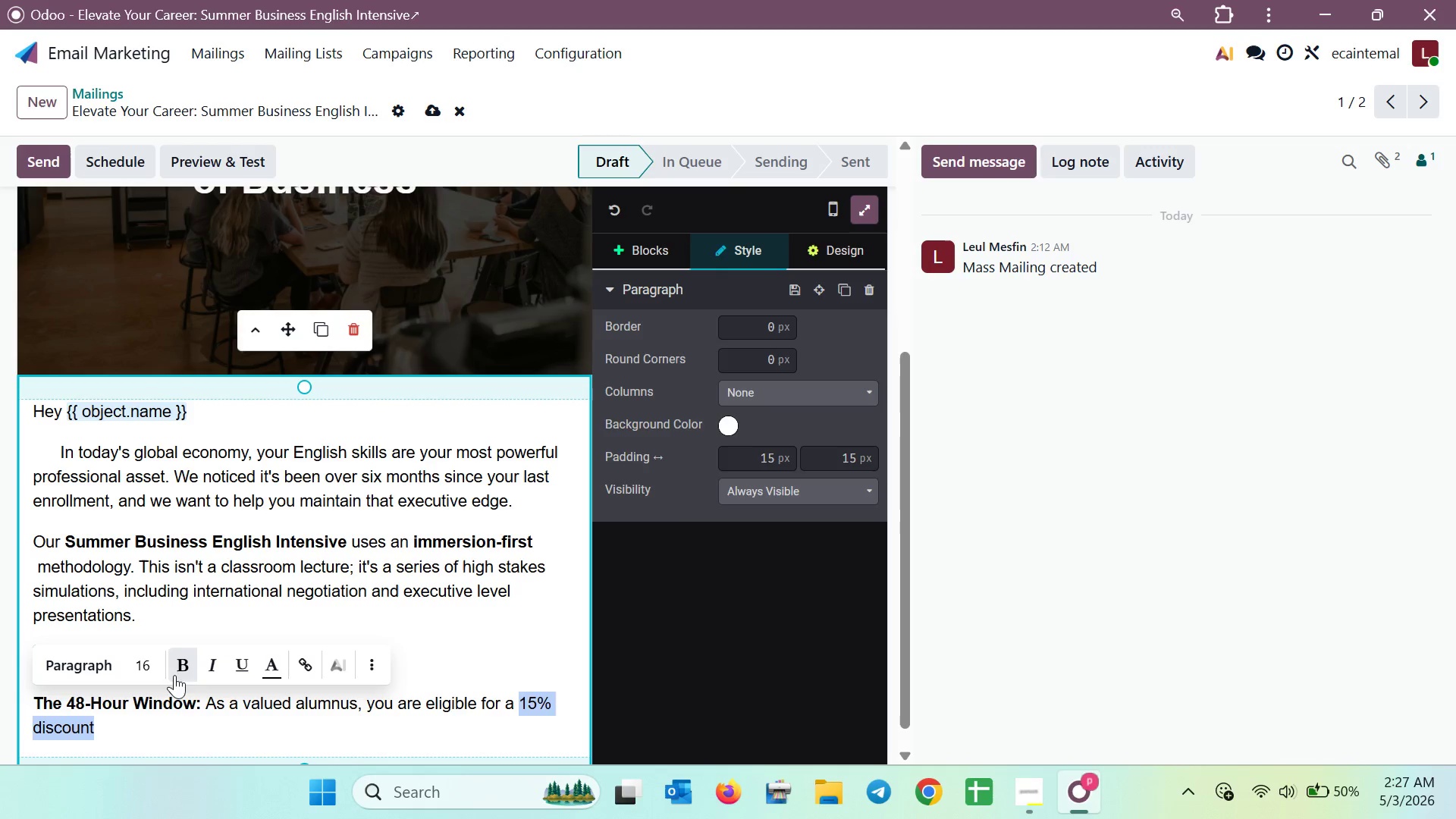 
left_click([190, 666])
 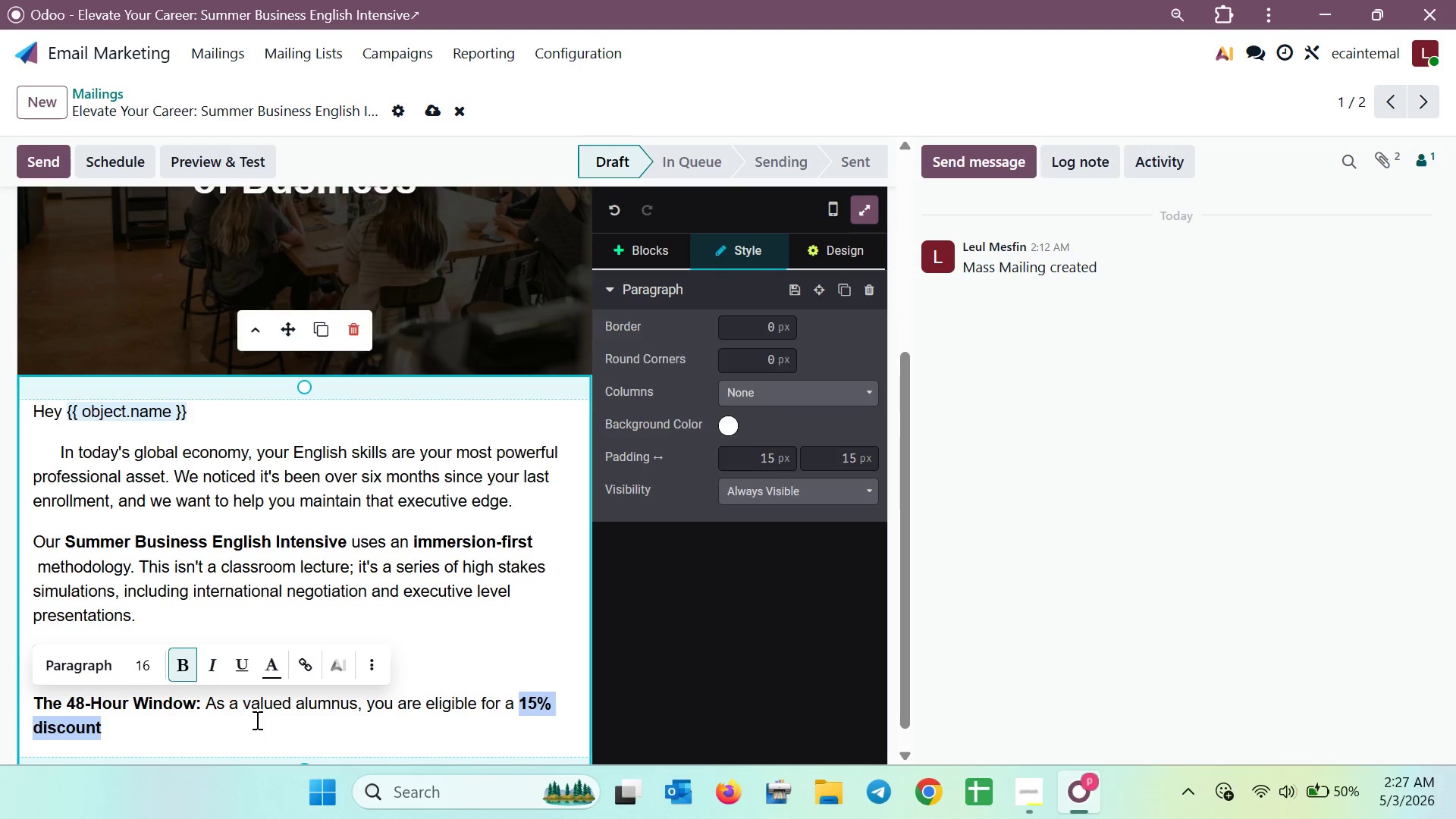 
left_click([256, 720])
 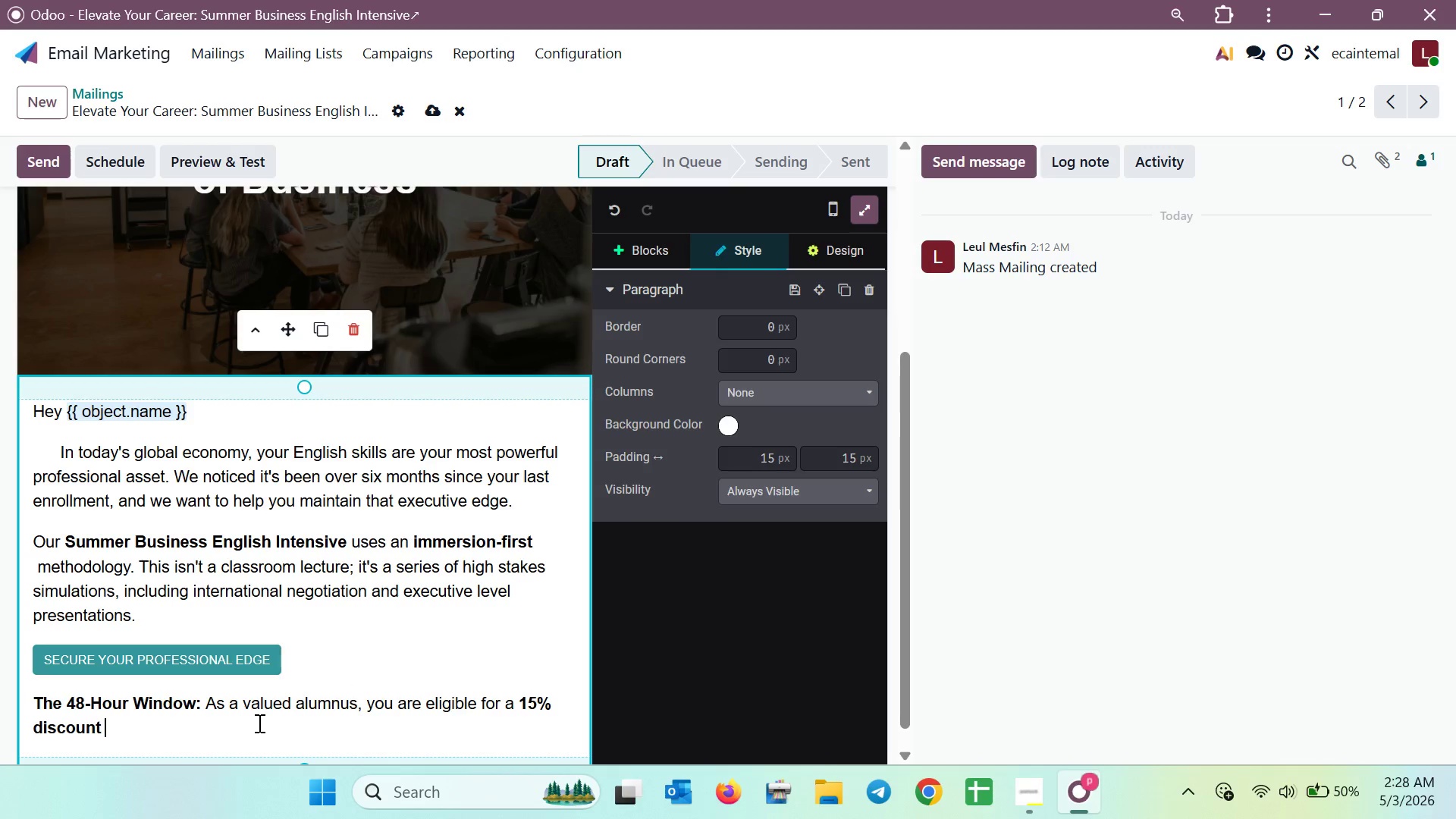 
key(Control+B)
 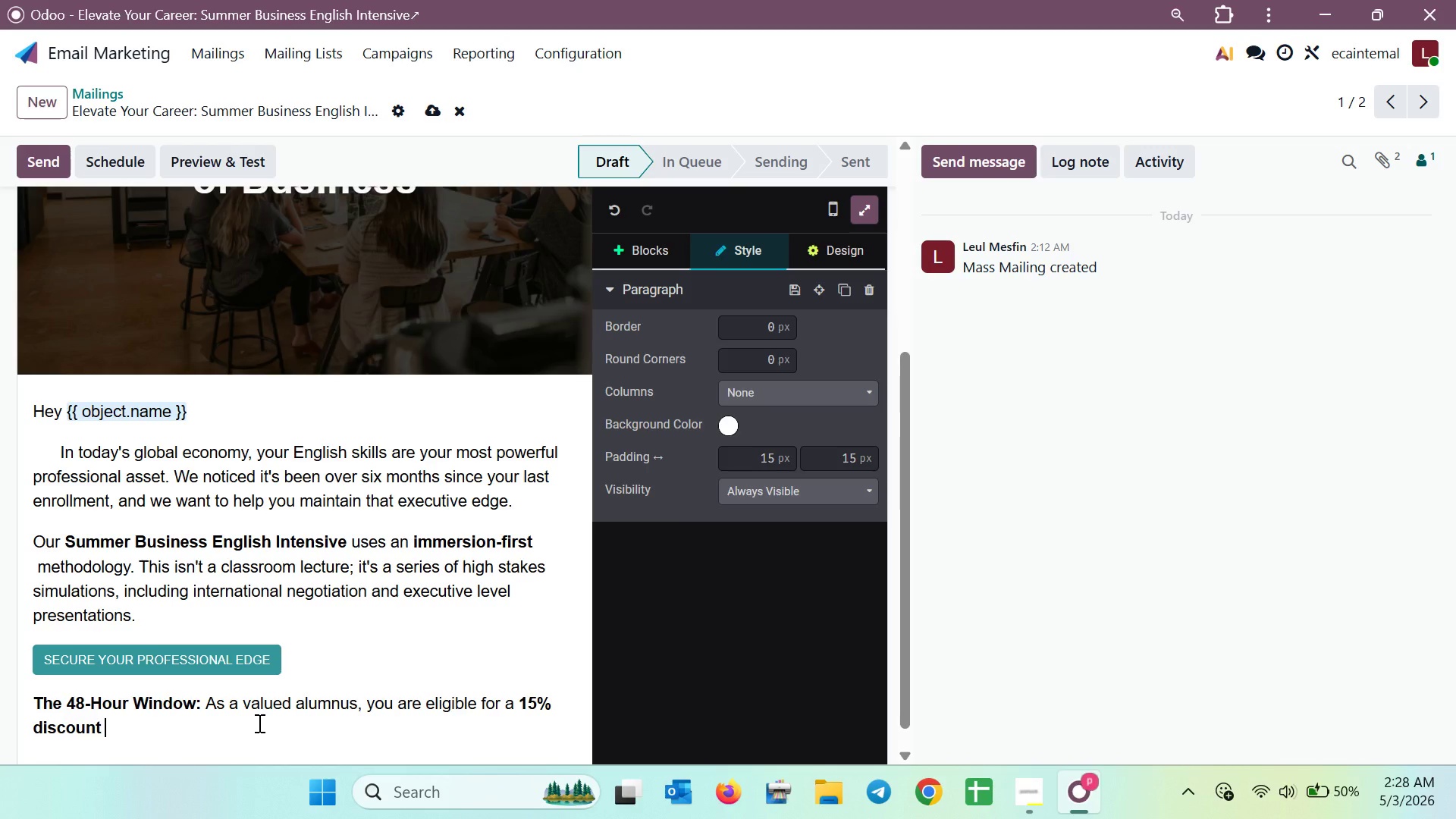 
type(if you secure )
 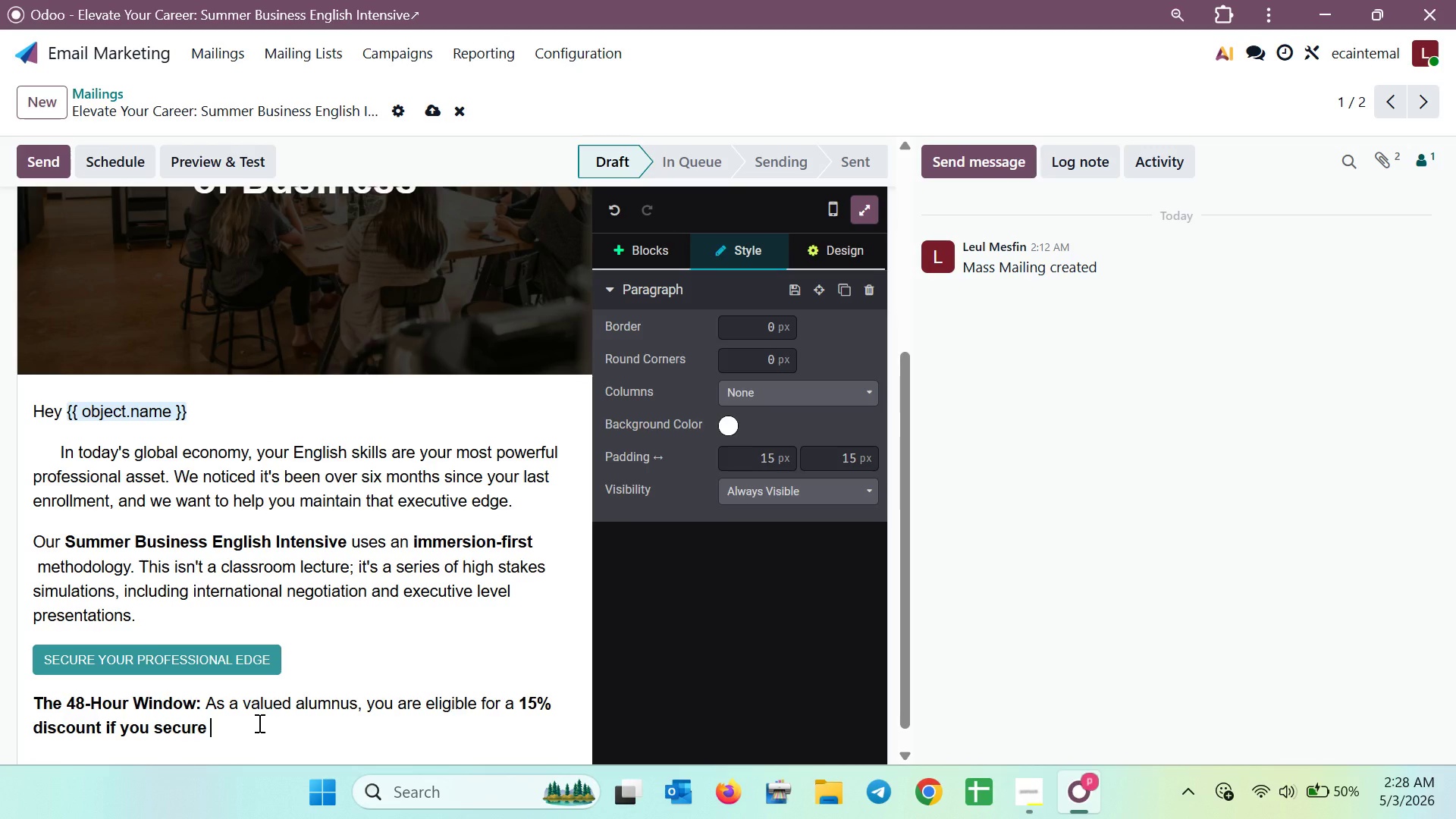 
left_click_drag(start_coordinate=[258, 723], to_coordinate=[102, 732])
 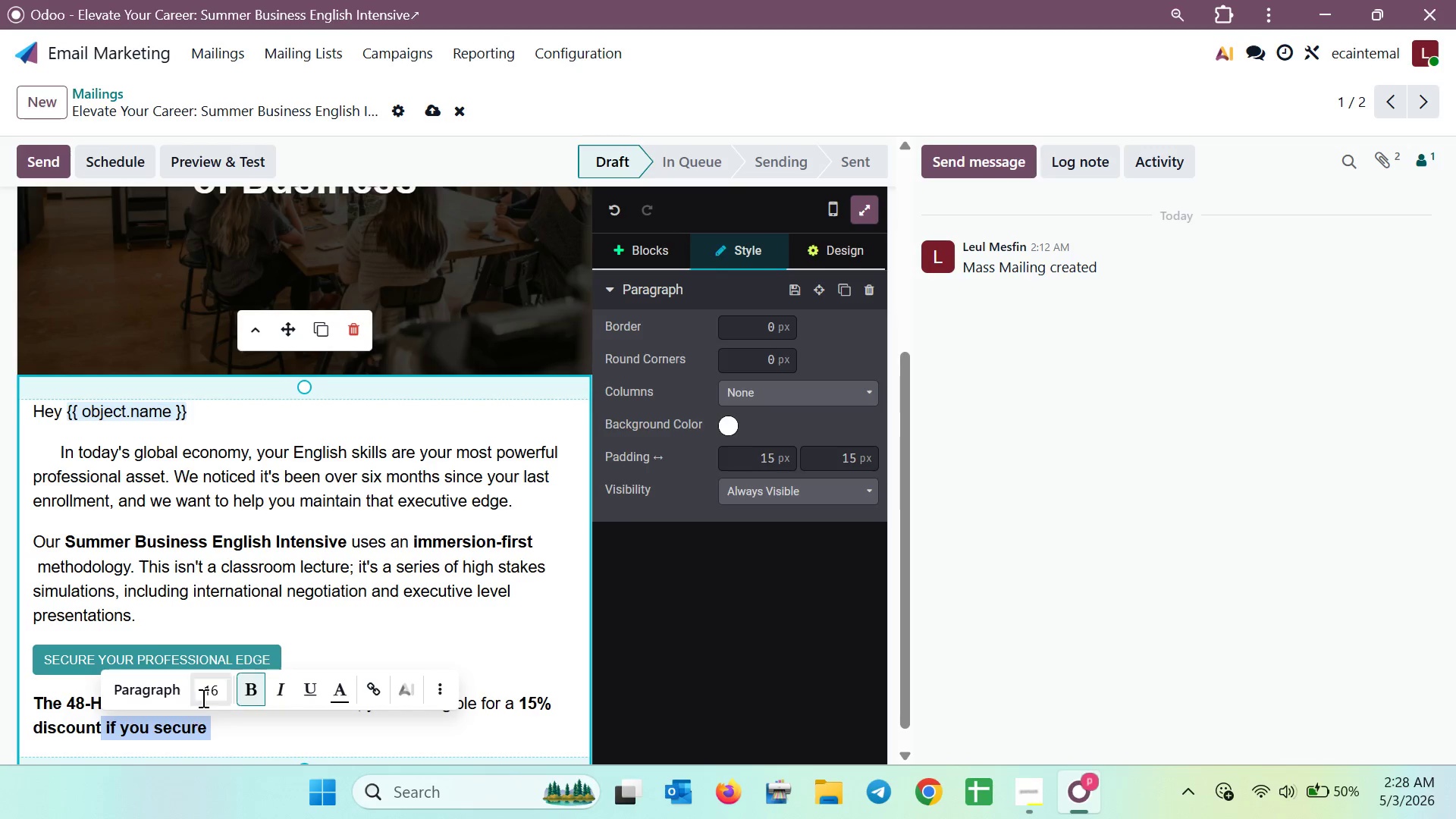 
left_click([260, 690])
 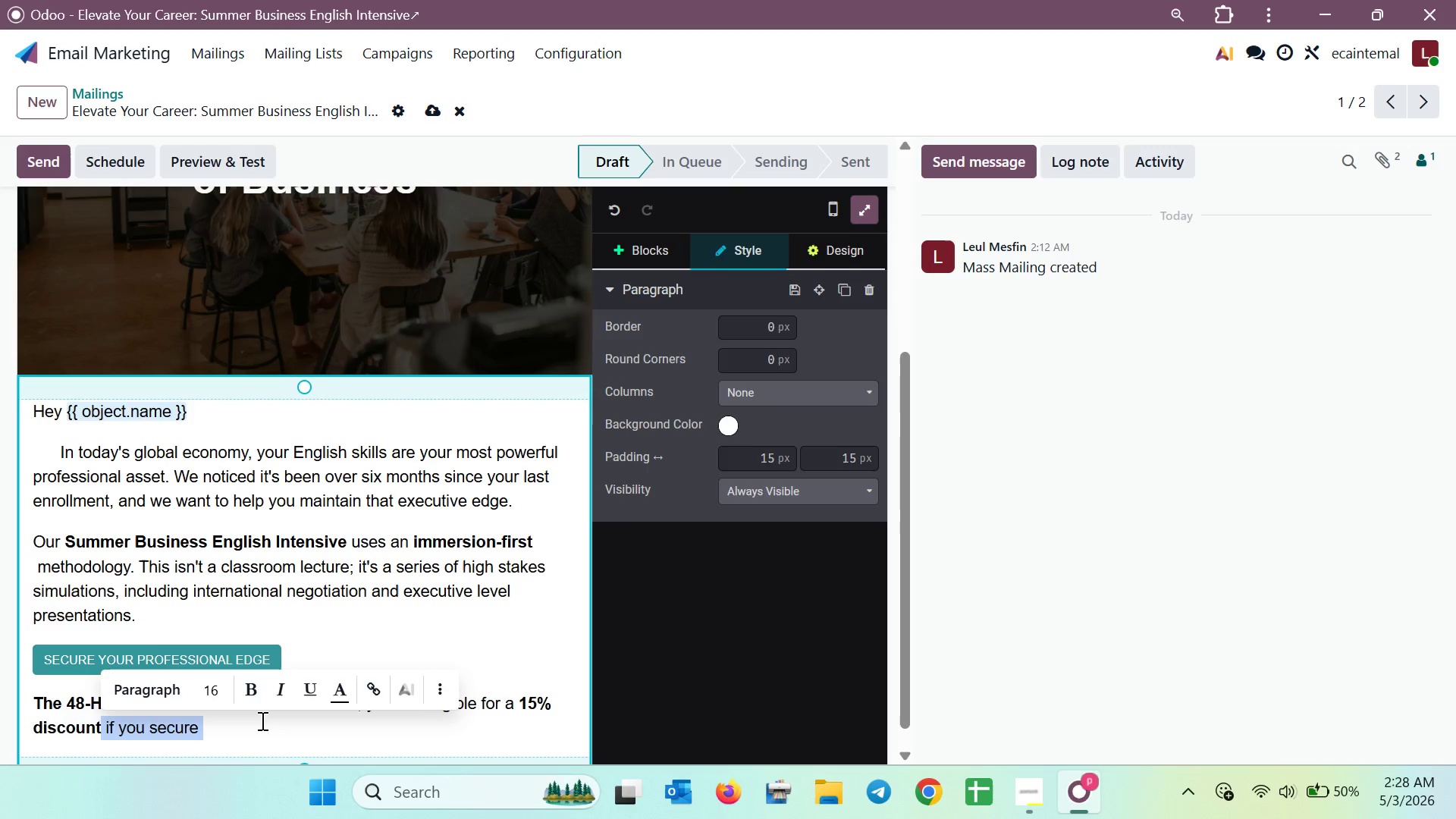 
left_click([261, 720])
 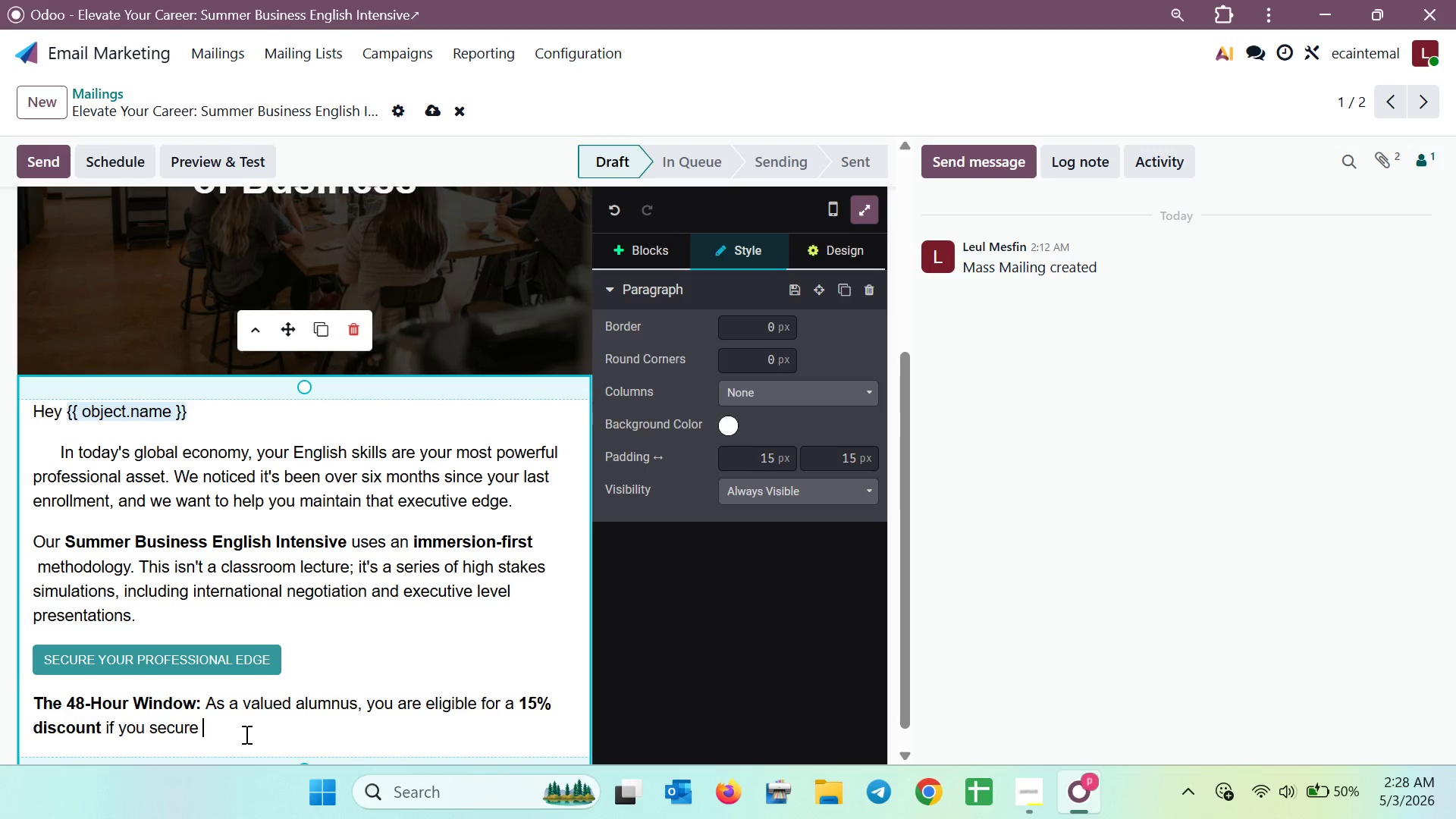 
wait(7.06)
 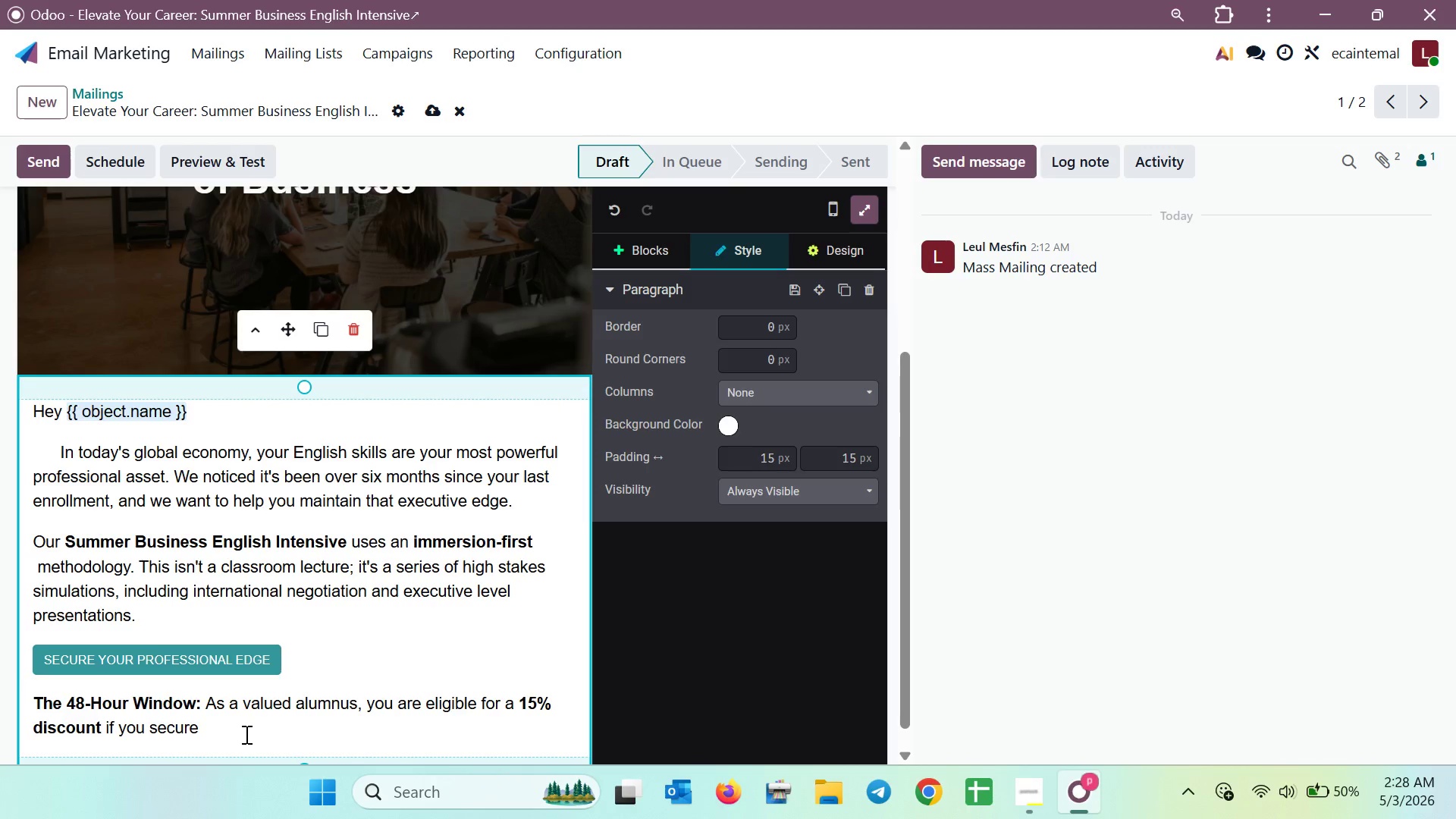 
type(your )
 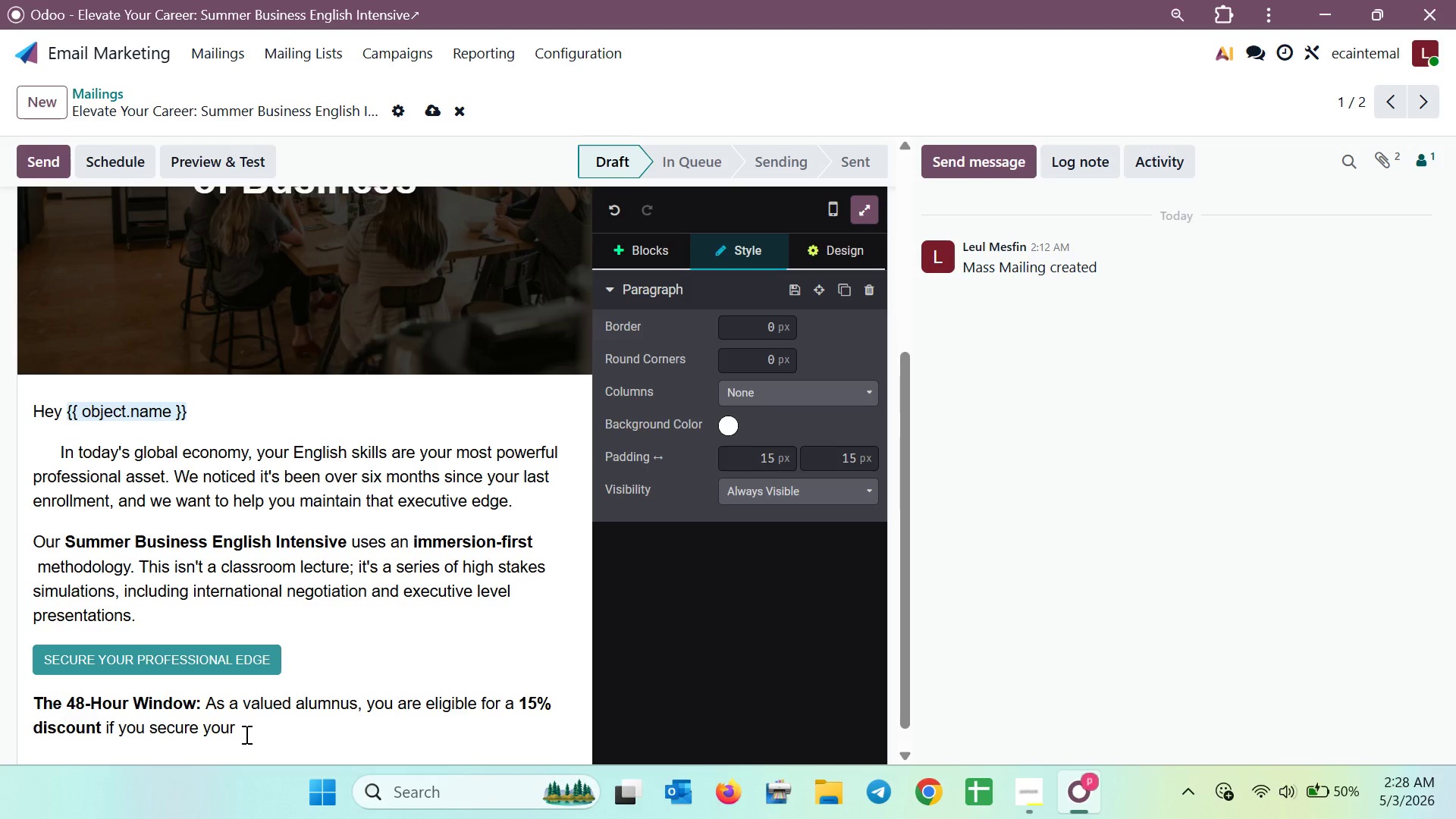 
type(spot within y)
key(Backspace)
type(the nnext )
key(Backspace)
key(Backspace)
key(Backspace)
key(Backspace)
key(Backspace)
type(ext )
 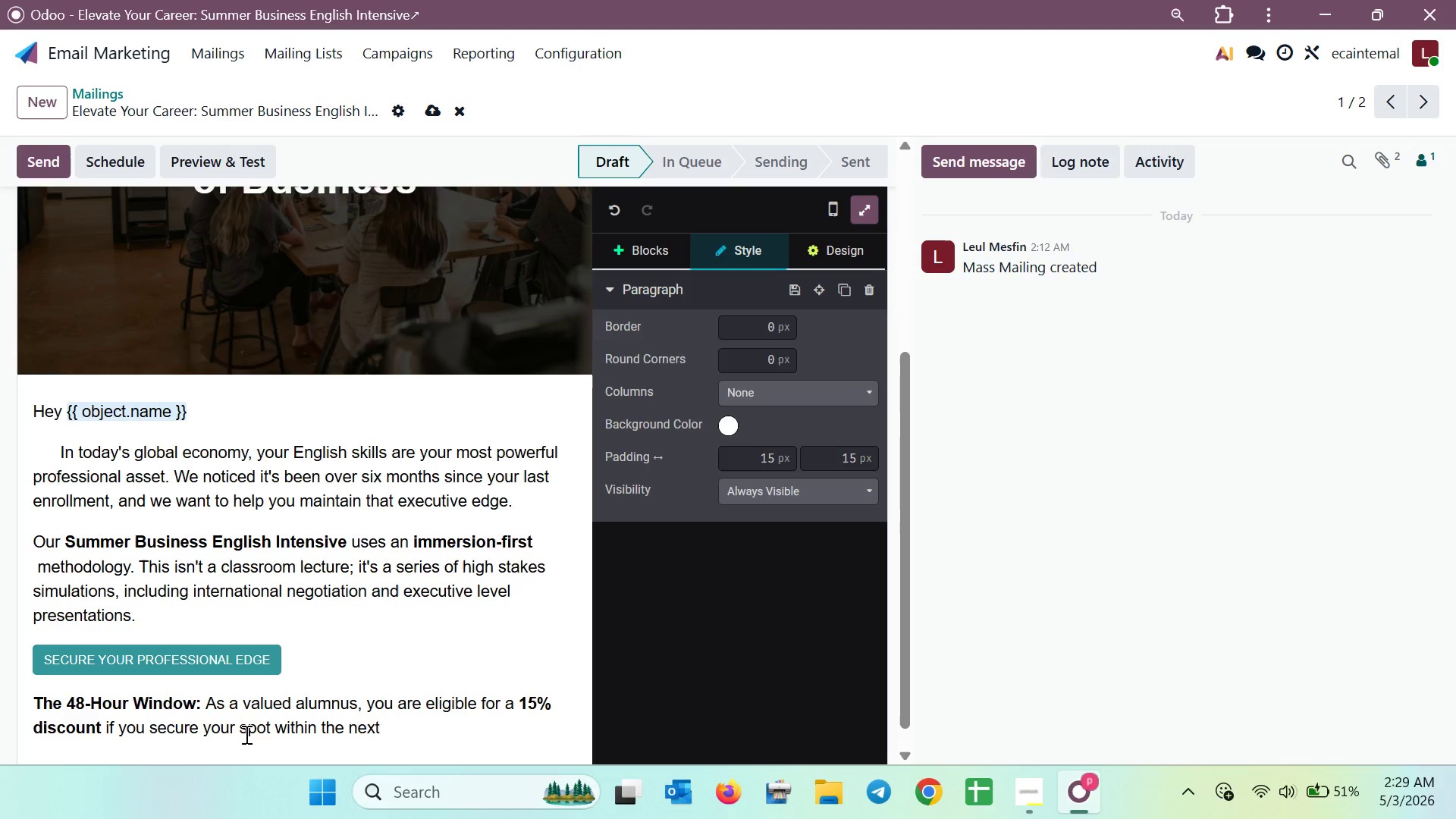 
wait(11.12)
 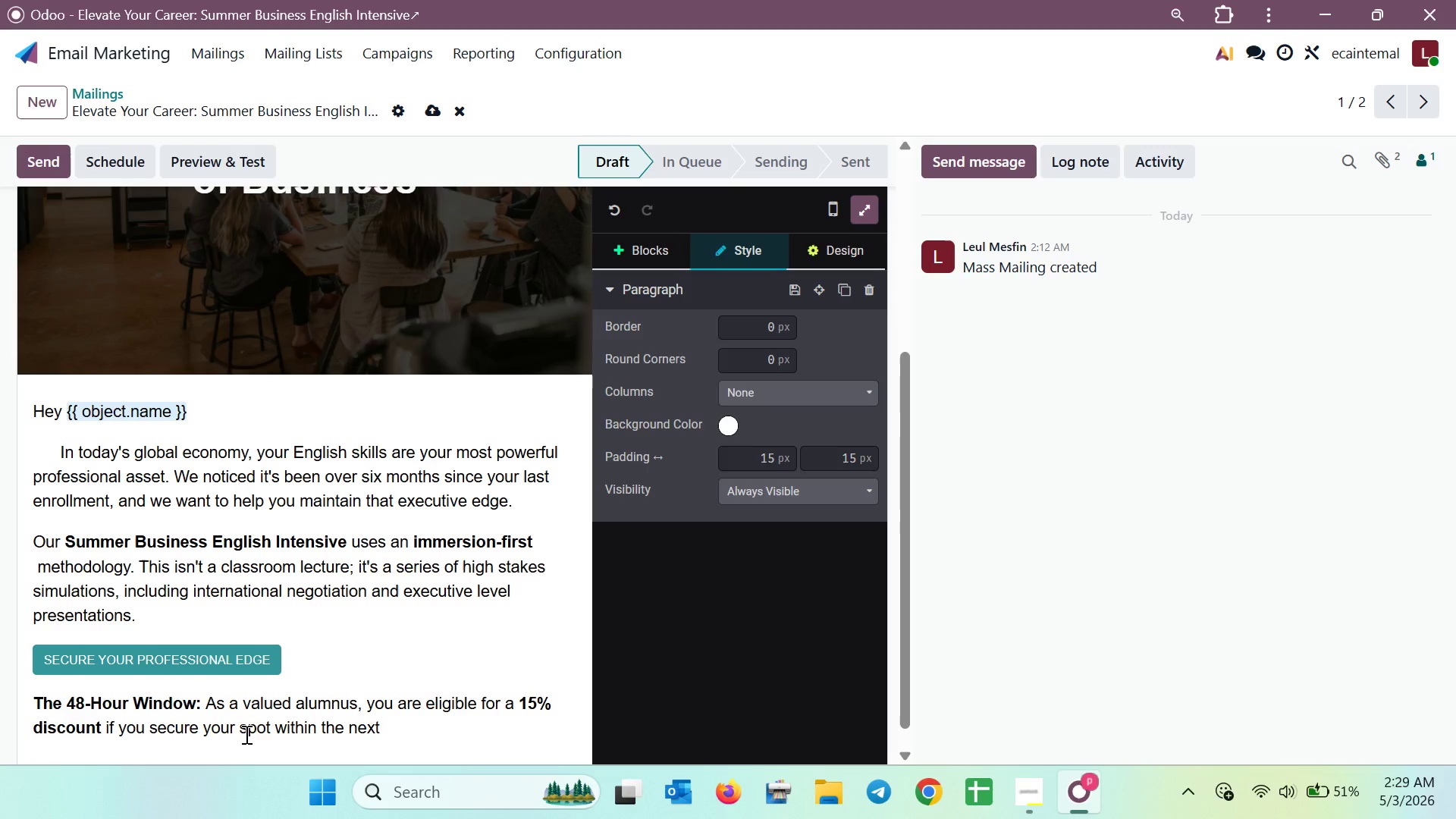 
type(48 hours)
 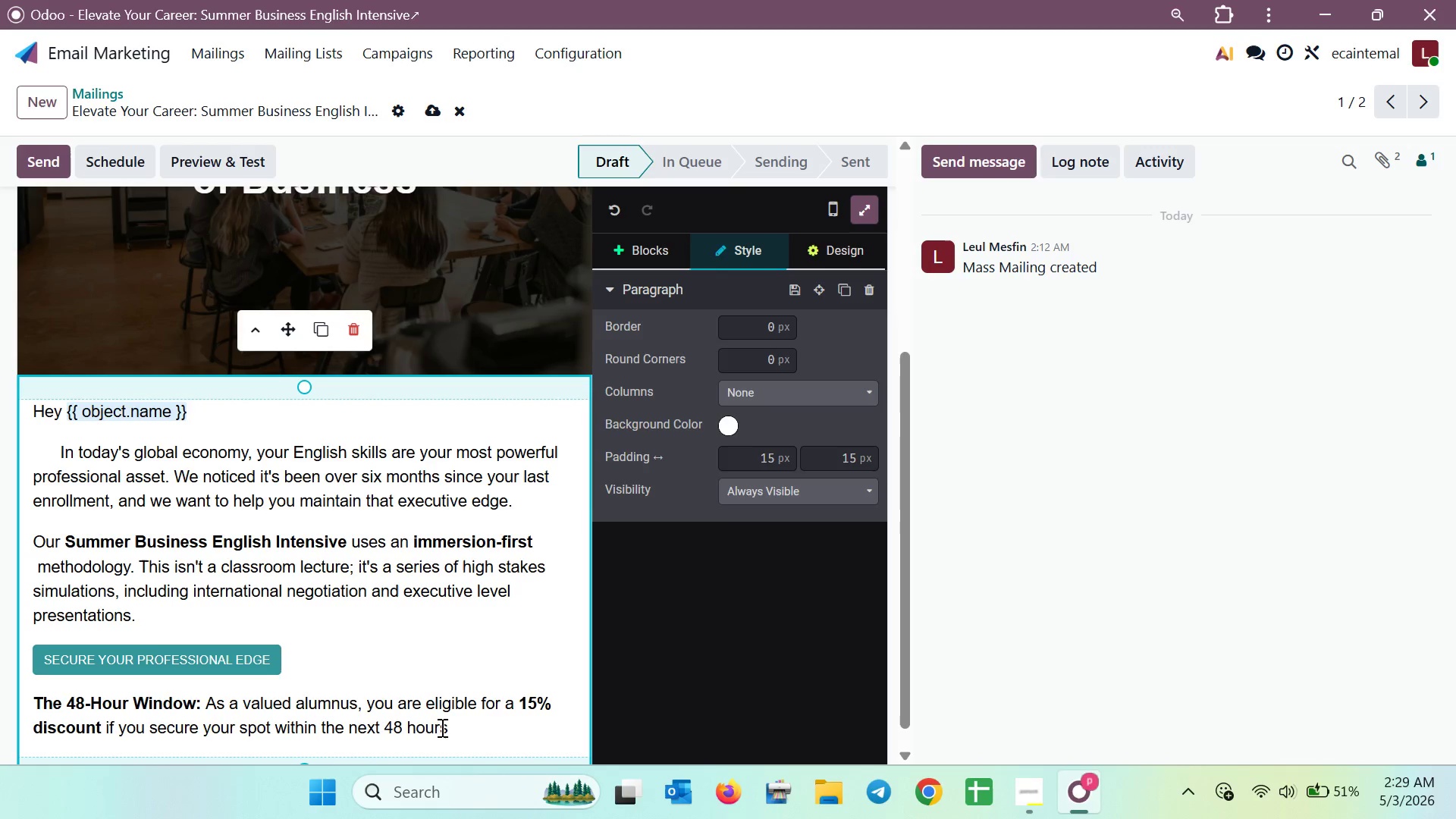 
left_click_drag(start_coordinate=[385, 727], to_coordinate=[447, 730])
 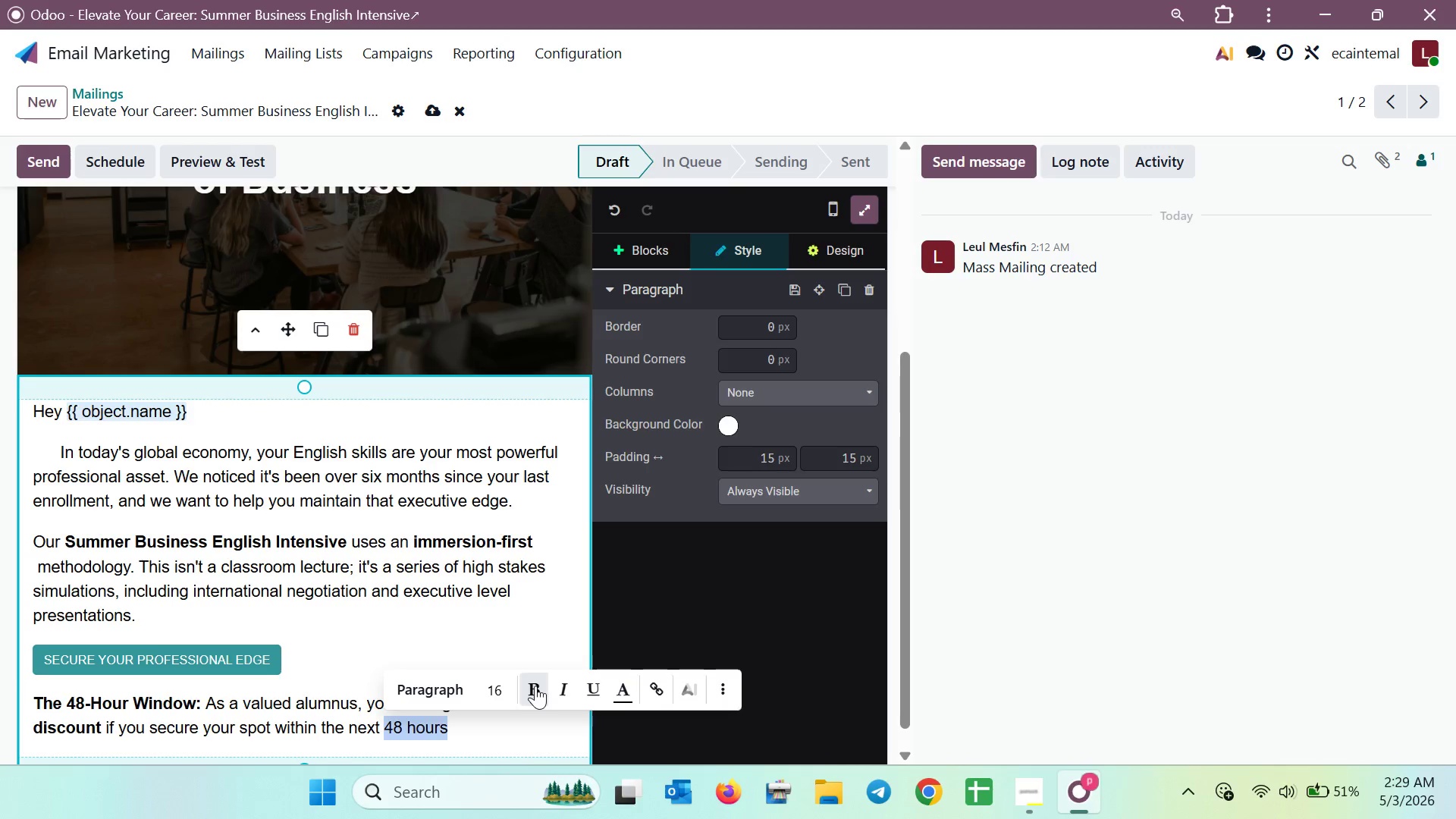 
double_click([541, 732])
 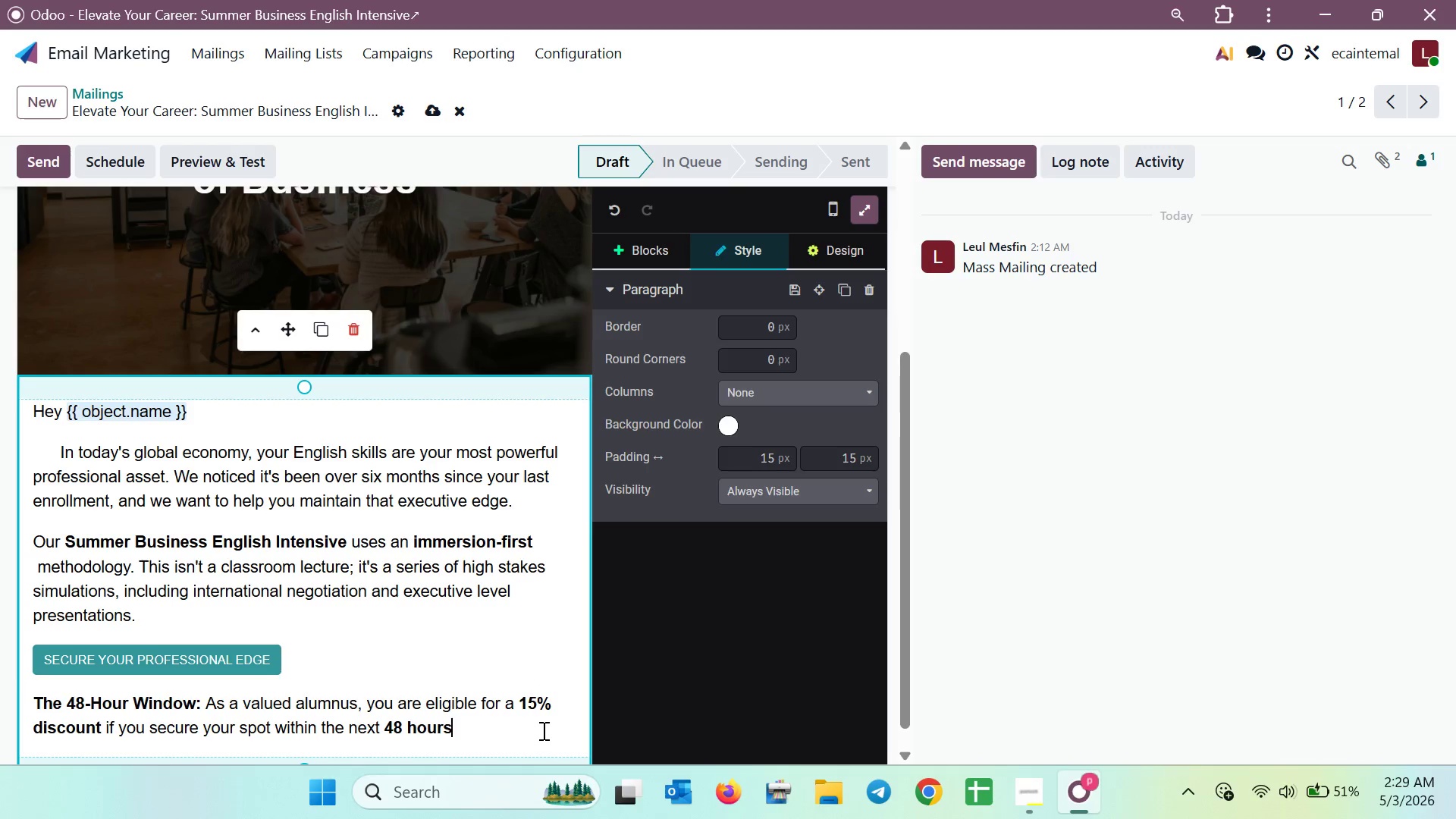 
key(Enter)
 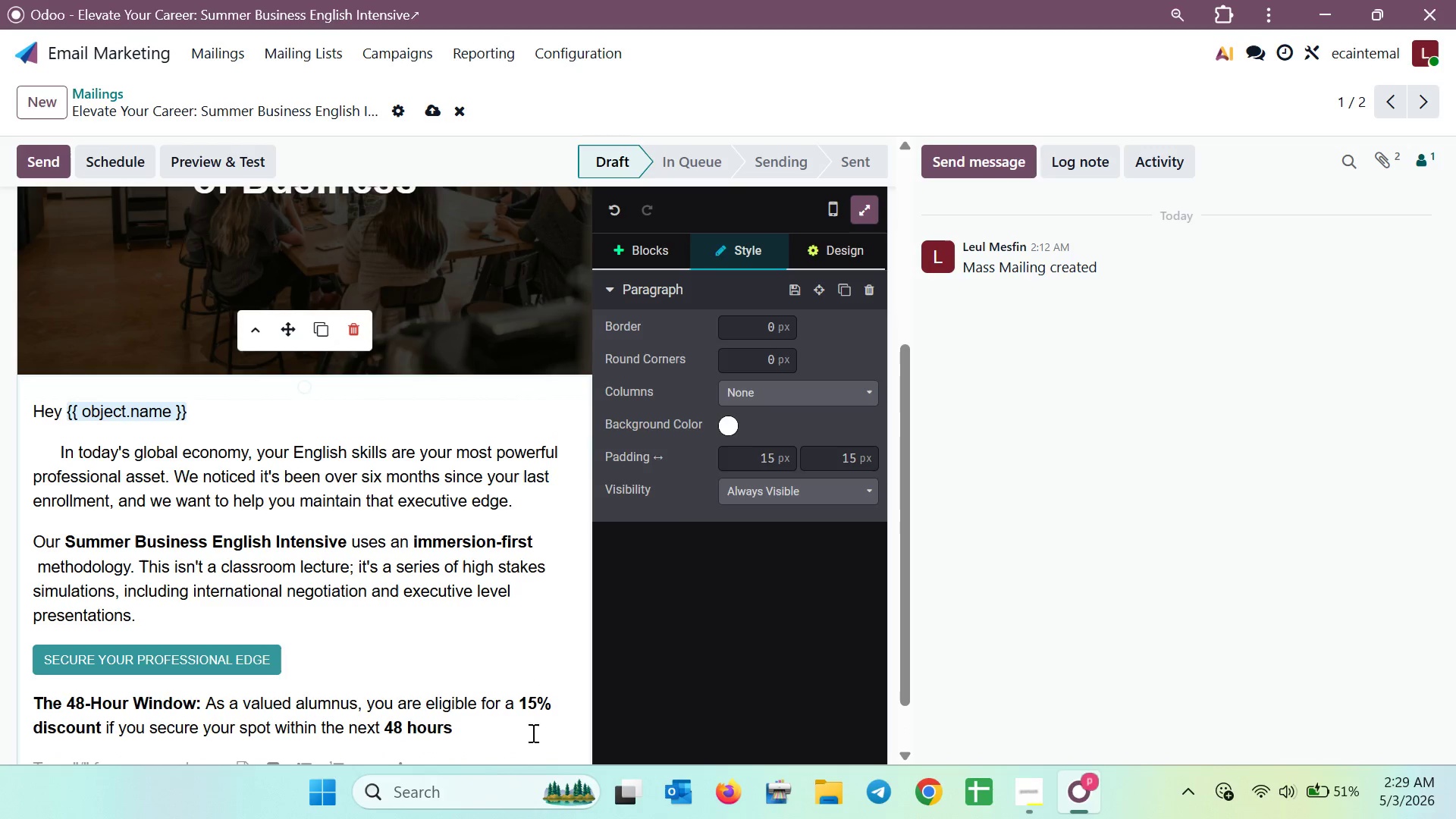 
scroll: coordinate [504, 726], scroll_direction: down, amount: 3.0
 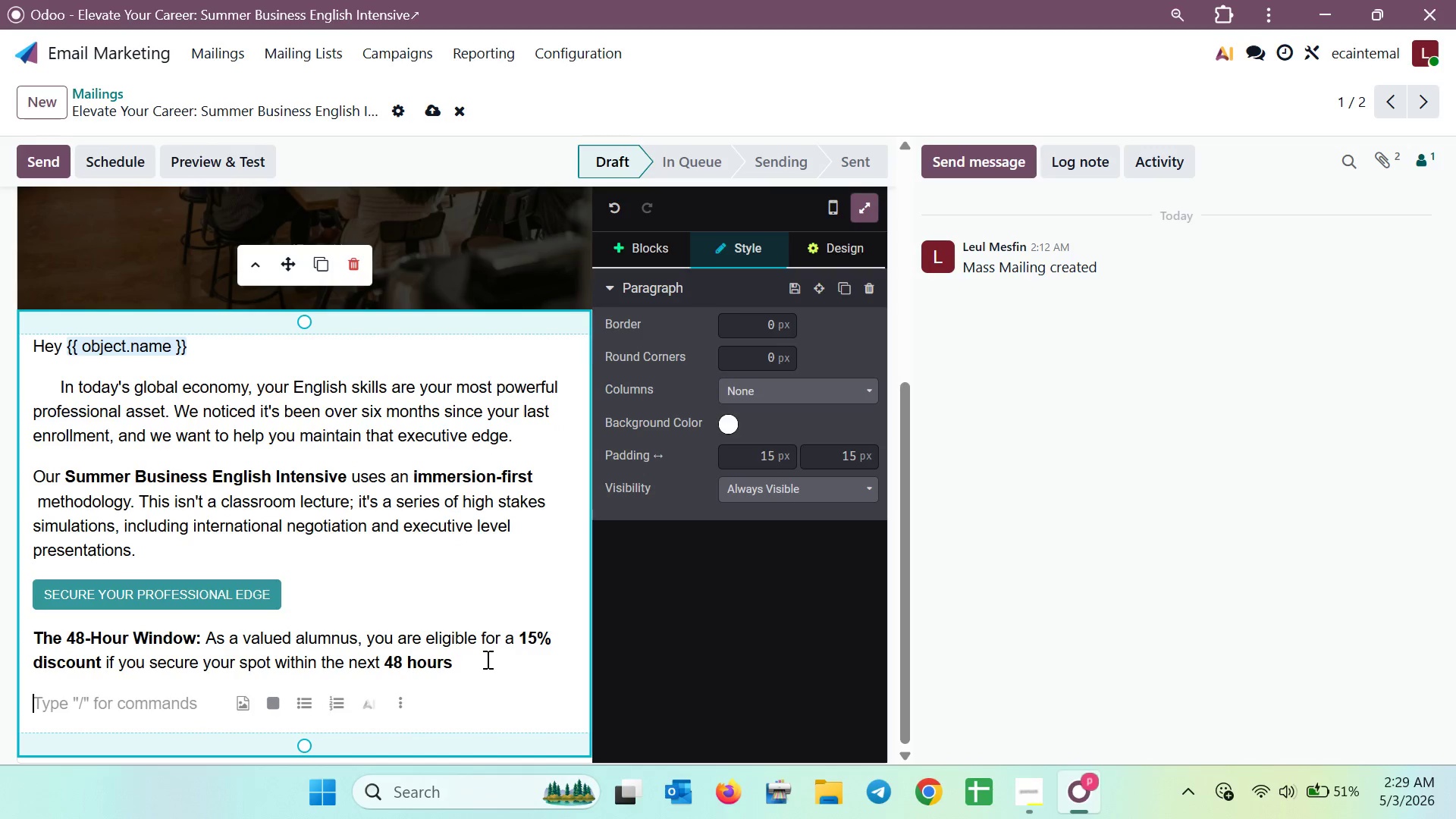 
left_click([488, 657])
 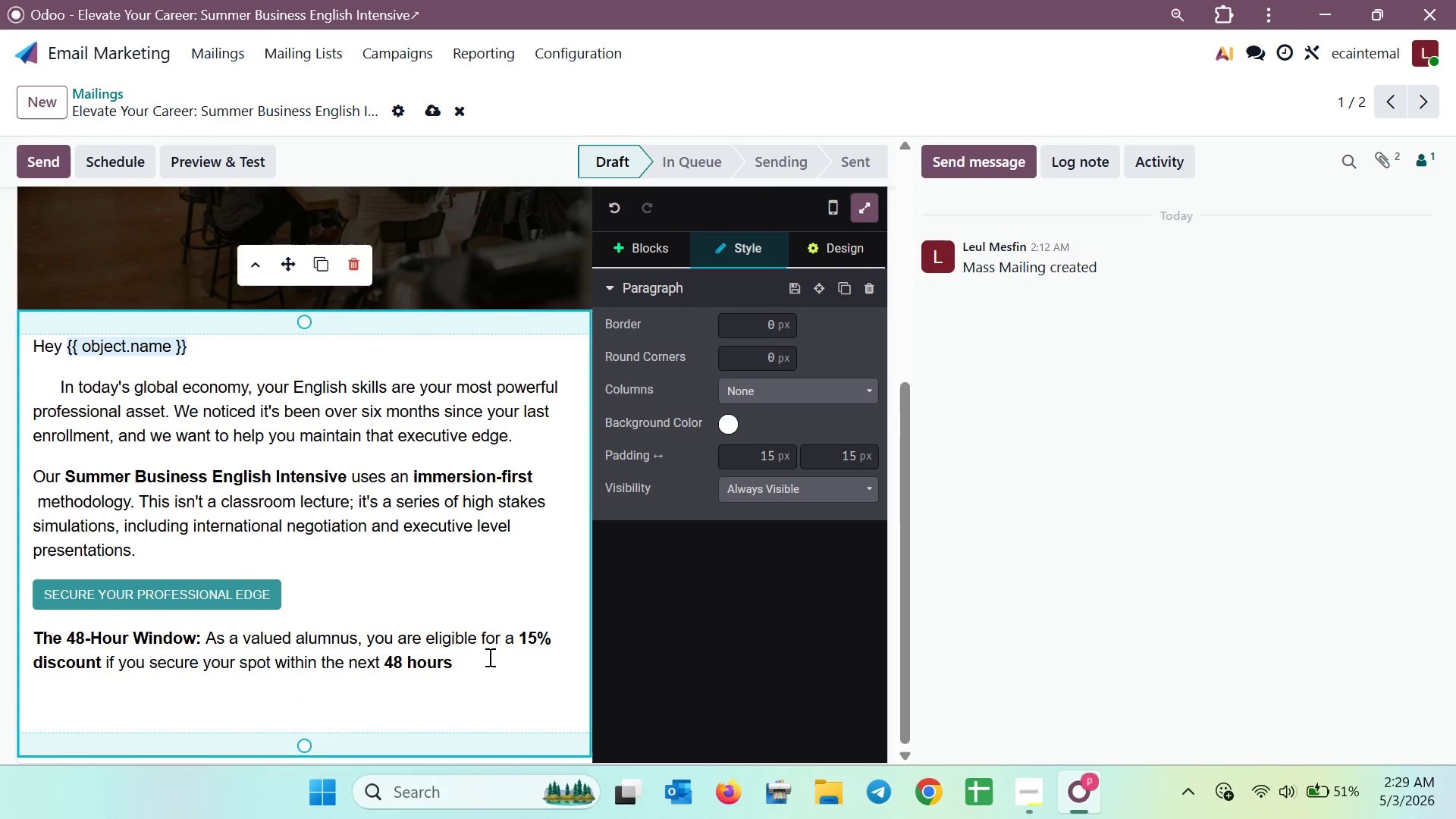 
key(Space)
 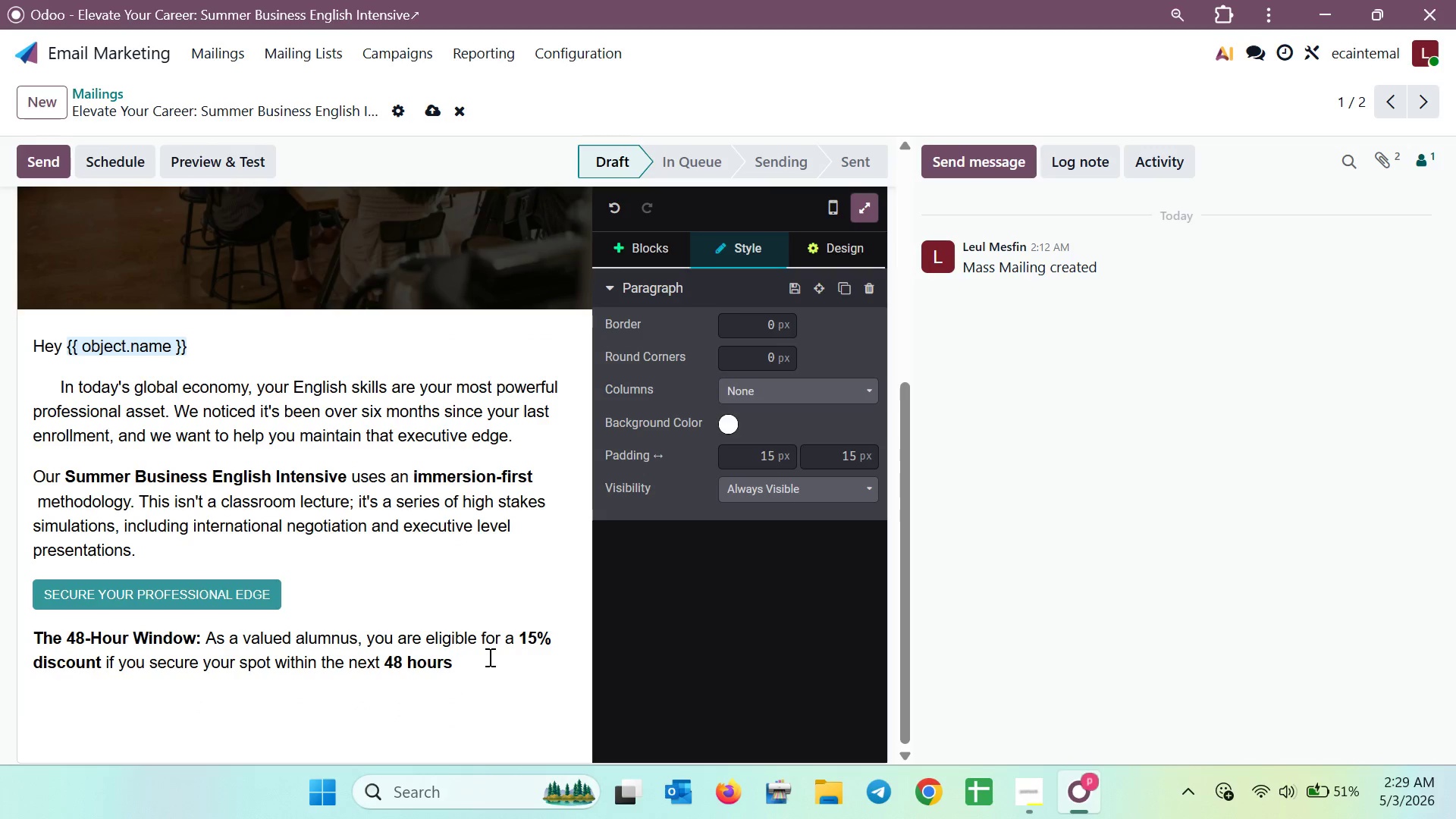 
key(Control+B)
 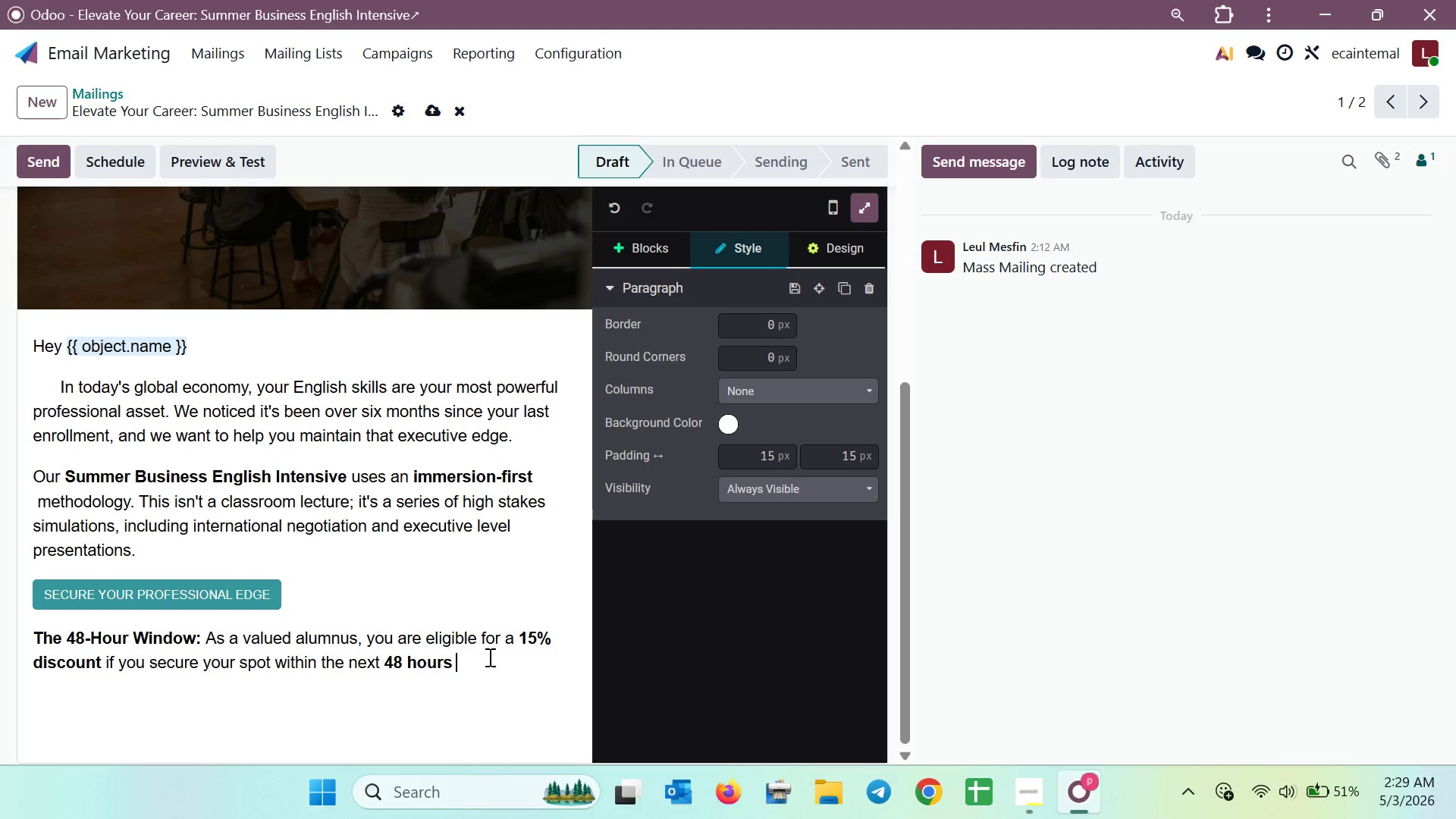 
key(Backspace)
 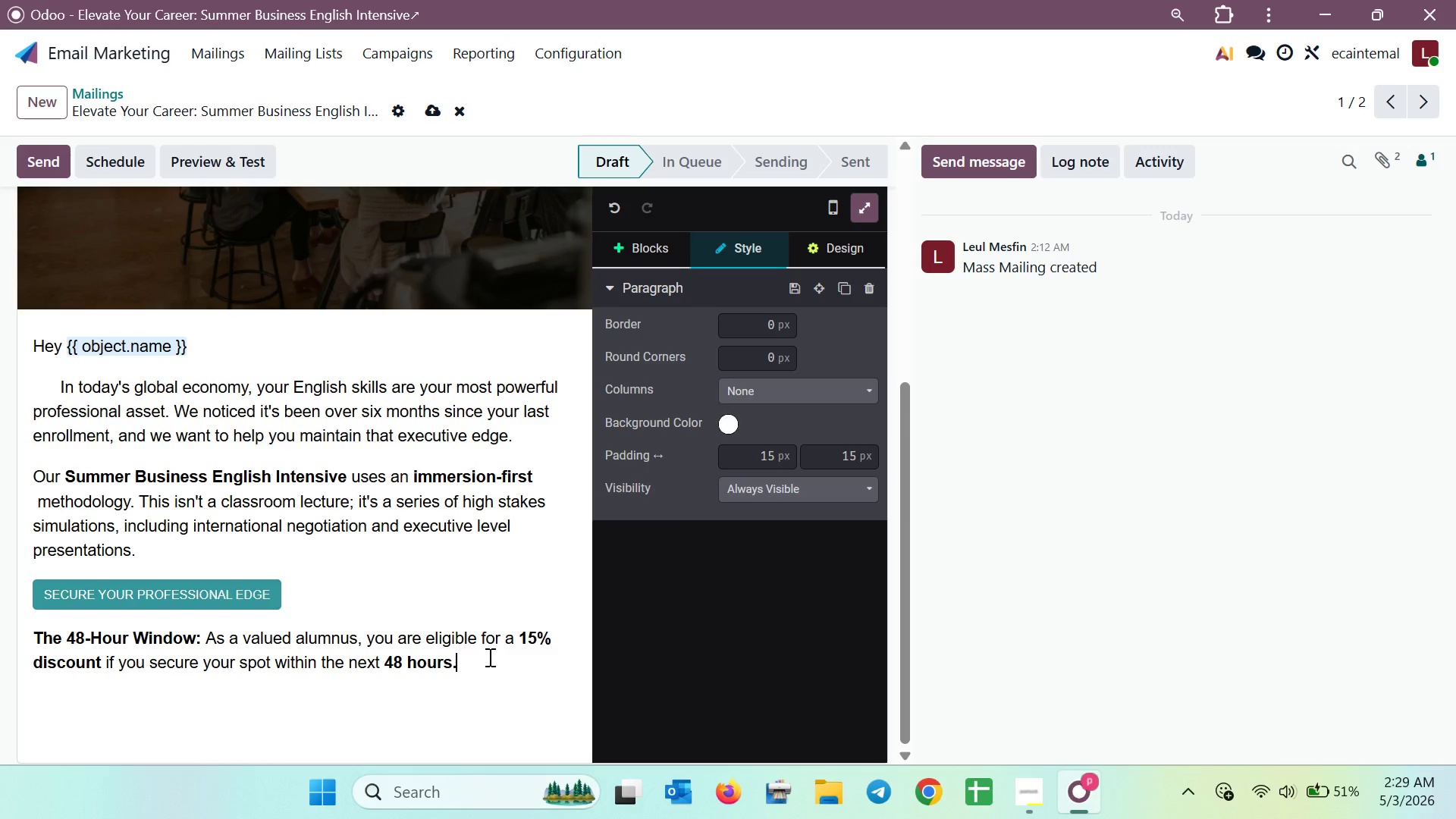 
key(Period)
 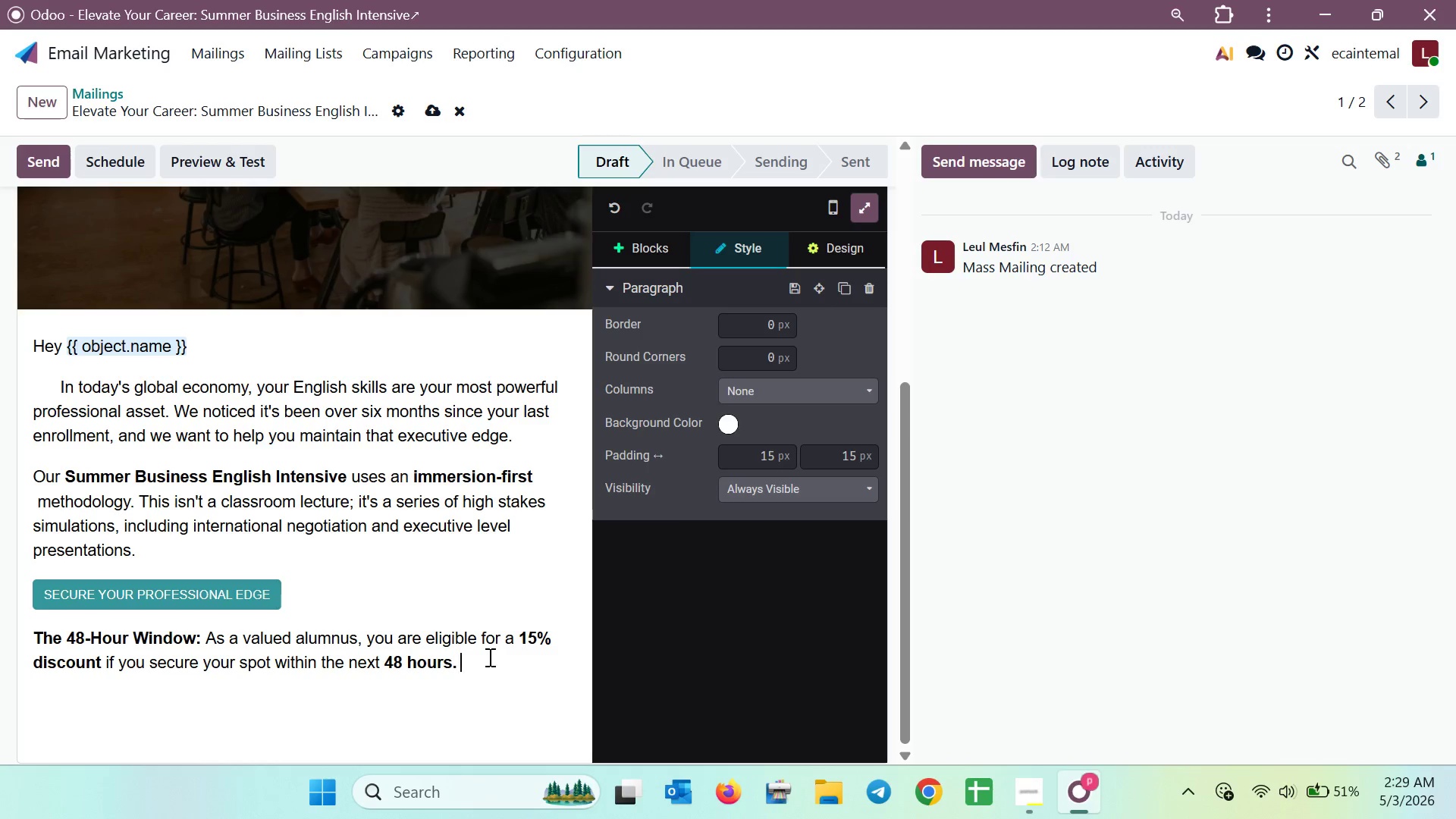 
key(Space)
 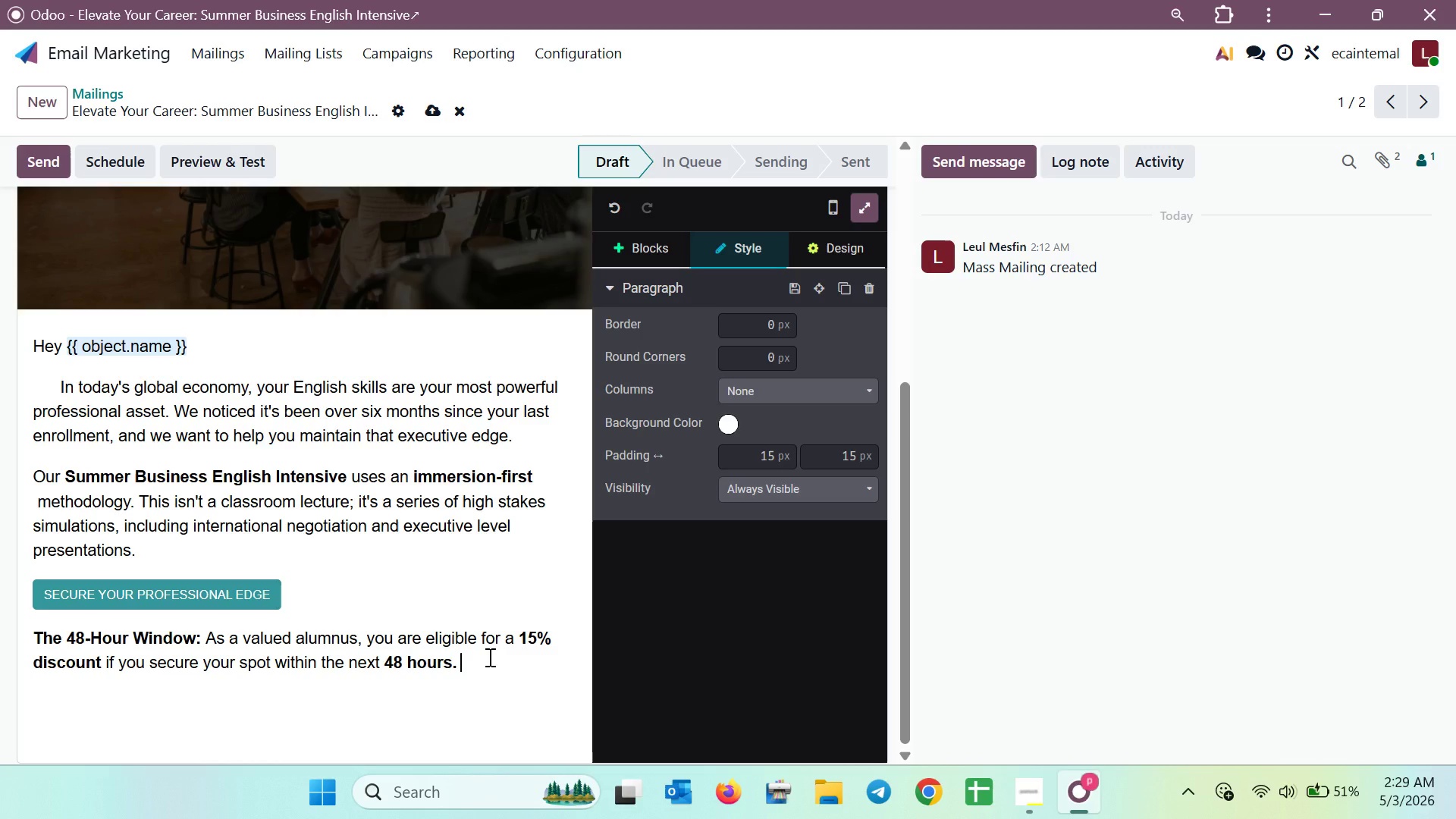 
key(Enter)
 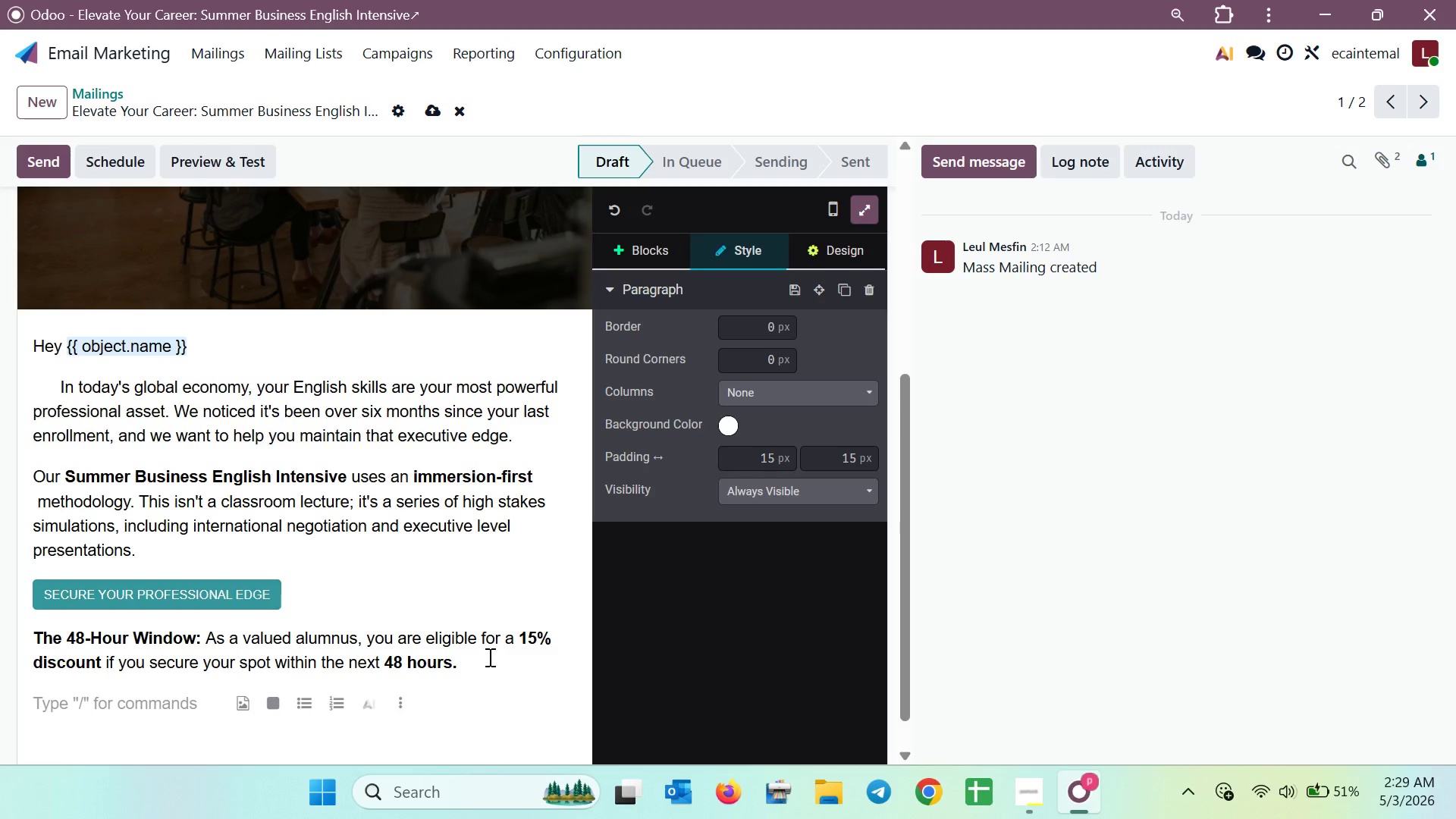 
key(Backspace)
 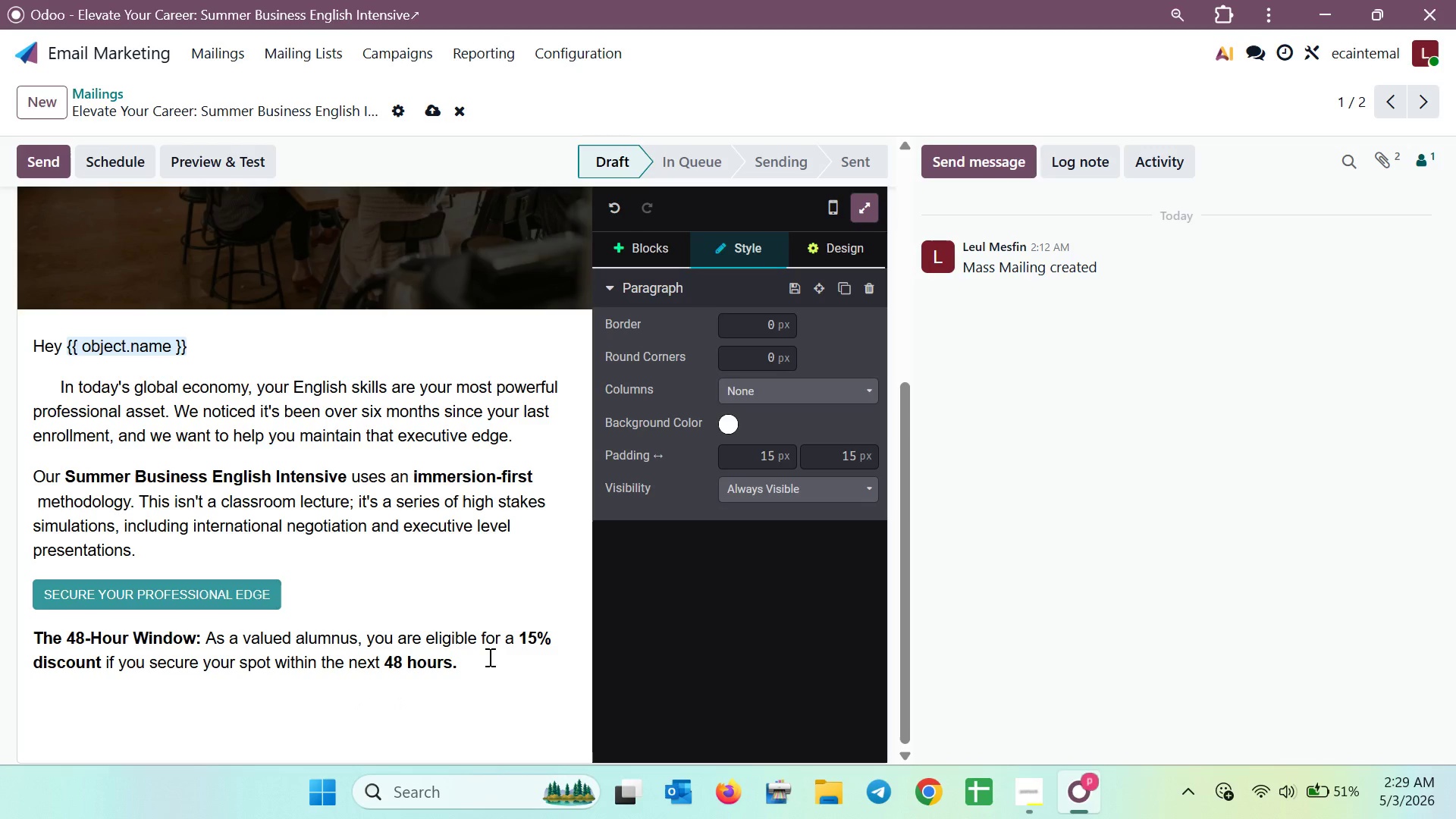 
hold_key(key=Space, duration=1.06)
 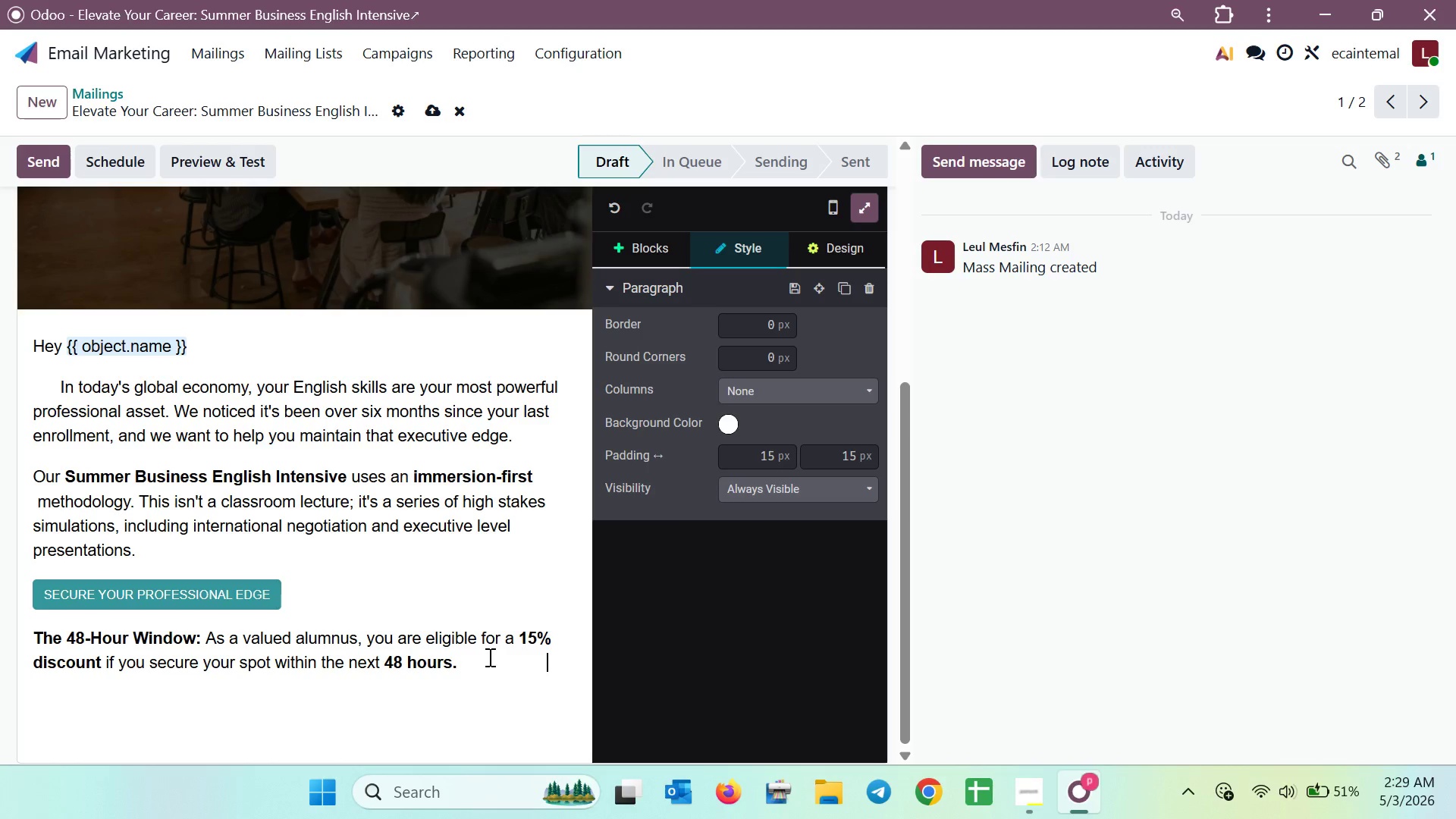 
key(Space)
 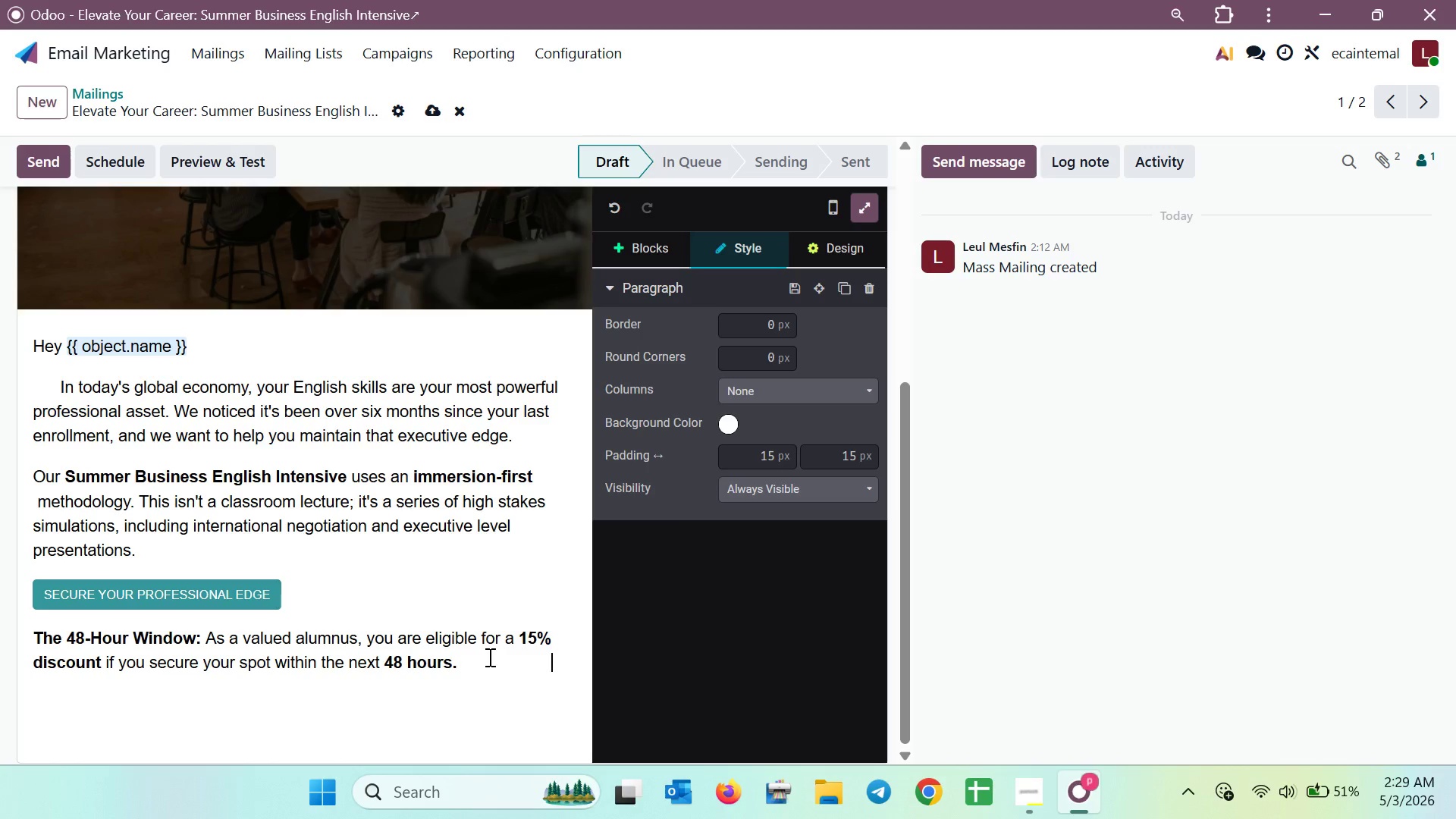 
key(Space)
 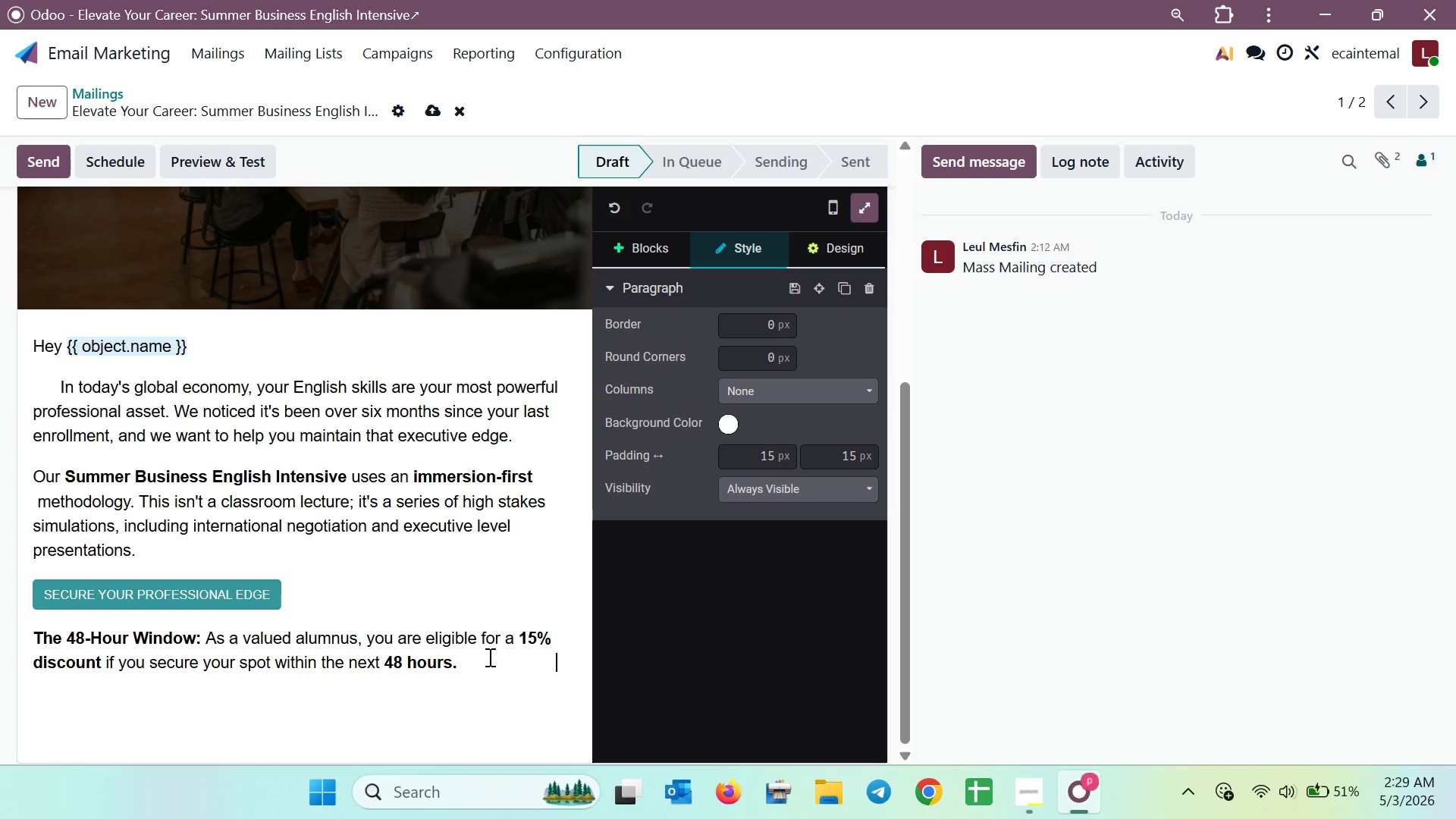 
key(Space)
 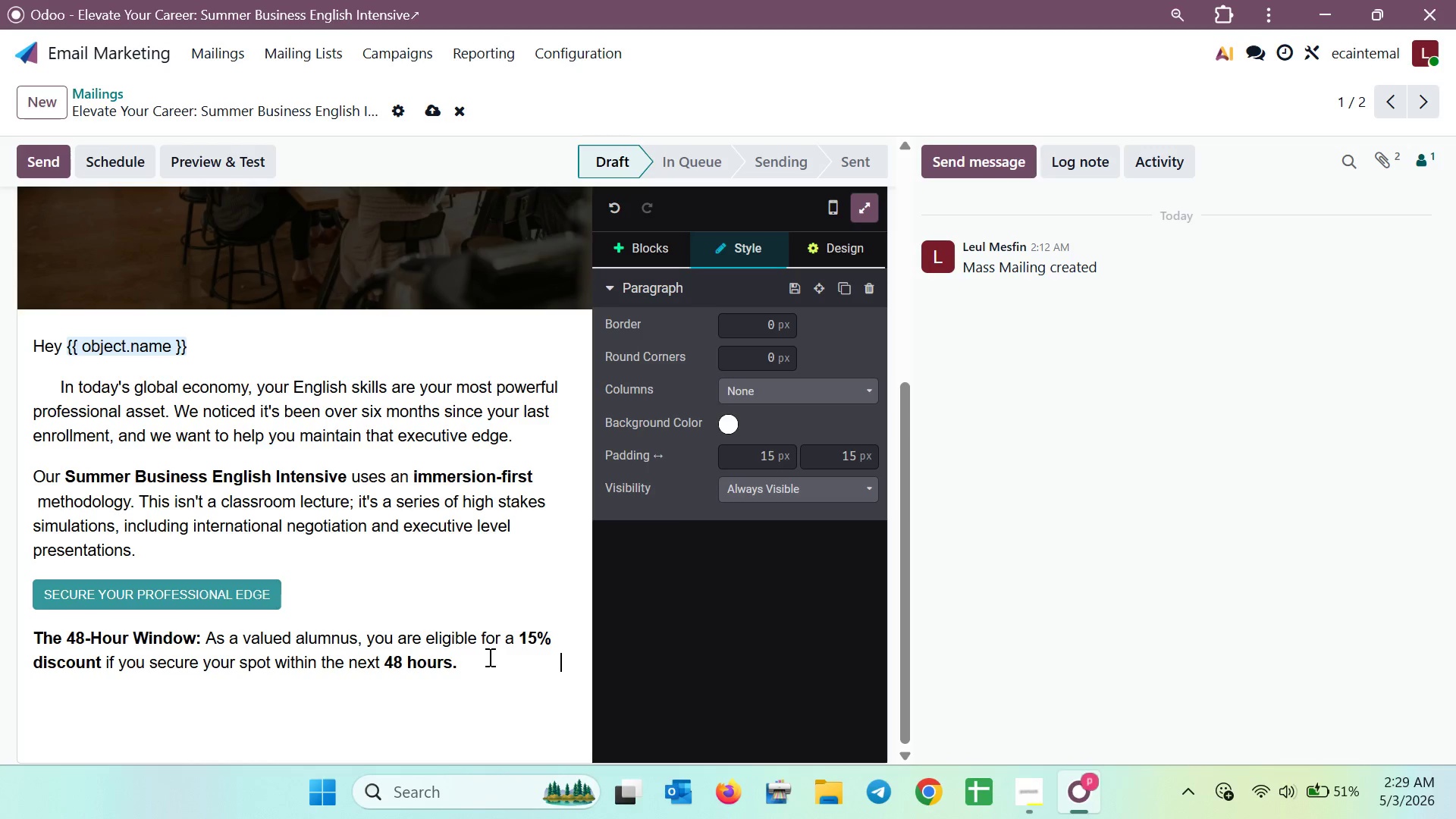 
key(Space)
 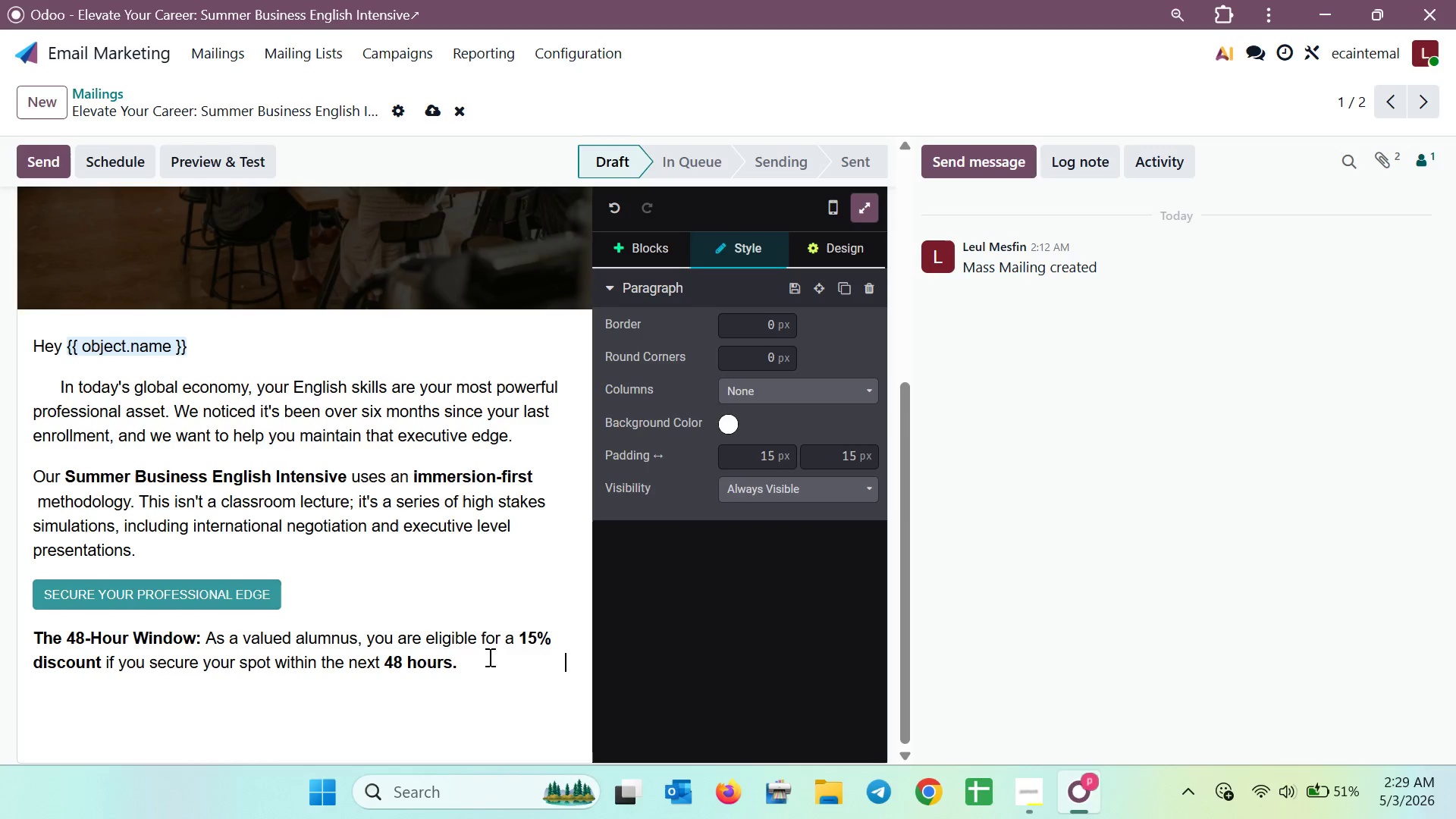 
key(Space)
 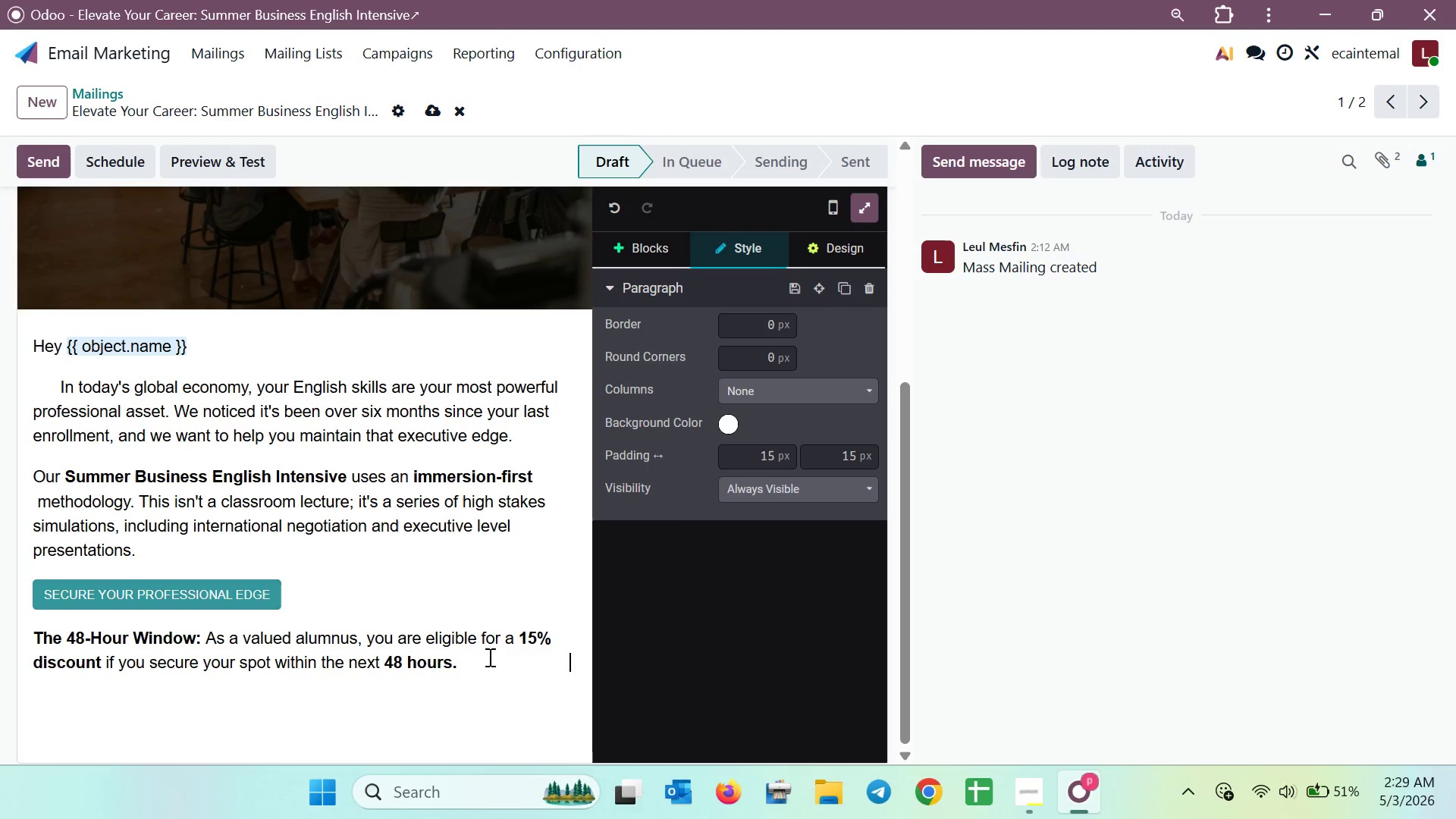 
key(Space)
 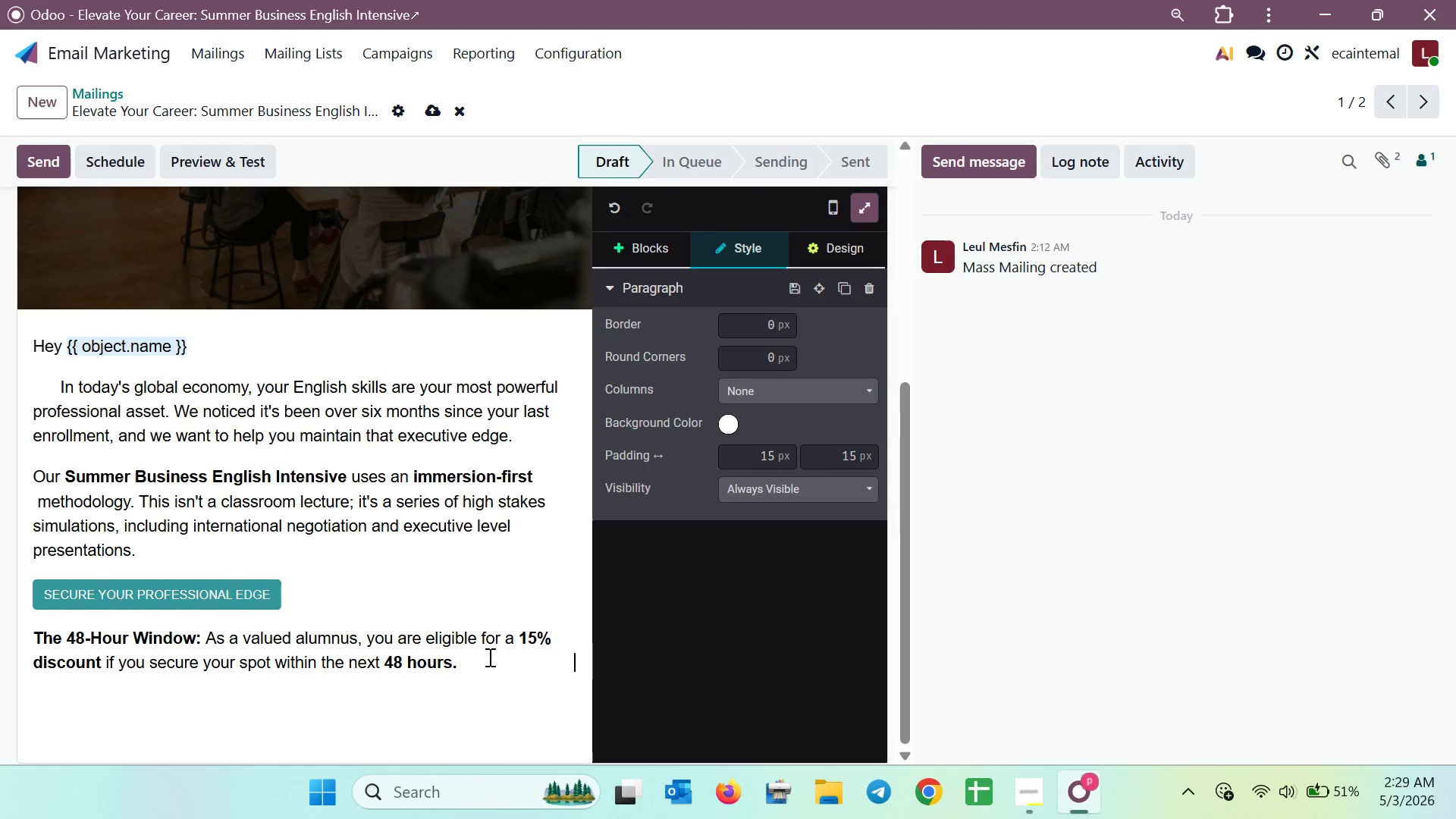 
key(Space)
 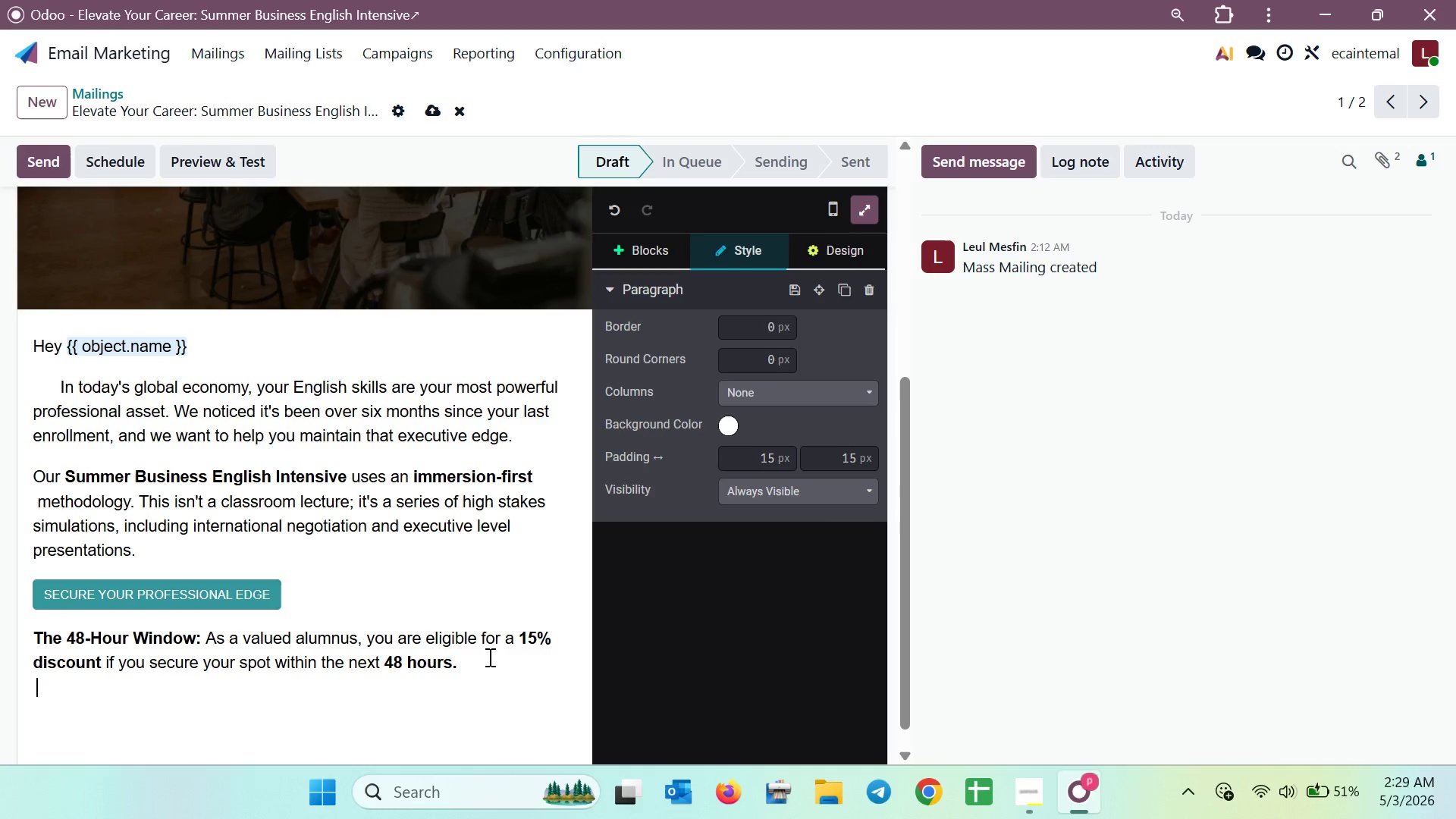 
key(Space)
 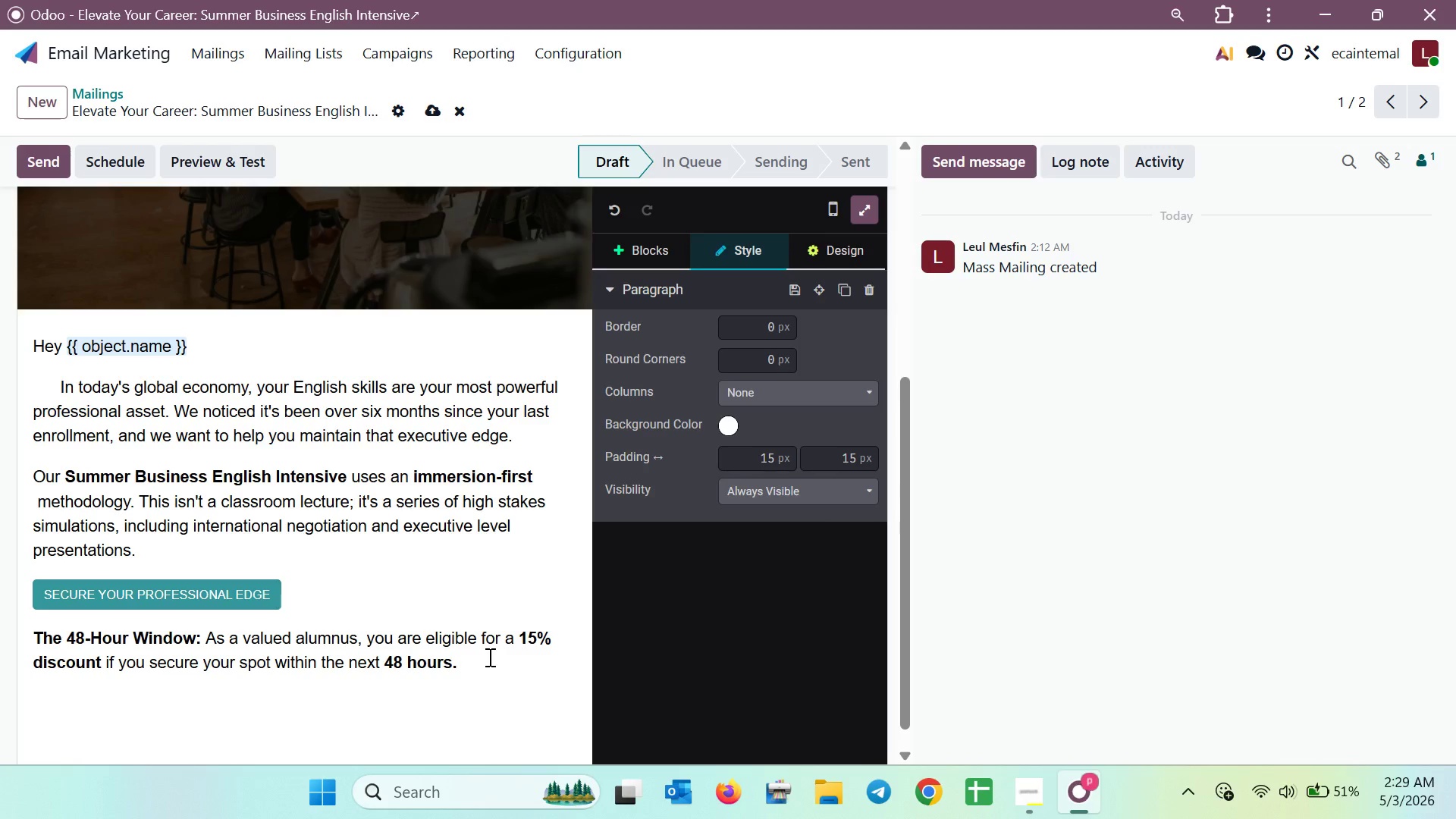 
key(Backspace)
 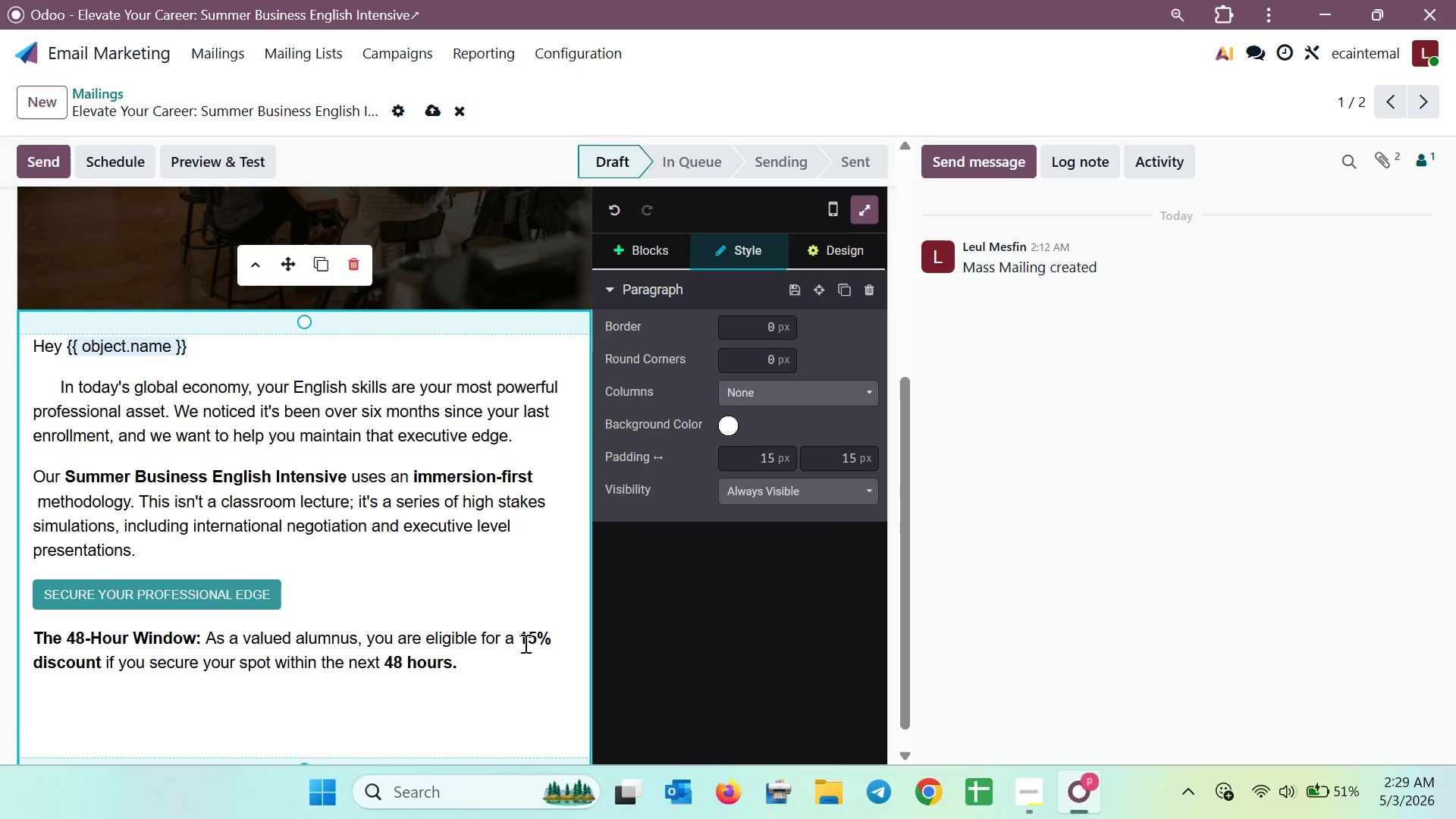 
wait(11.31)
 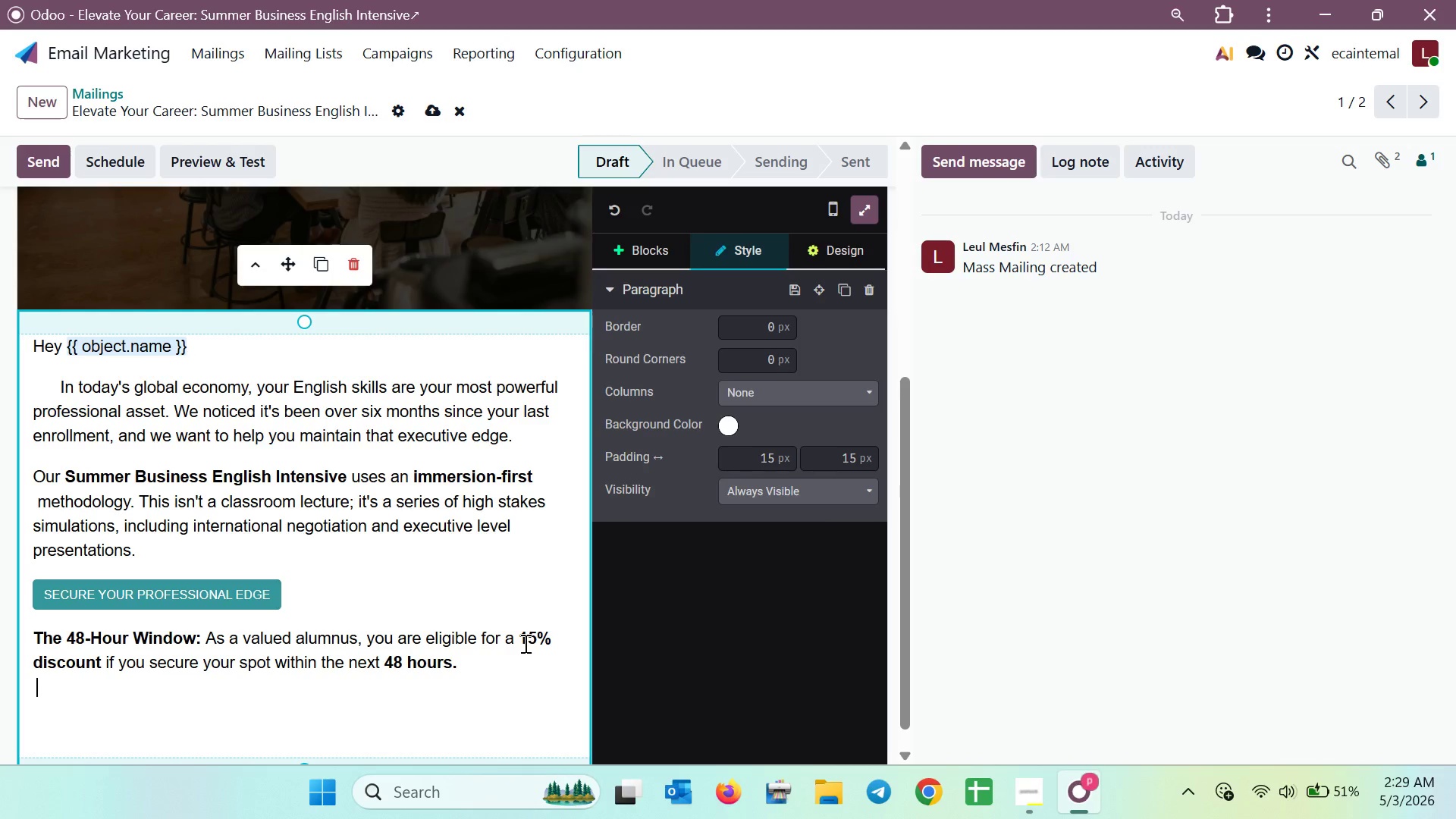 
key(Shift+C)
 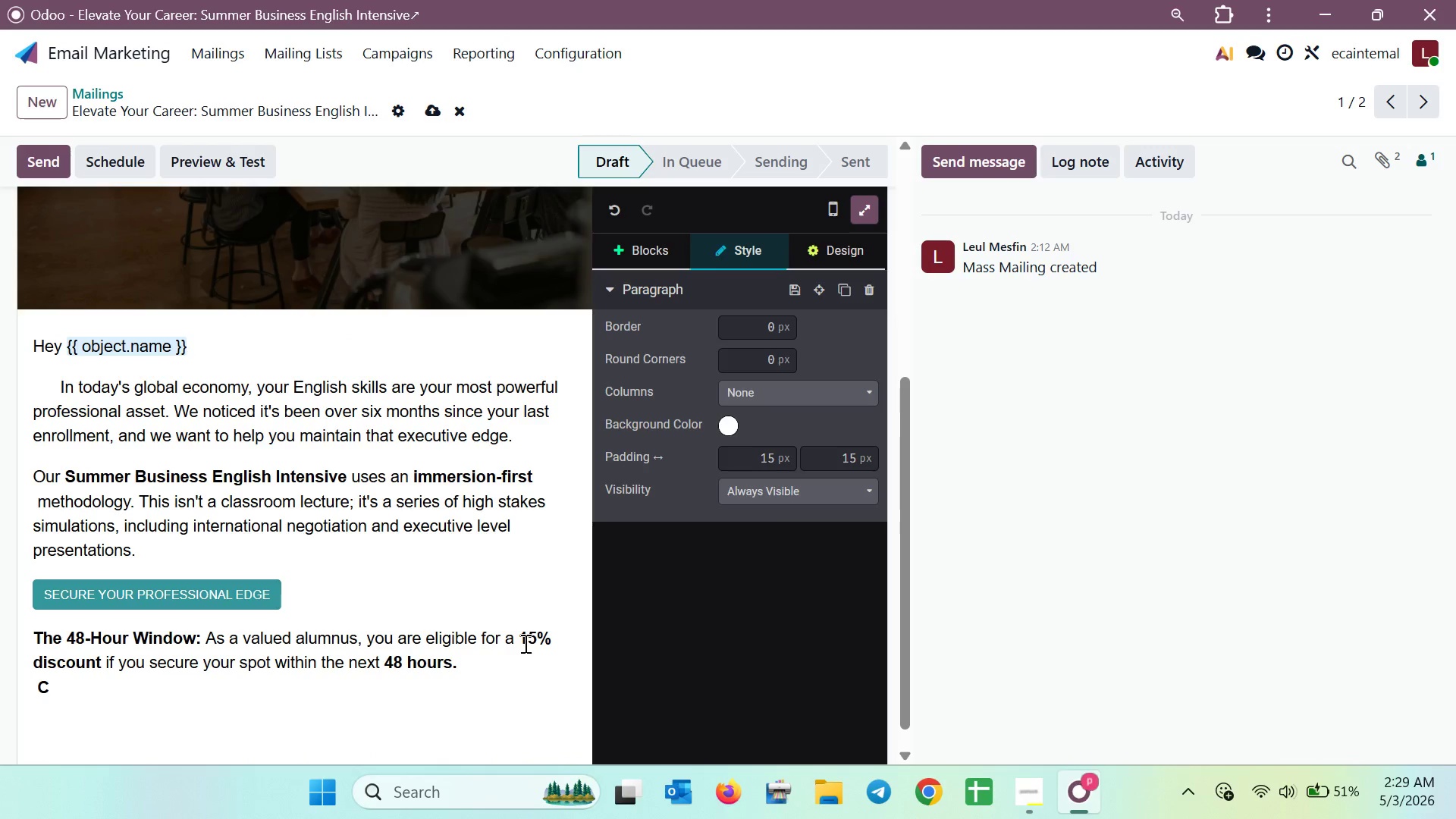 
key(Backspace)
 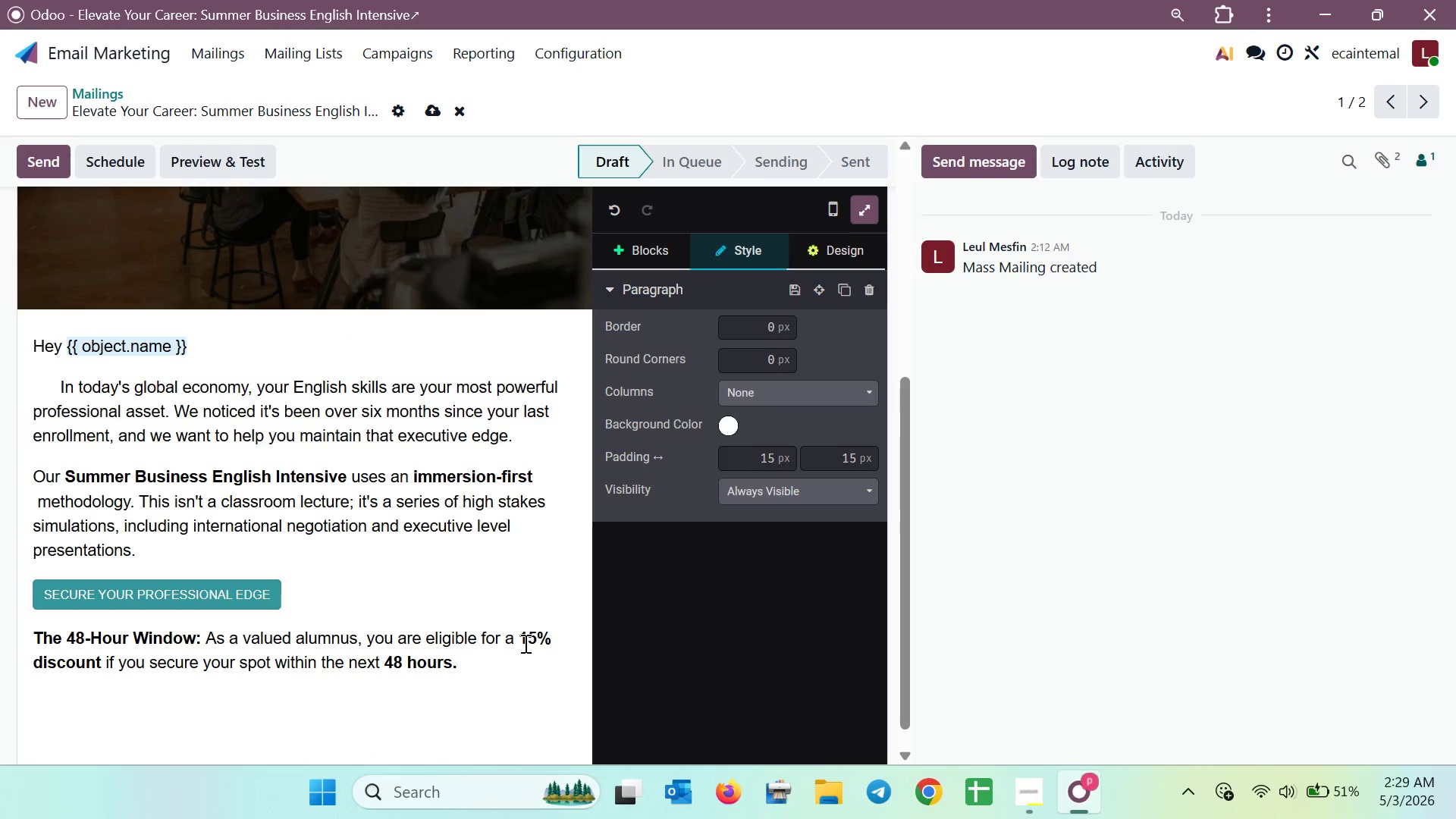 
key(Control+B)
 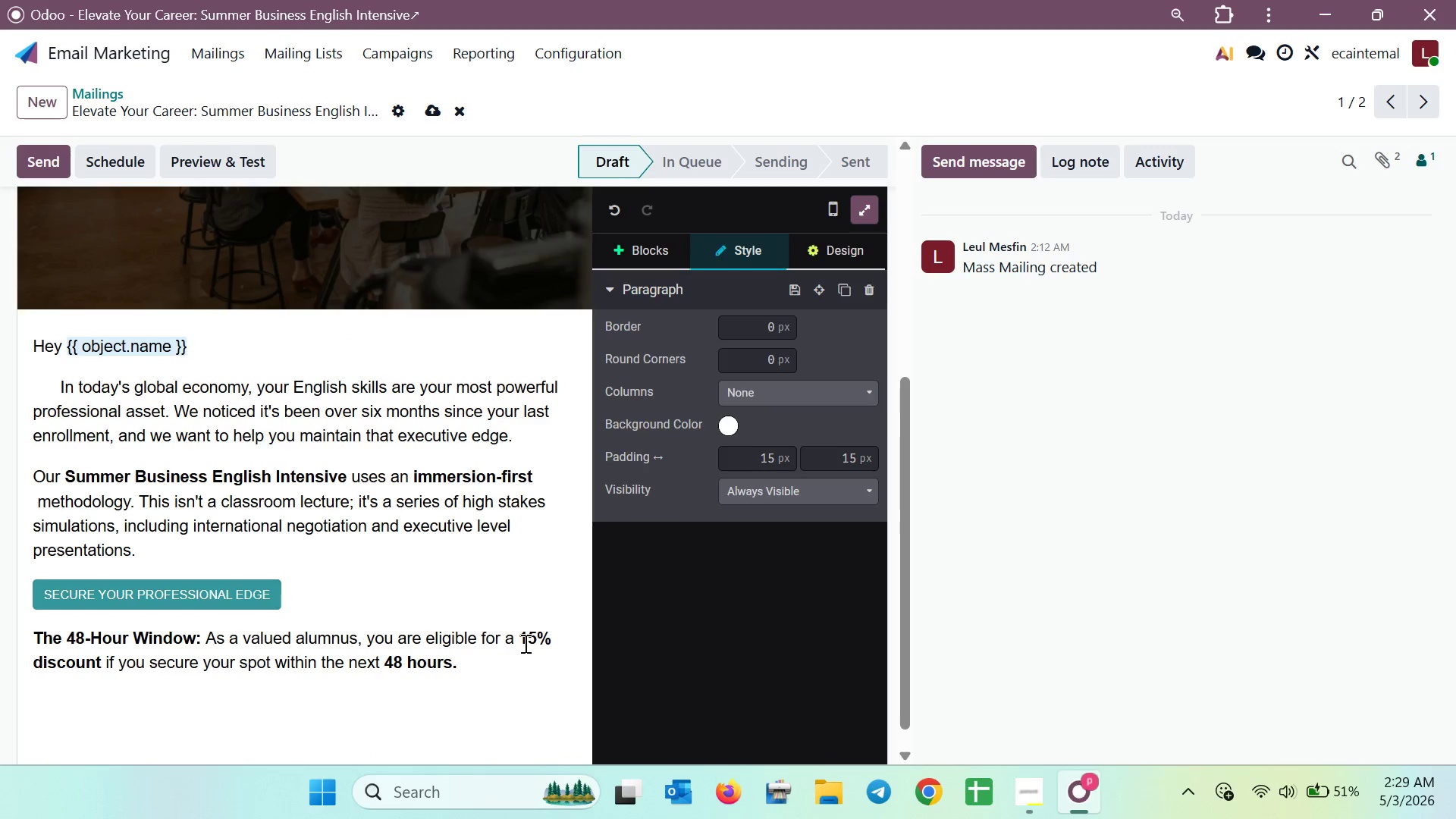 
type(ce)
key(Backspace)
key(Backspace)
type(Cer)
key(Backspace)
key(Backspace)
type(r)
 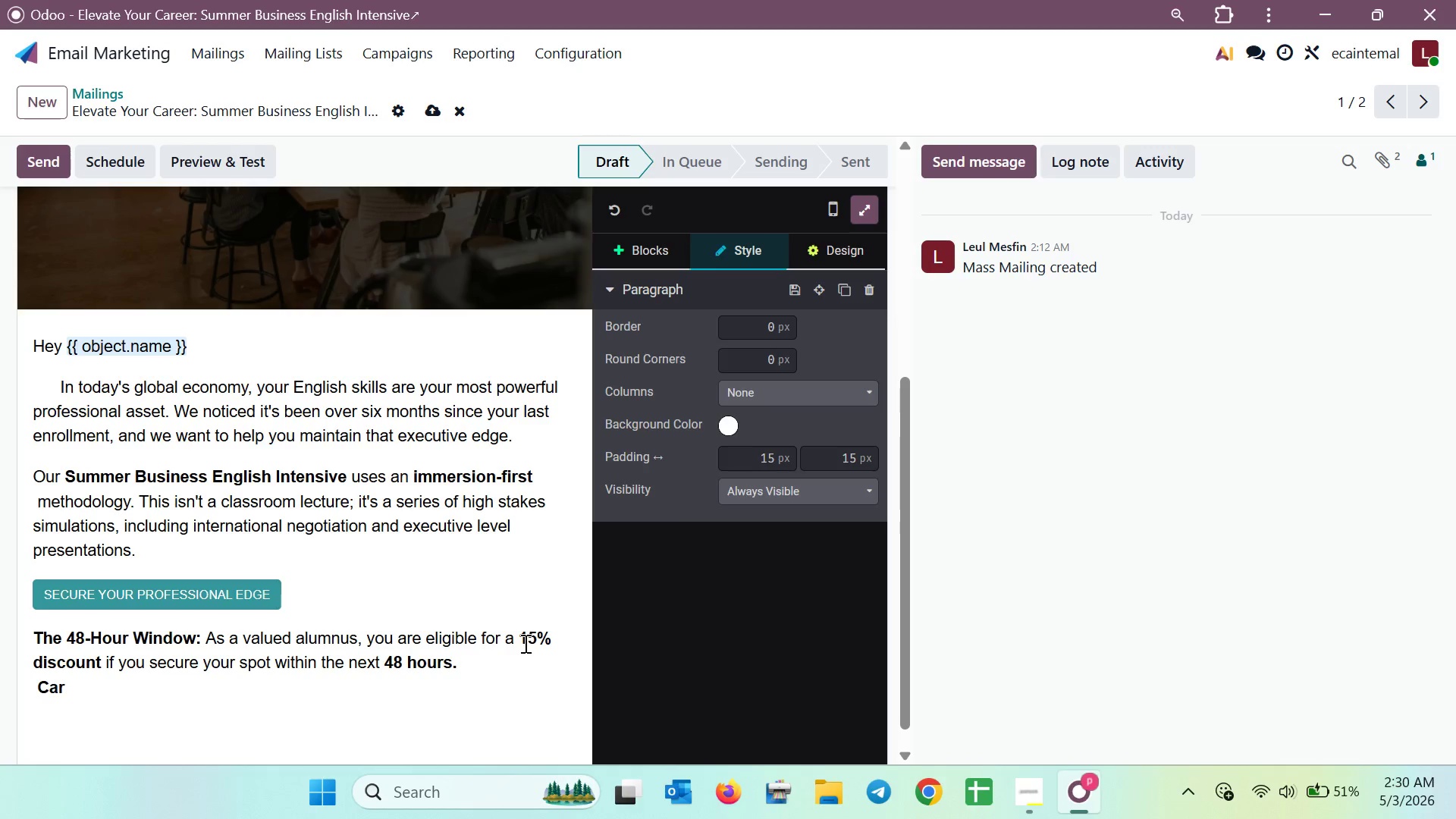 
 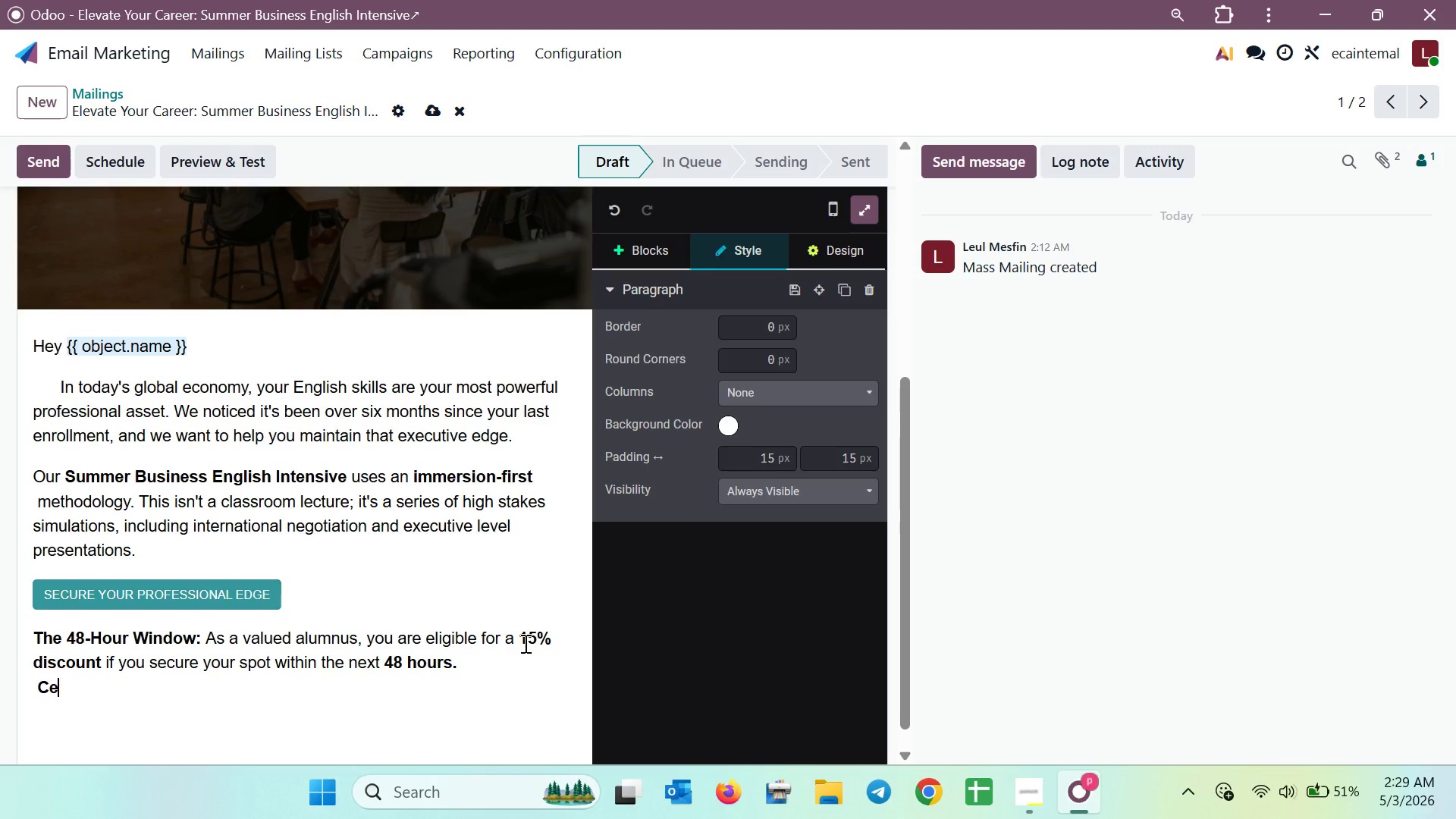 
hold_key(key=A, duration=0.41)
 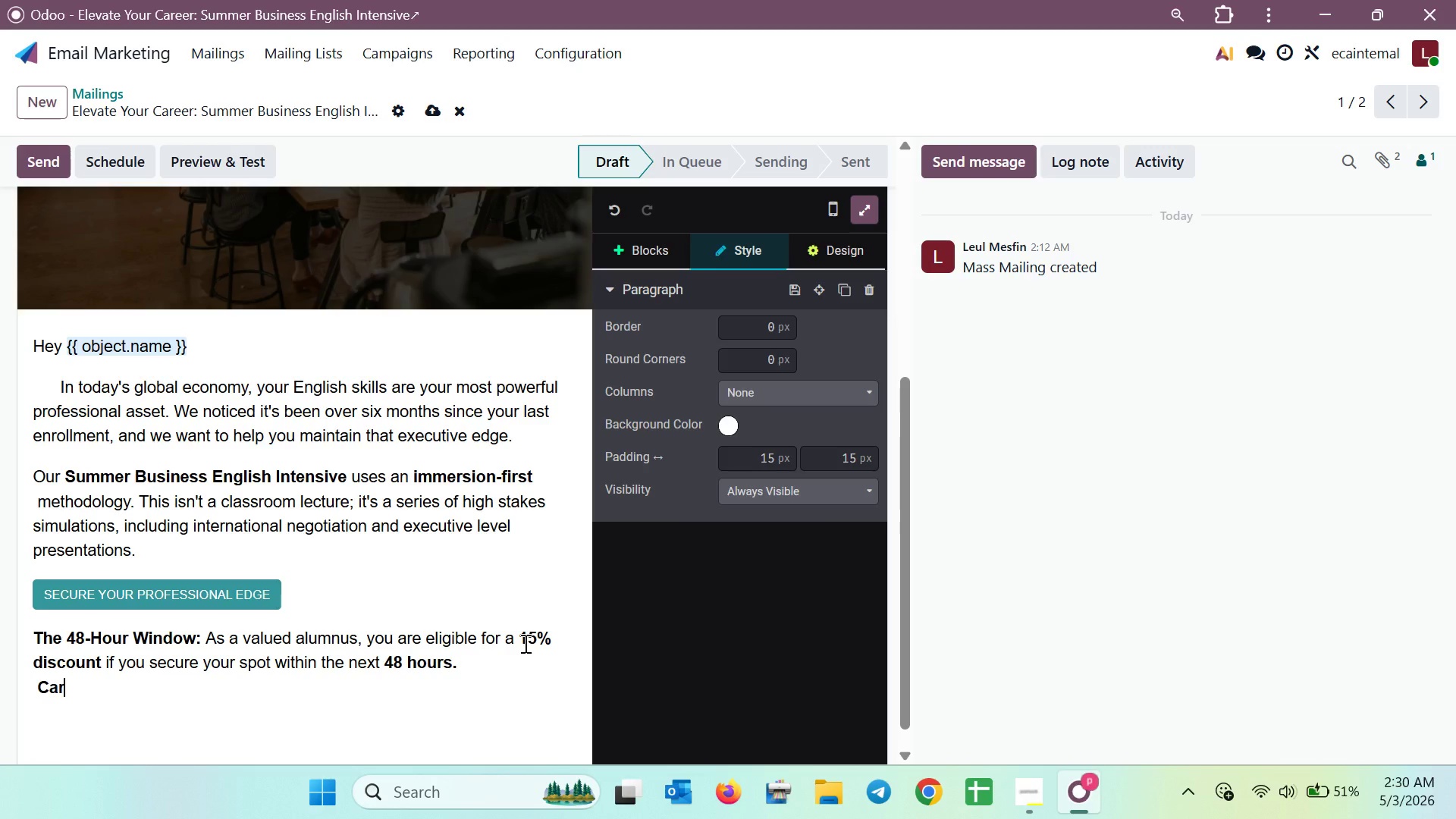 
type(eer gro)
 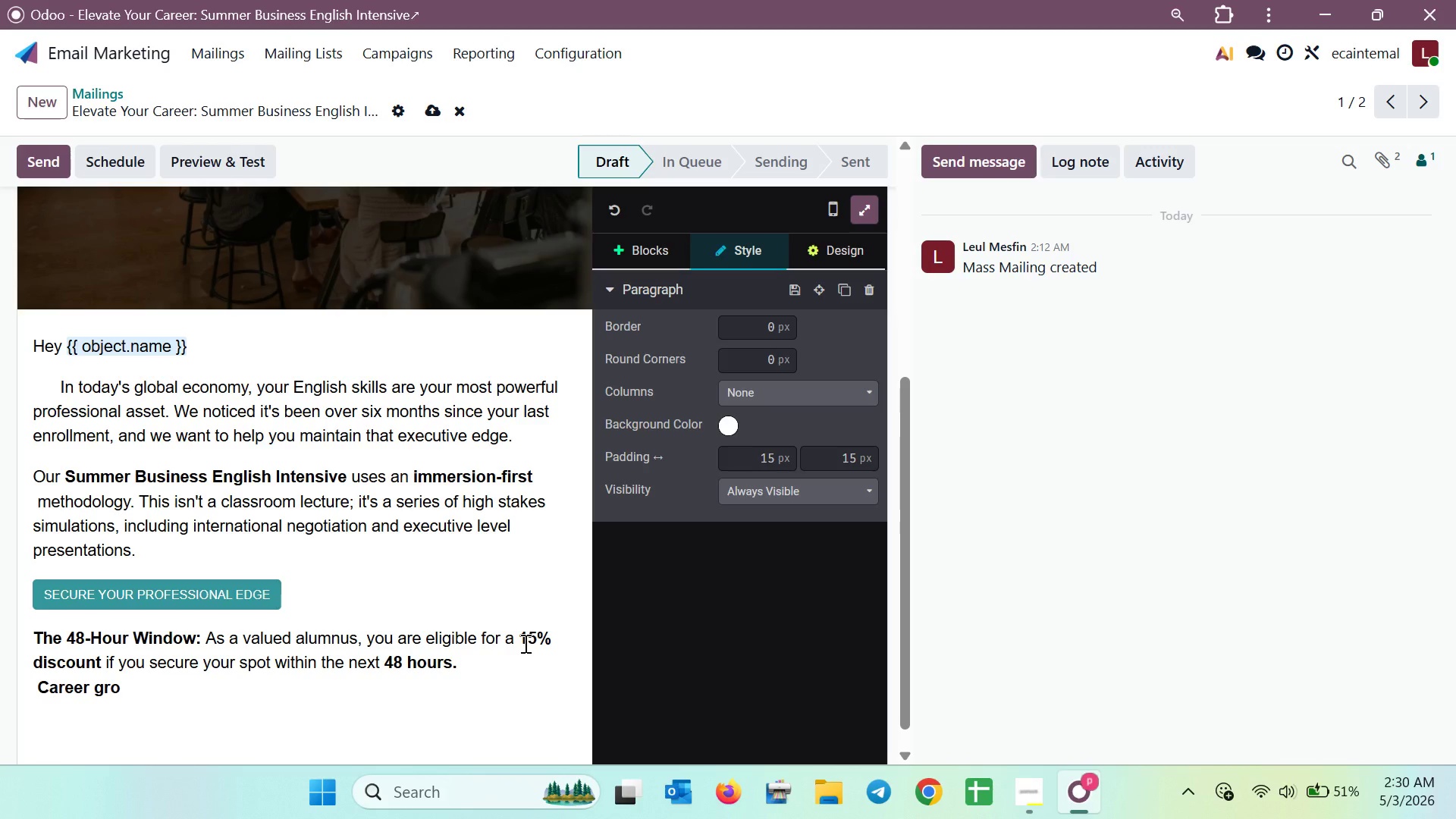 
wait(5.08)
 